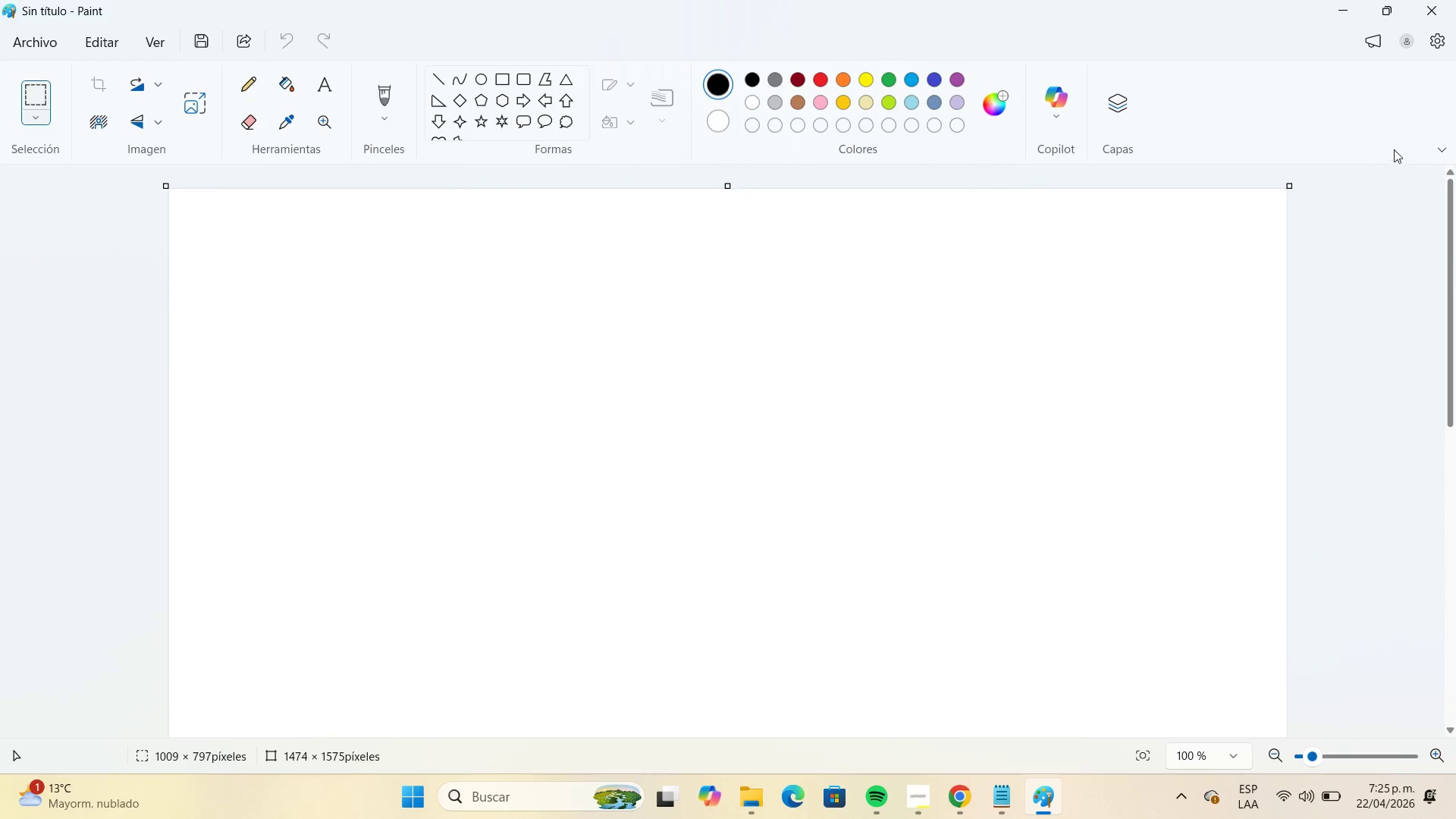 
left_click([1354, 15])
 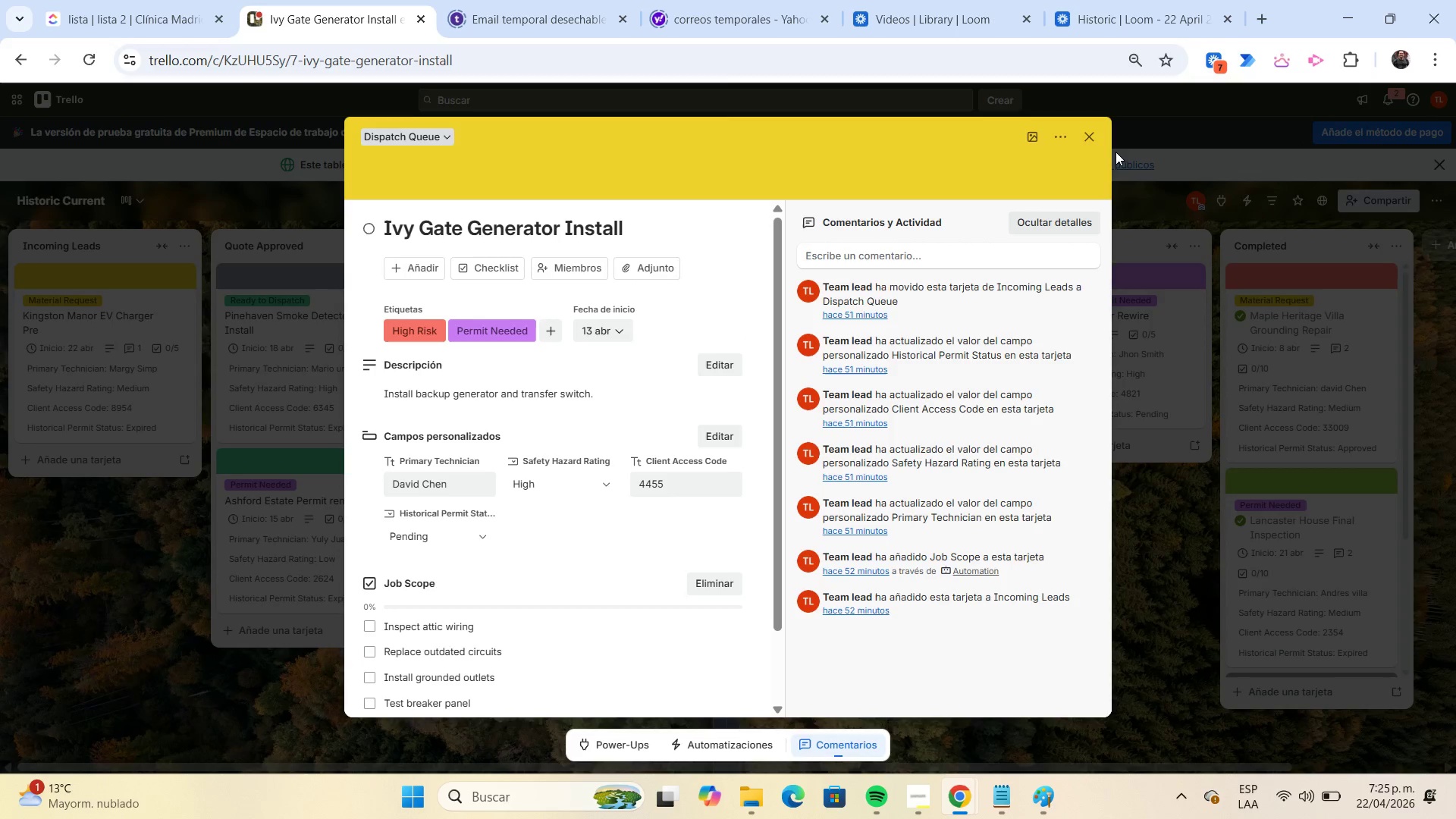 
left_click([1094, 131])
 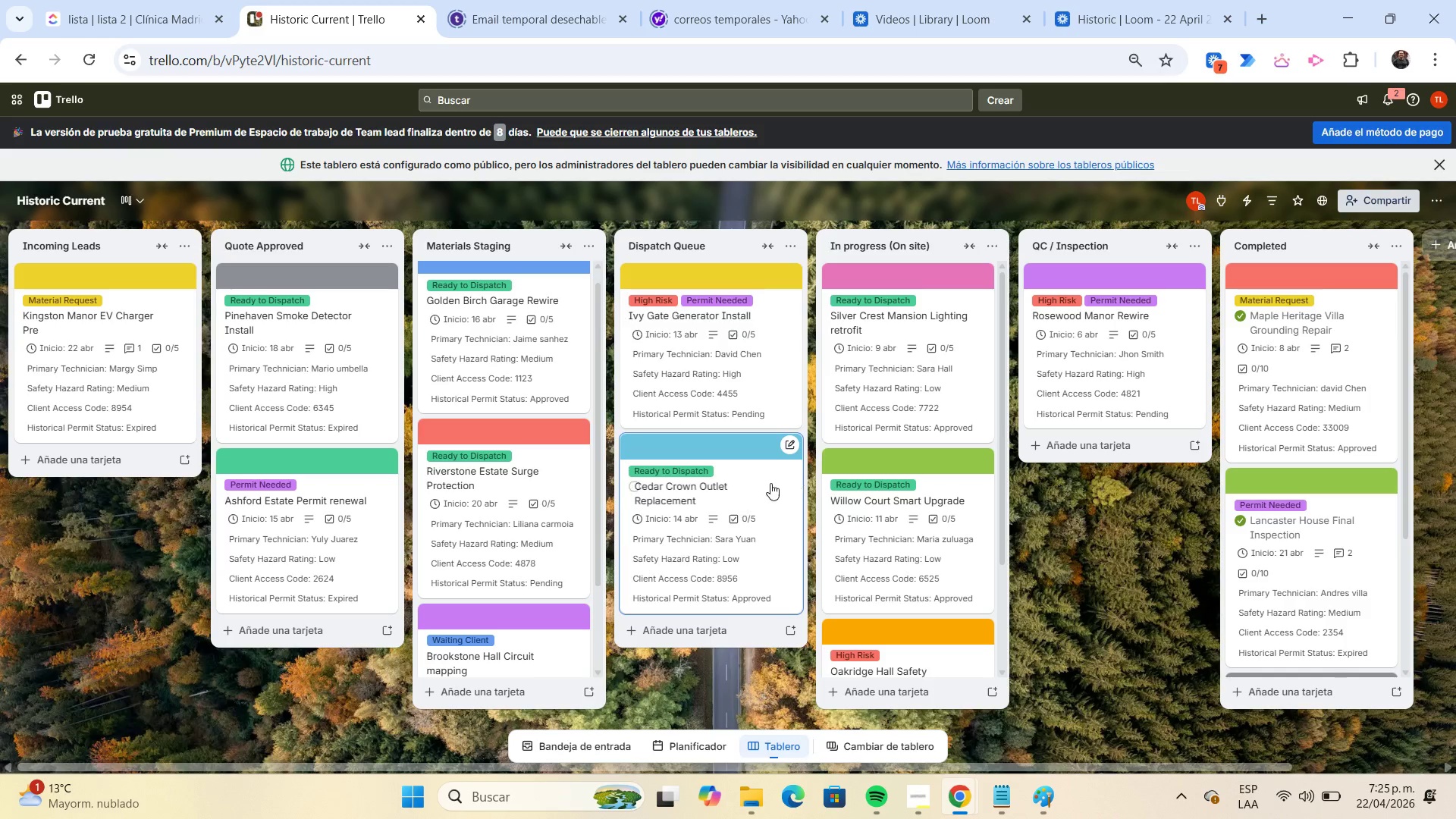 
left_click([766, 483])
 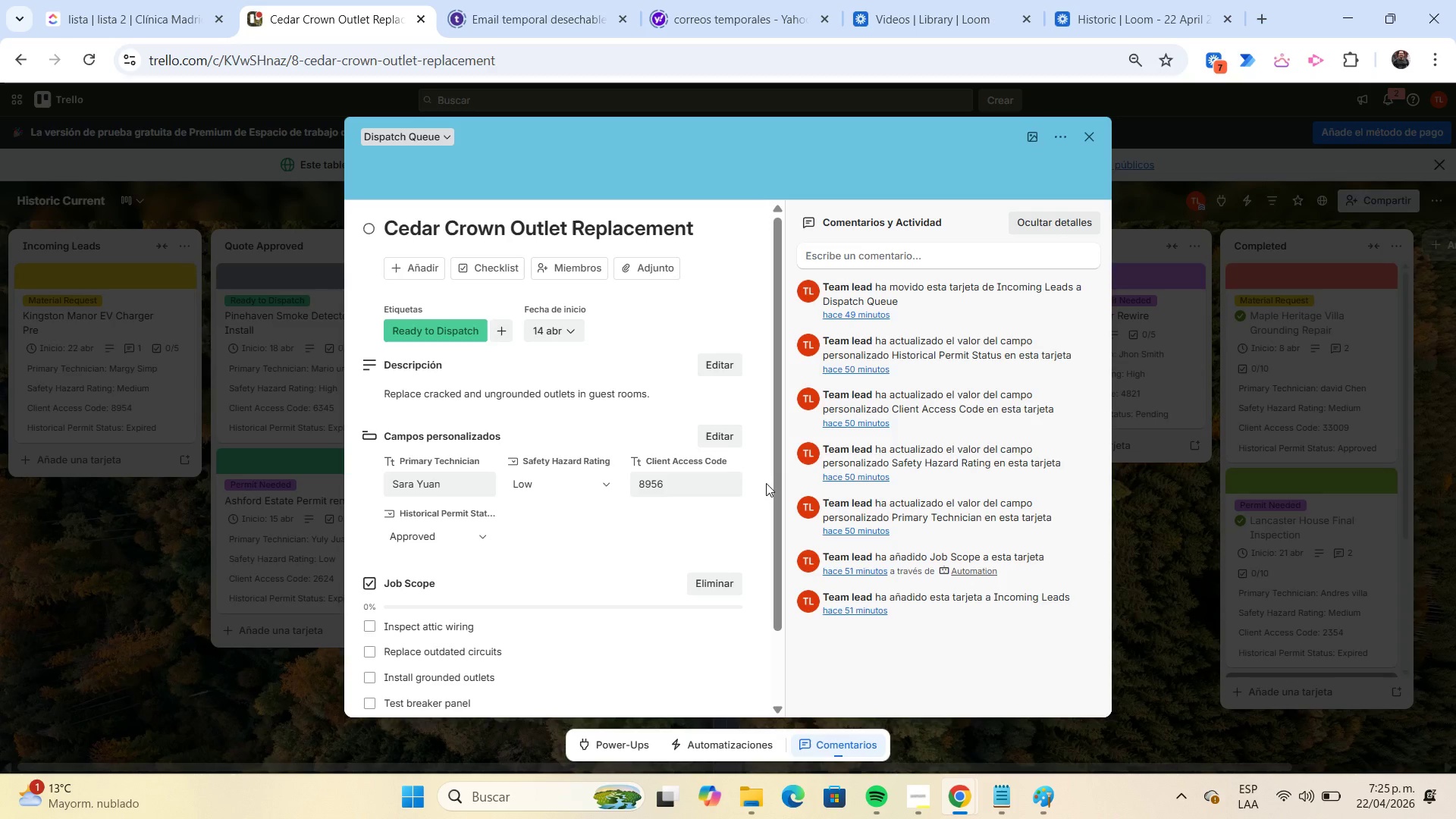 
key(Meta+Shift+S)
 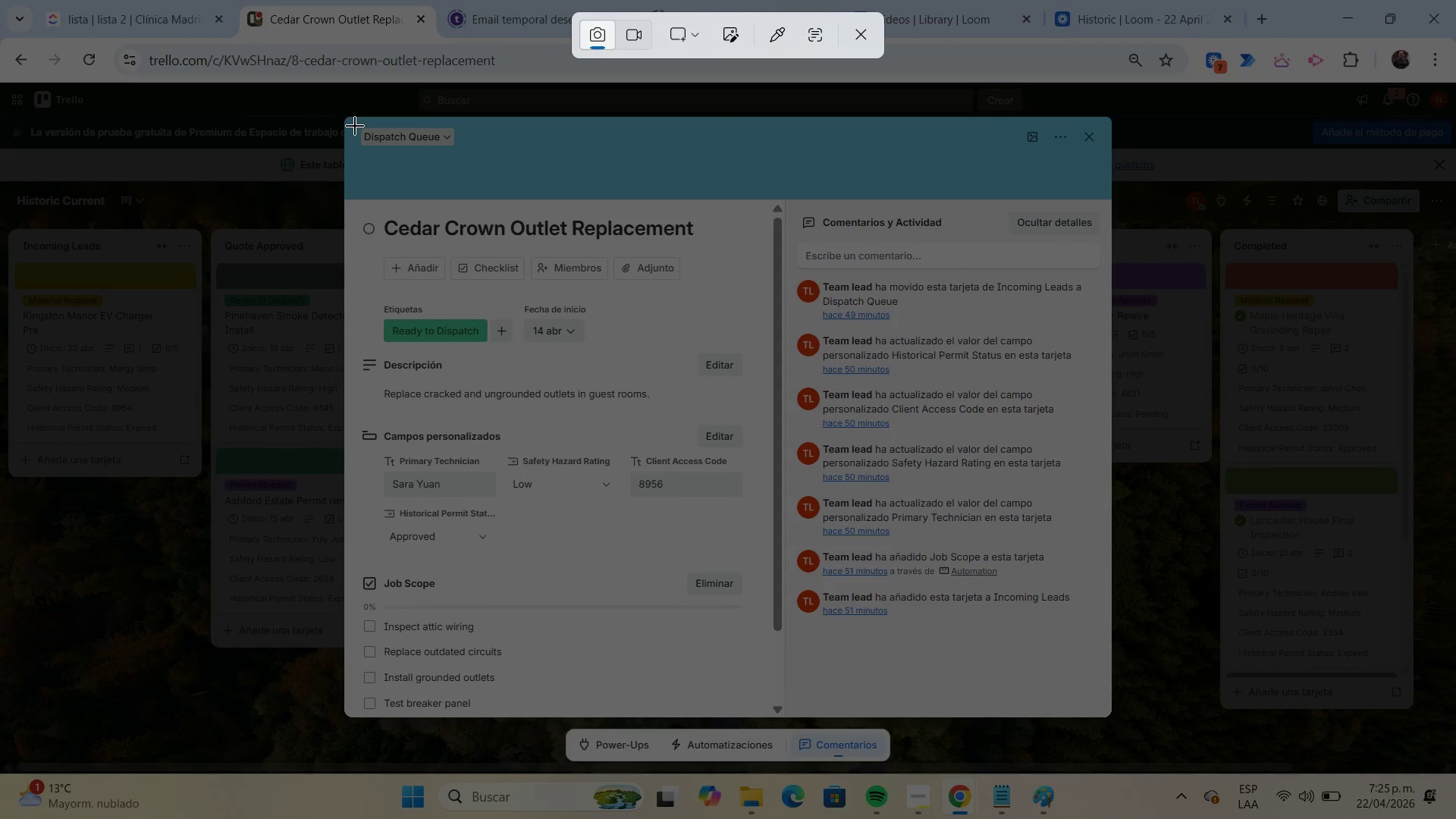 
left_click_drag(start_coordinate=[344, 115], to_coordinate=[1116, 714])
 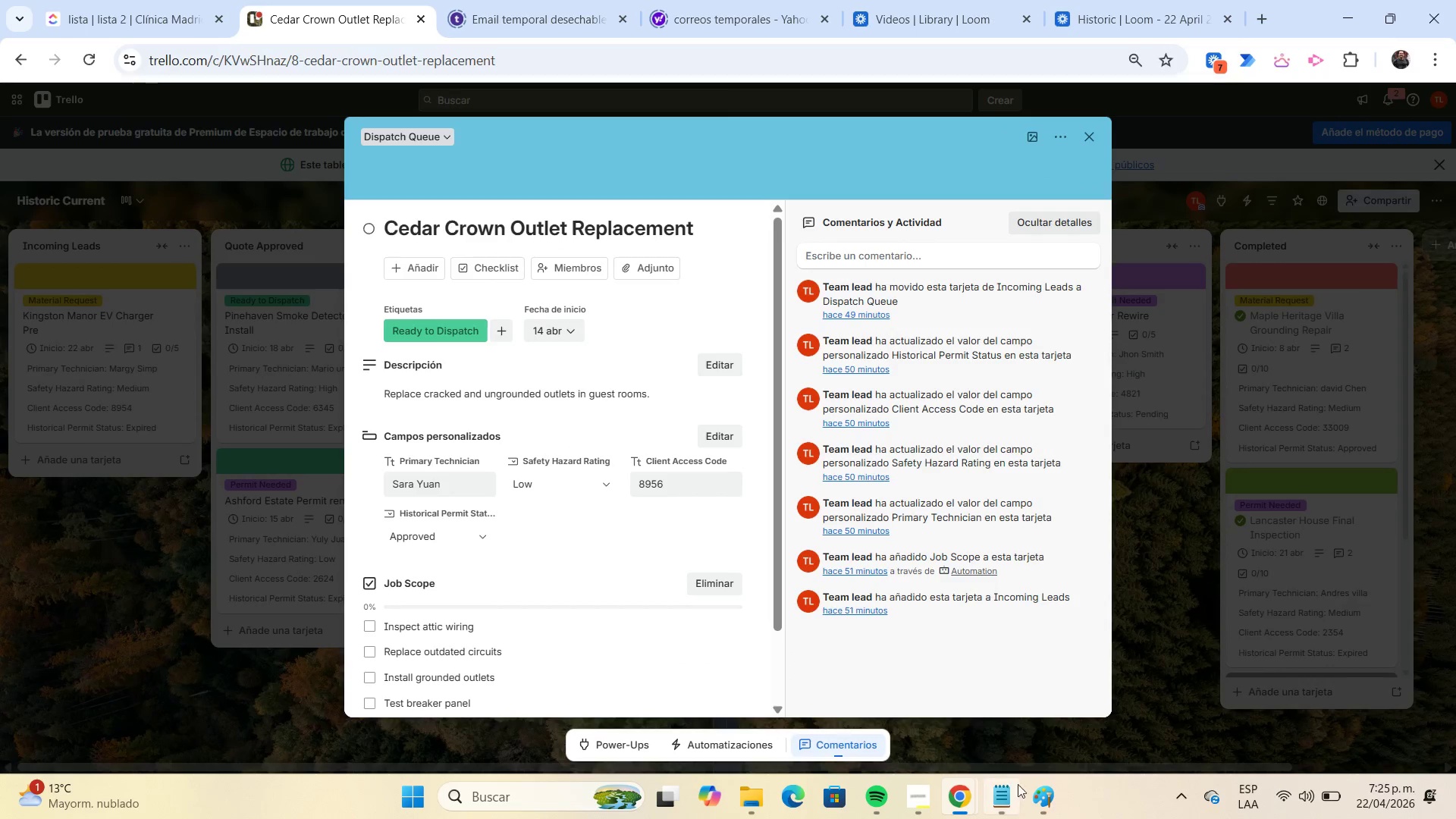 
left_click([1044, 800])
 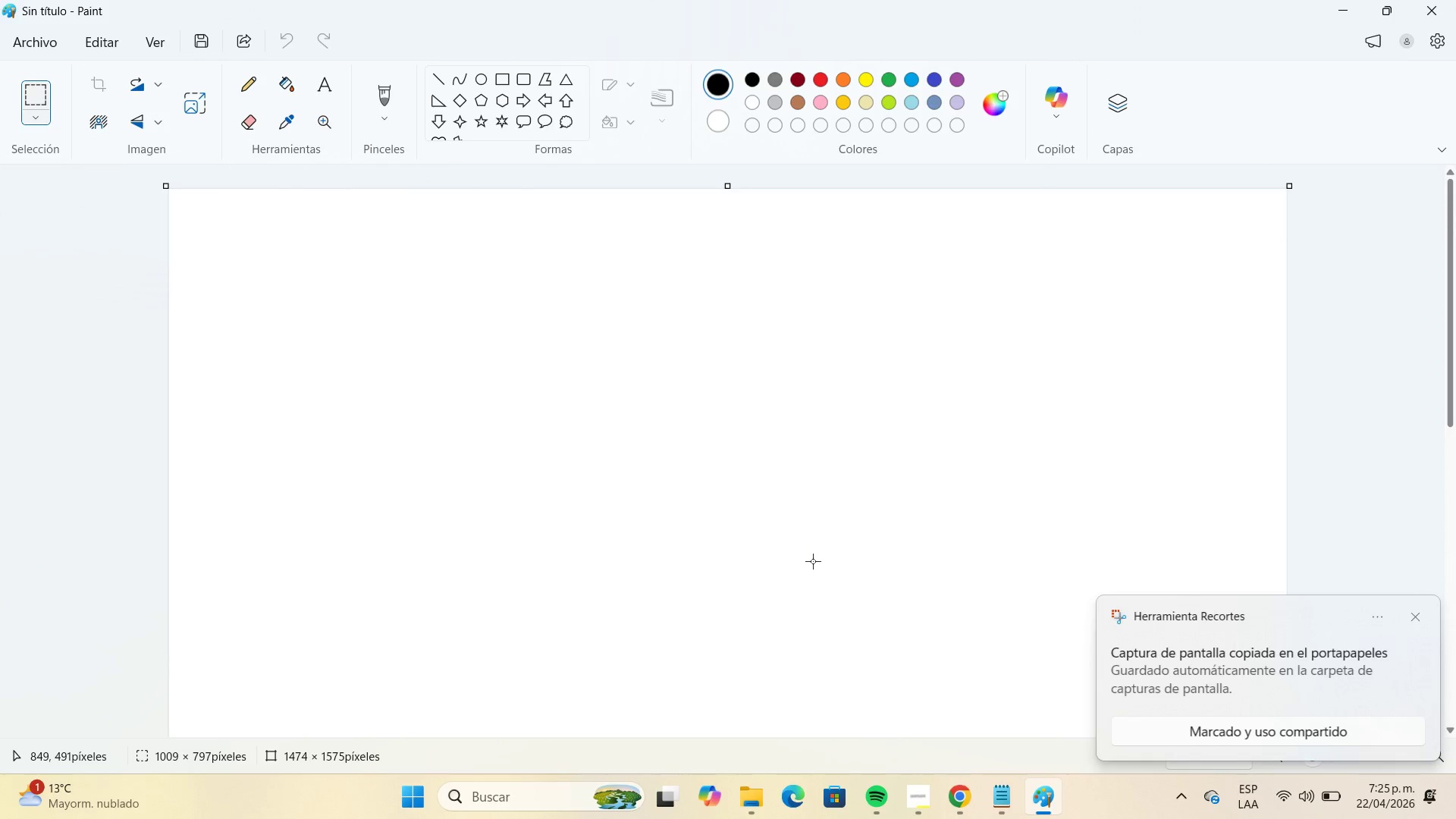 
key(Control+V)
 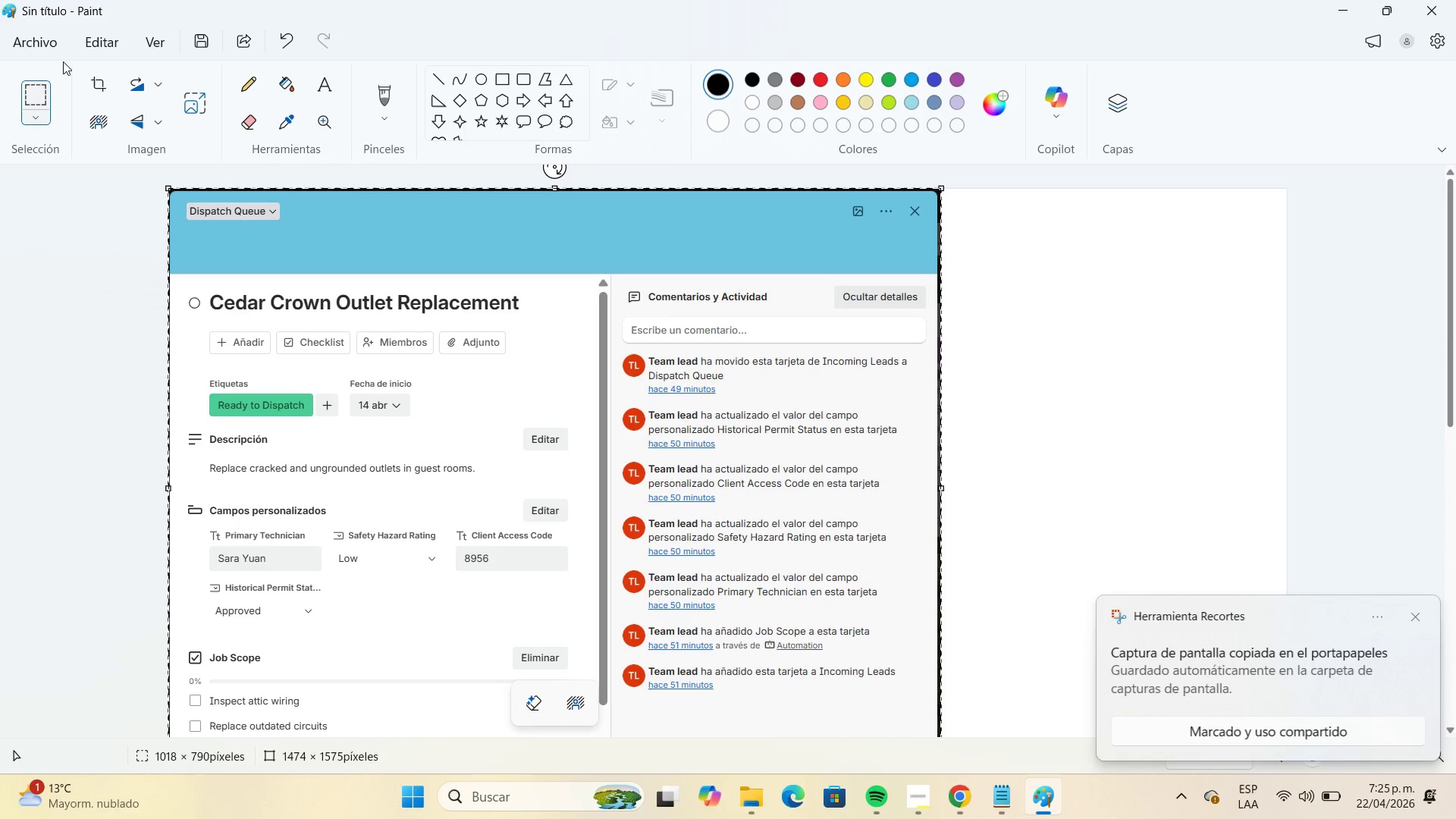 
left_click([52, 52])
 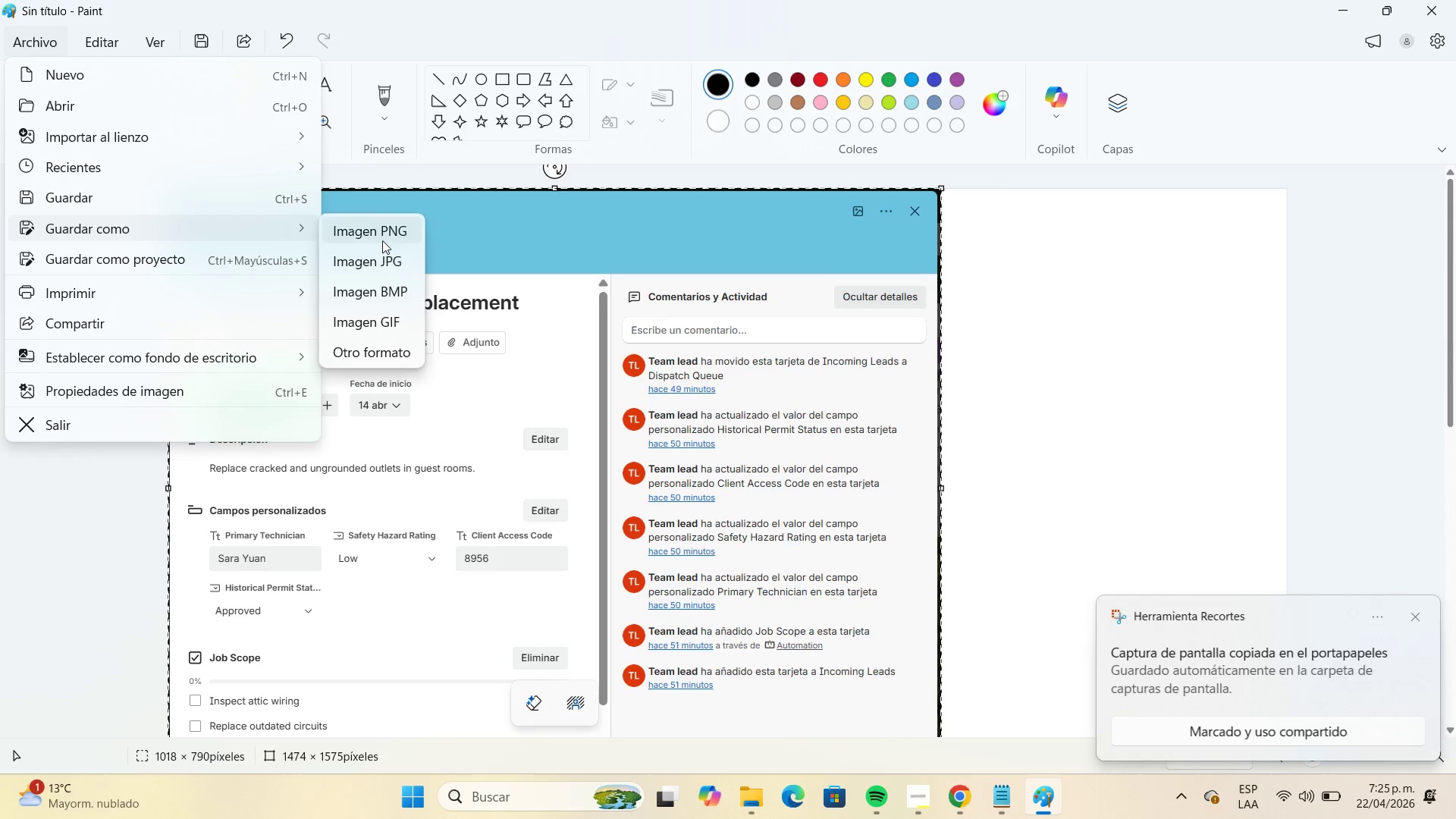 
left_click([394, 254])
 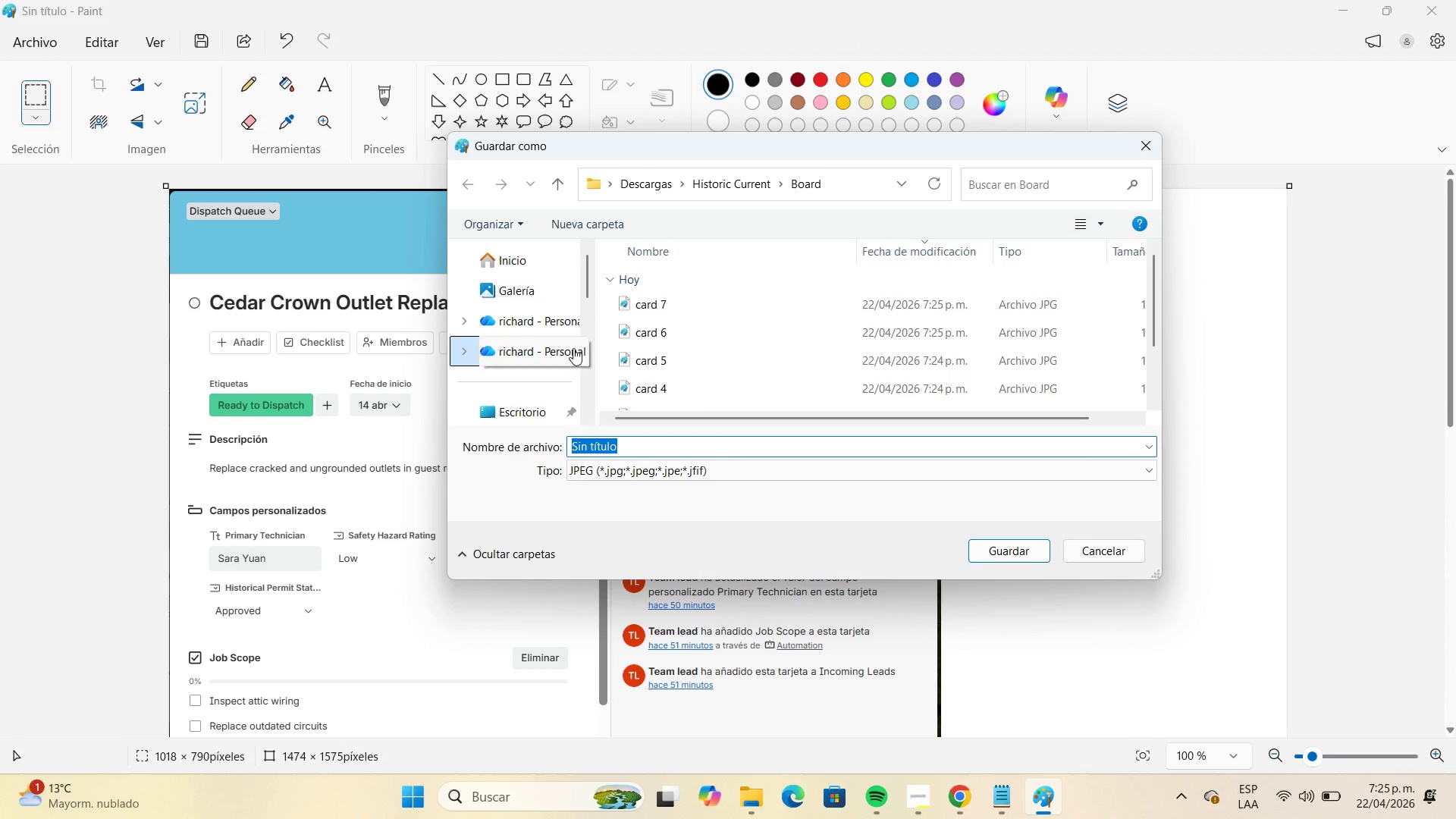 
left_click([647, 297])
 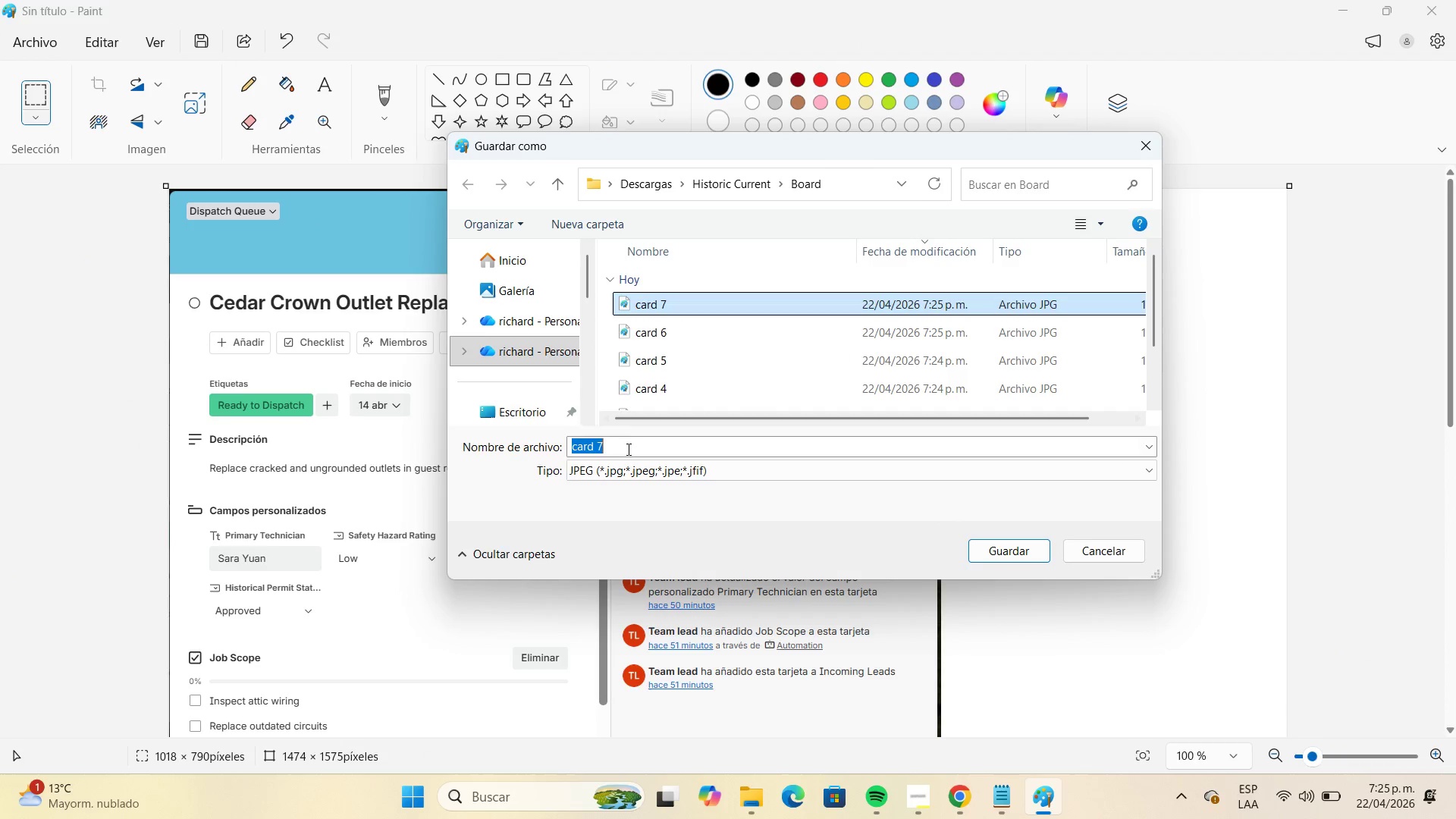 
double_click([626, 449])
 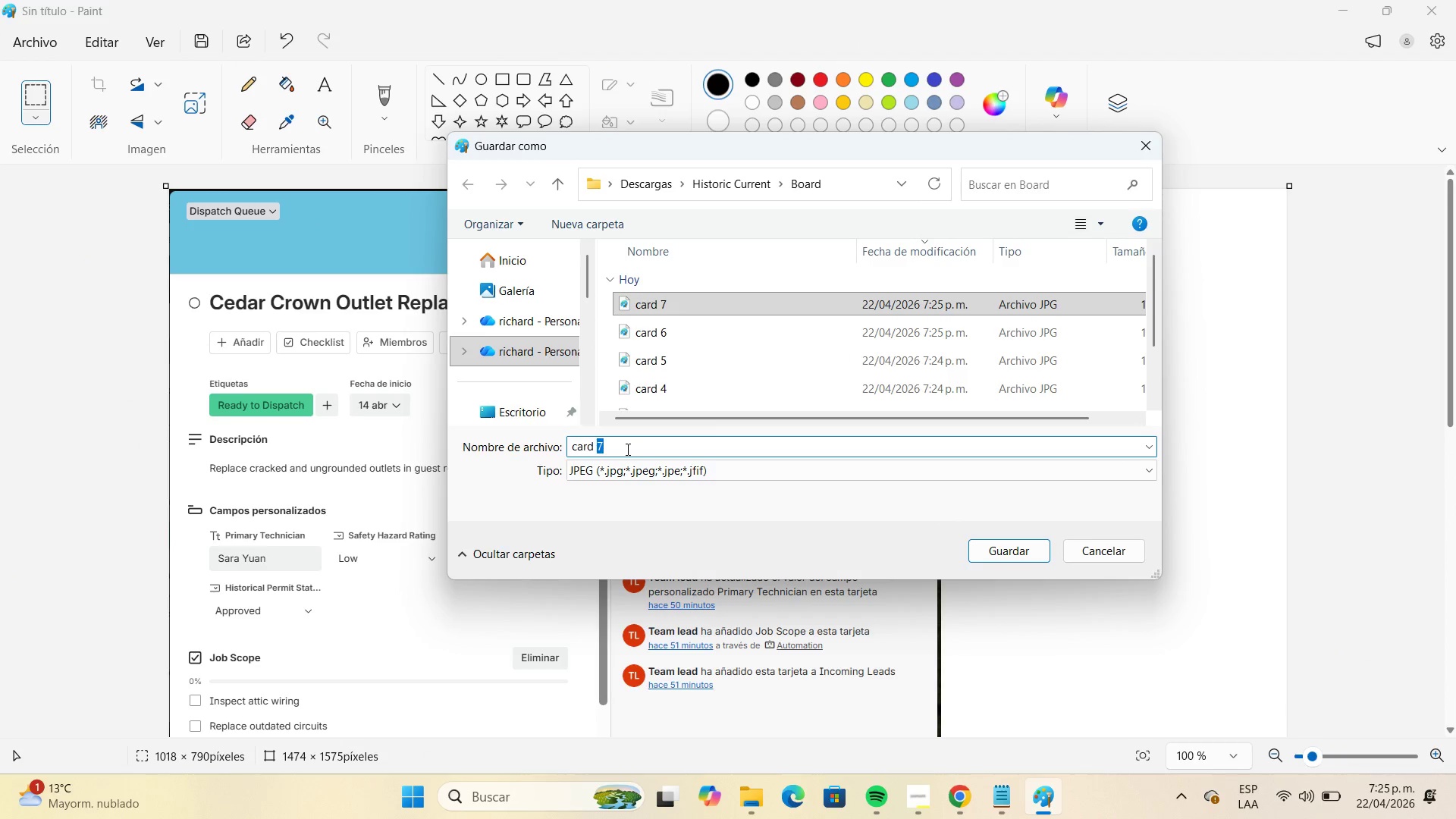 
key(Numpad8)
 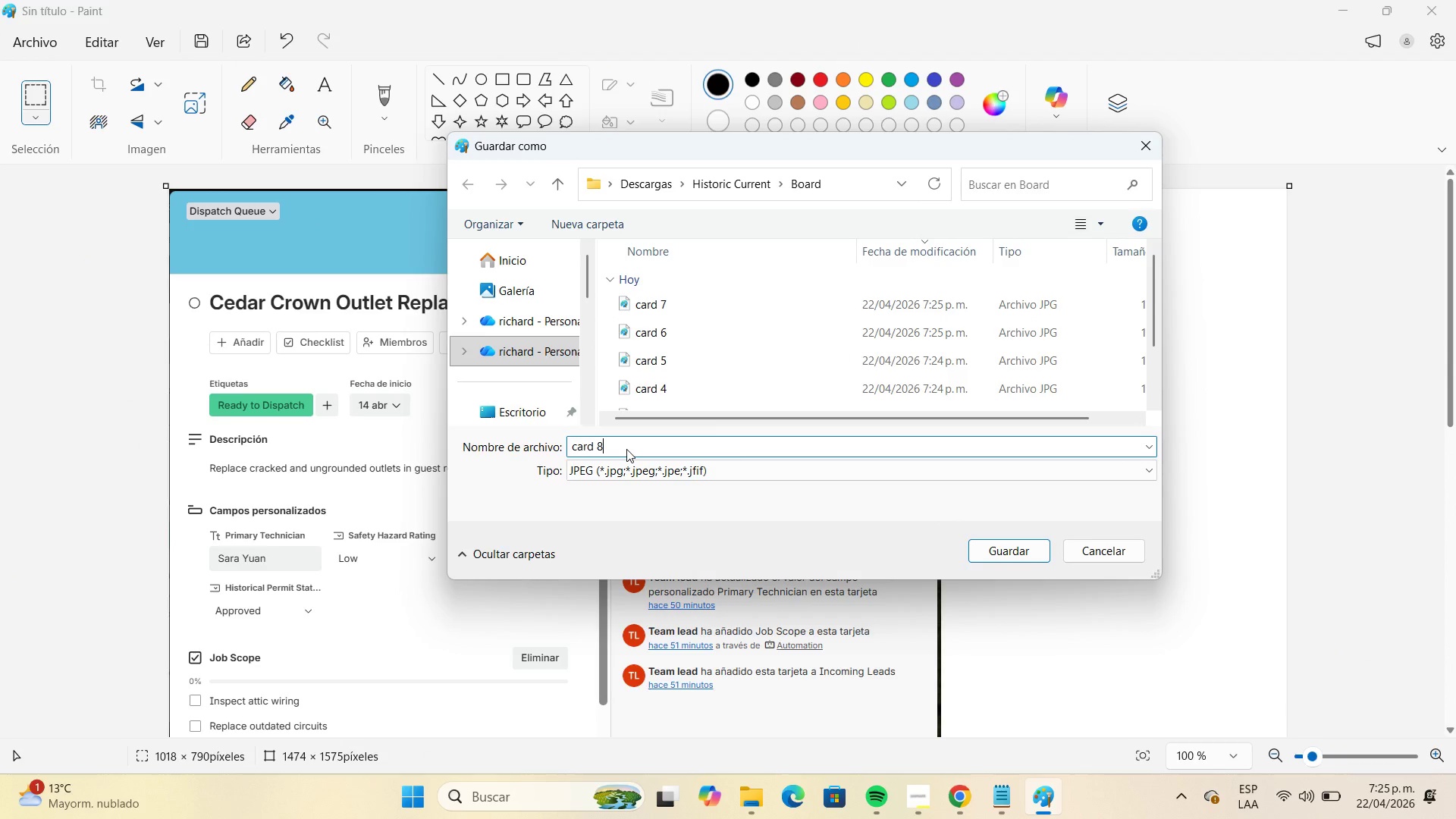 
key(Enter)
 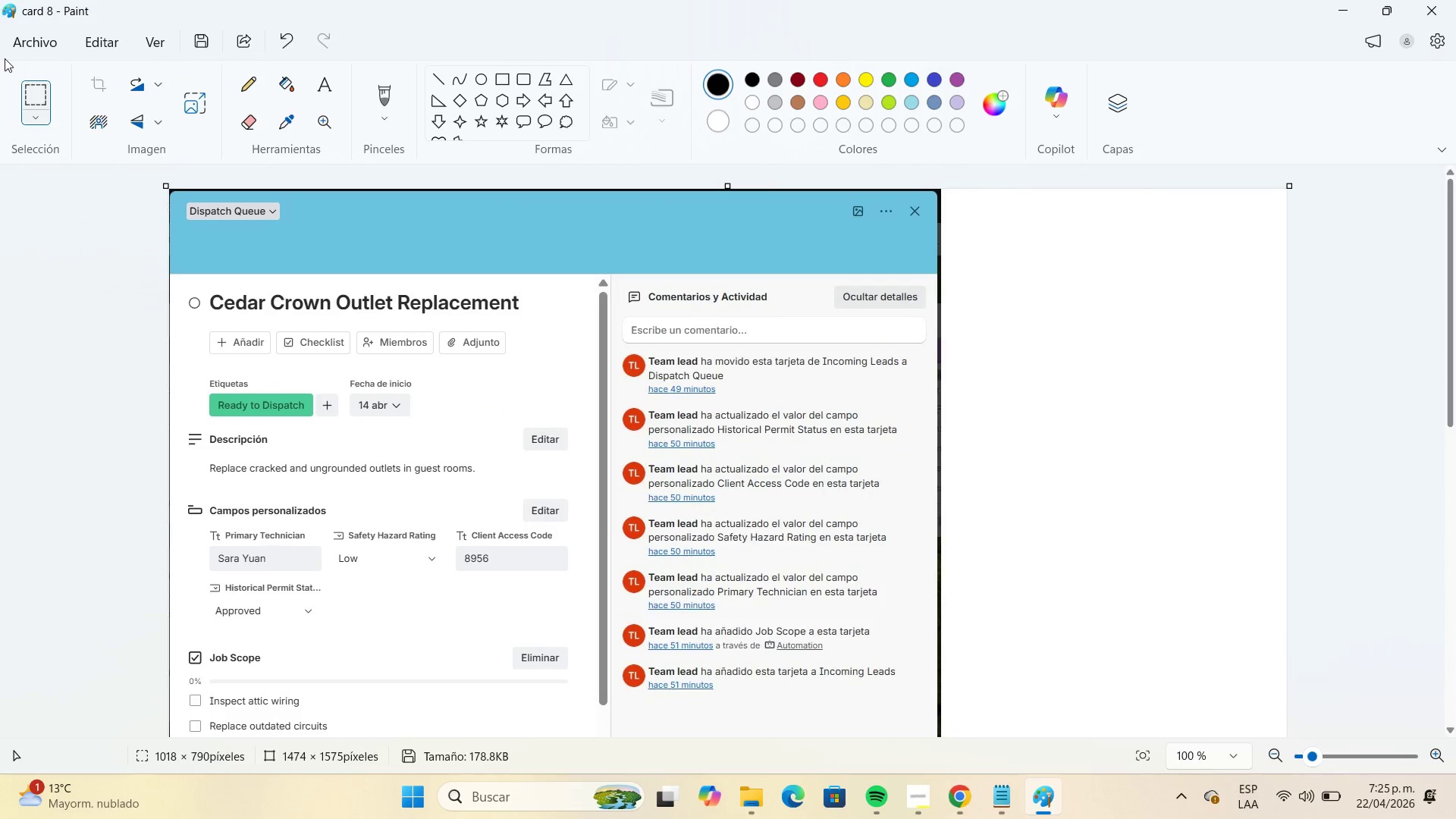 
left_click([15, 52])
 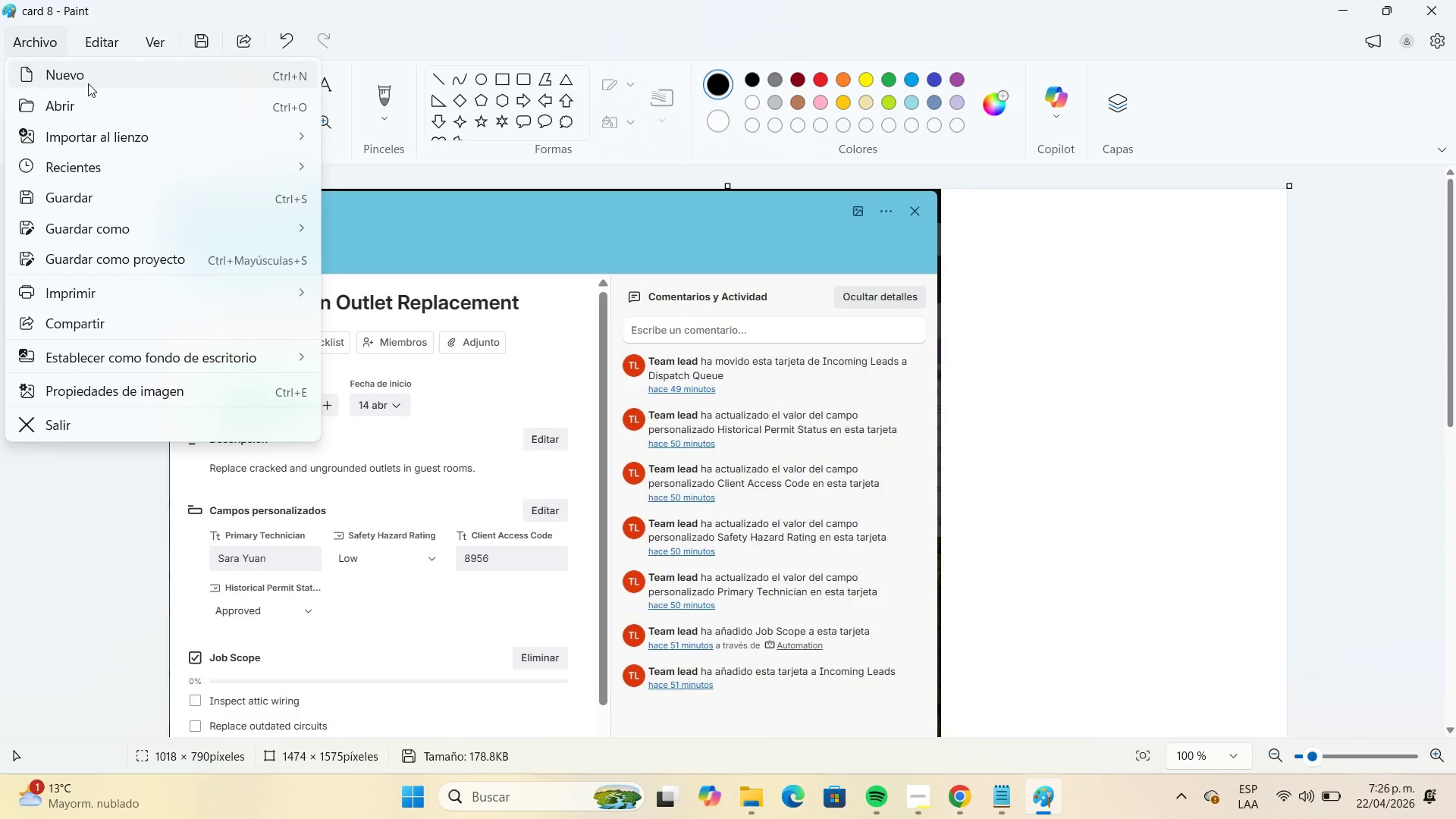 
left_click([88, 83])
 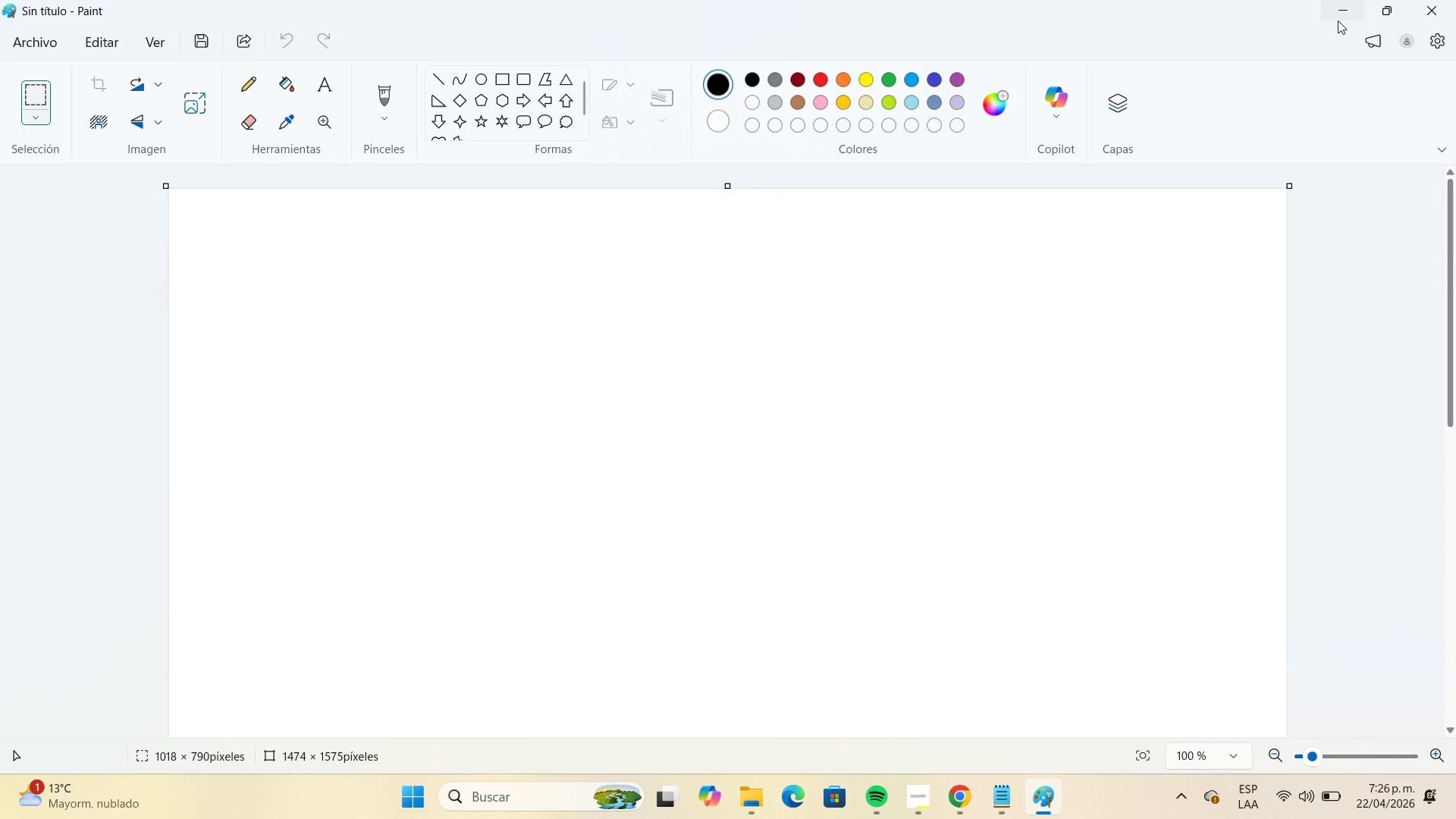 
left_click([1336, 20])
 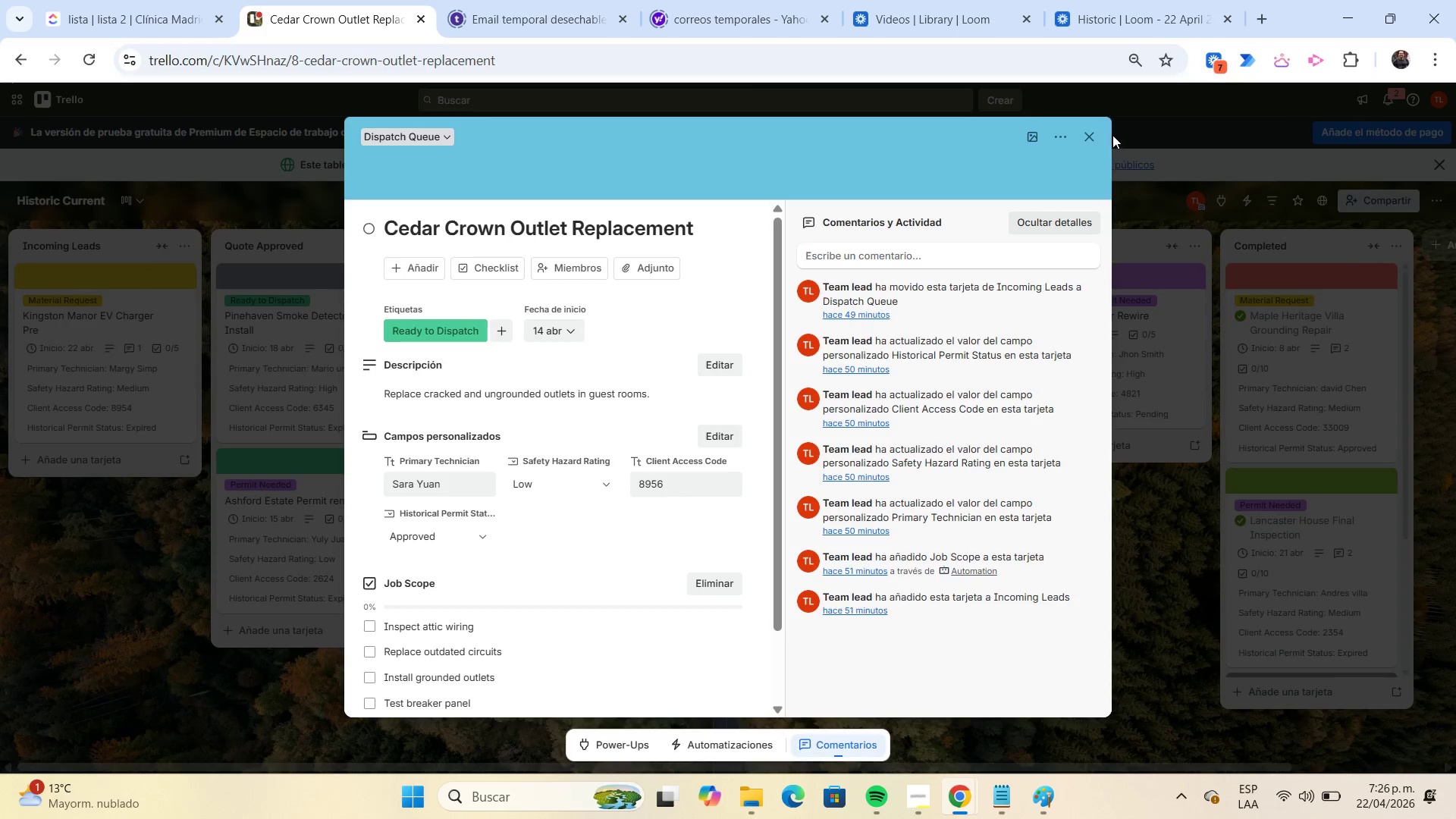 
left_click([1092, 137])
 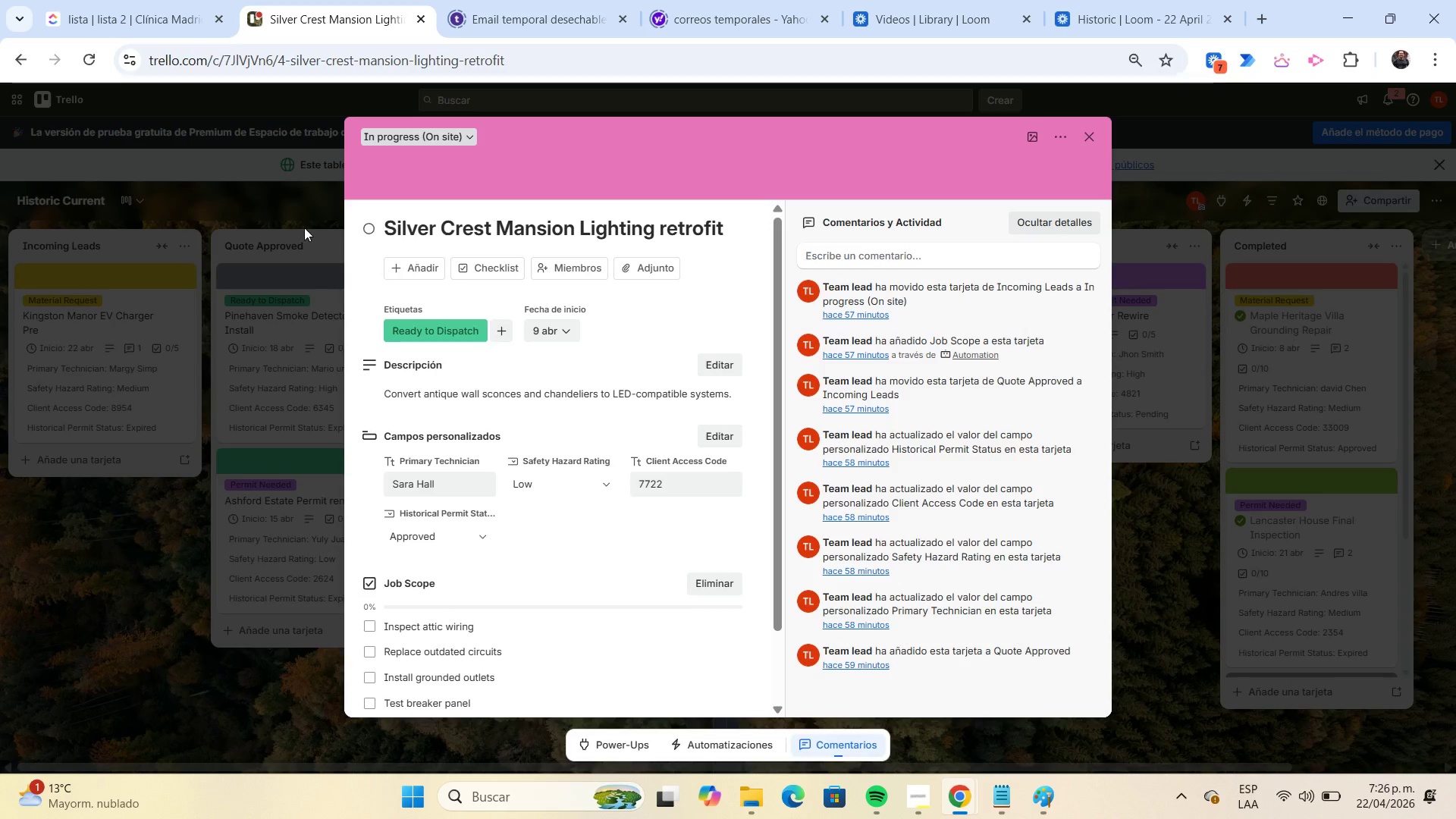 
key(Meta+Shift+S)
 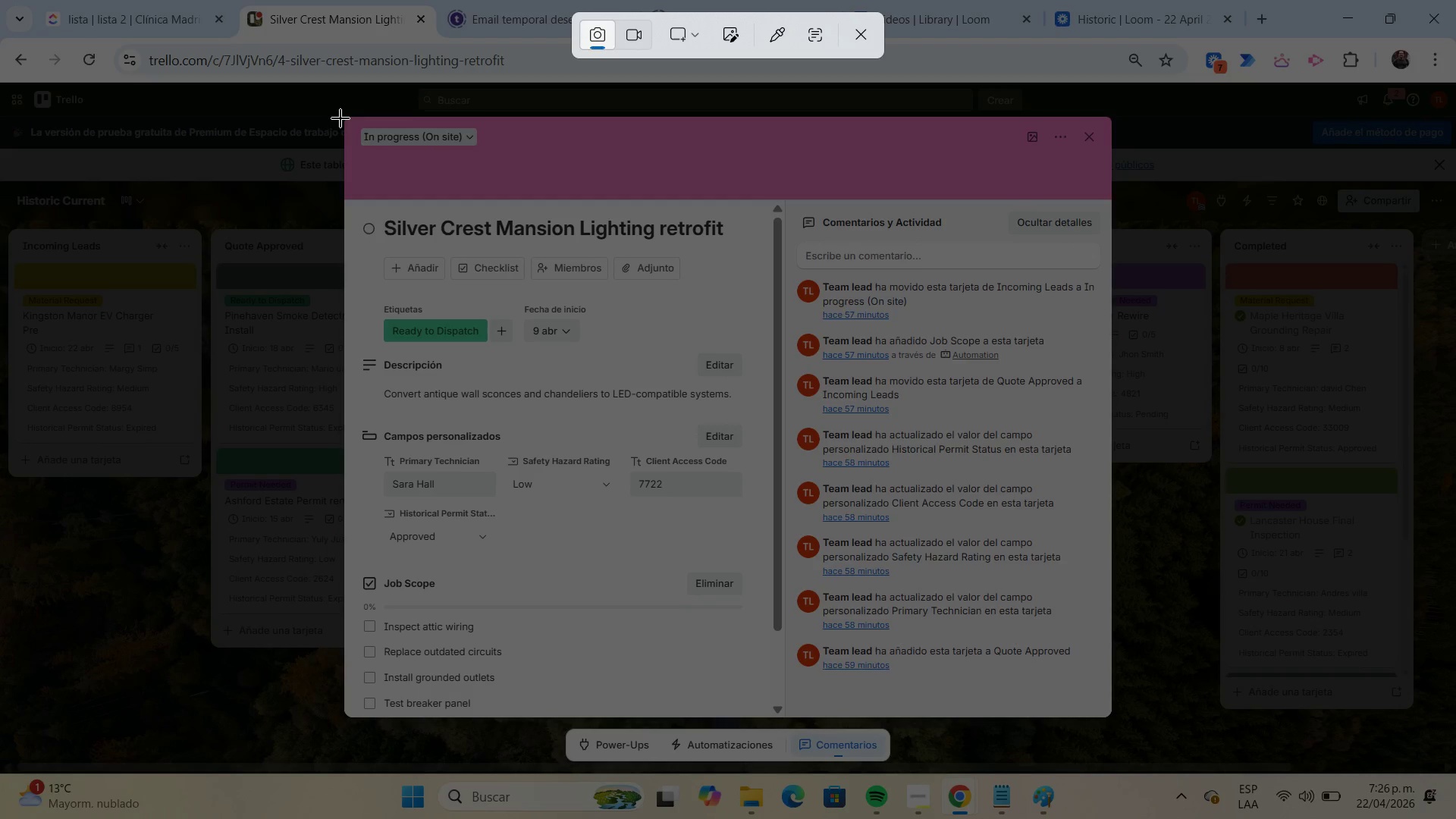 
left_click_drag(start_coordinate=[340, 118], to_coordinate=[1112, 717])
 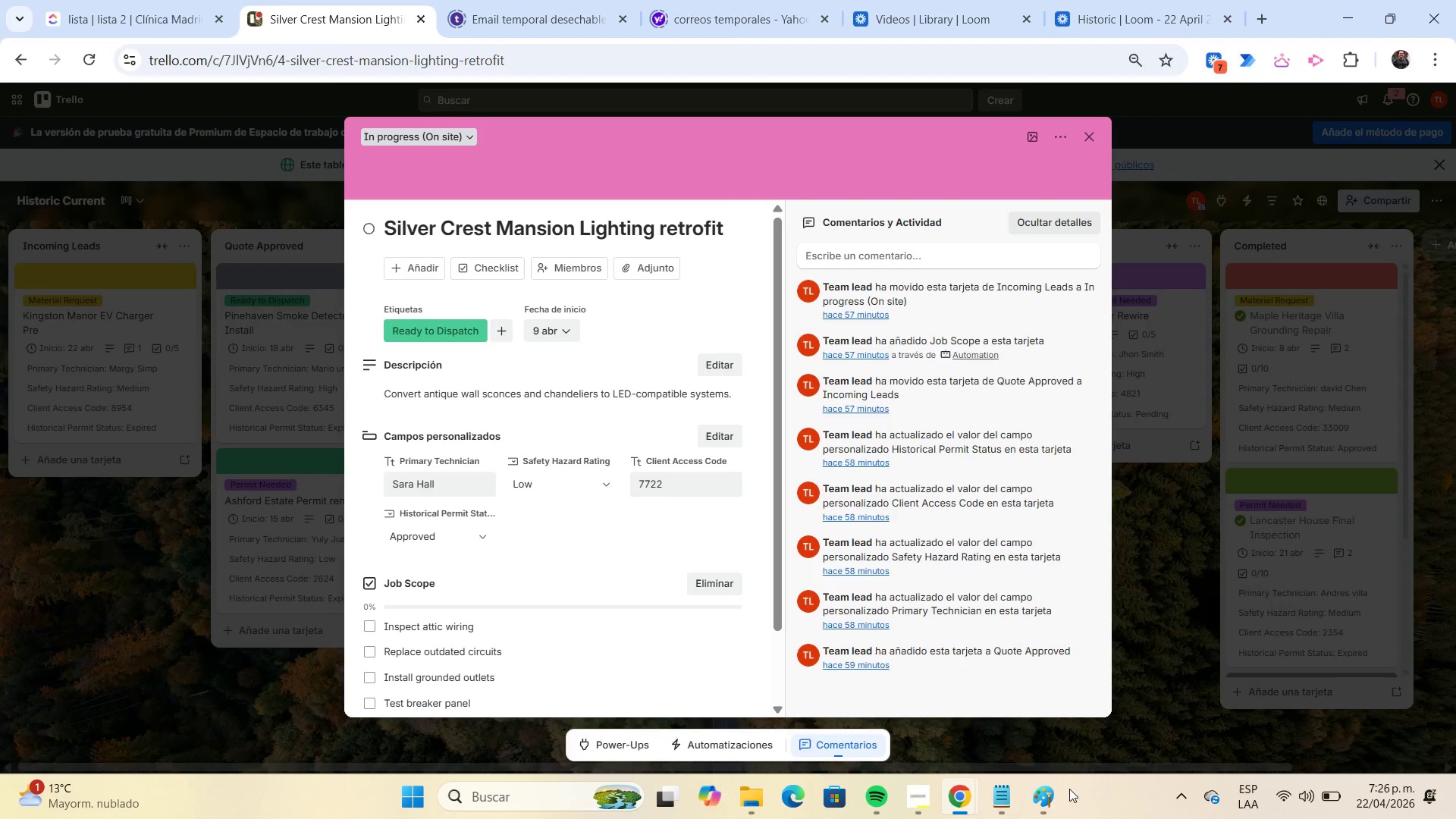 
left_click([1048, 802])
 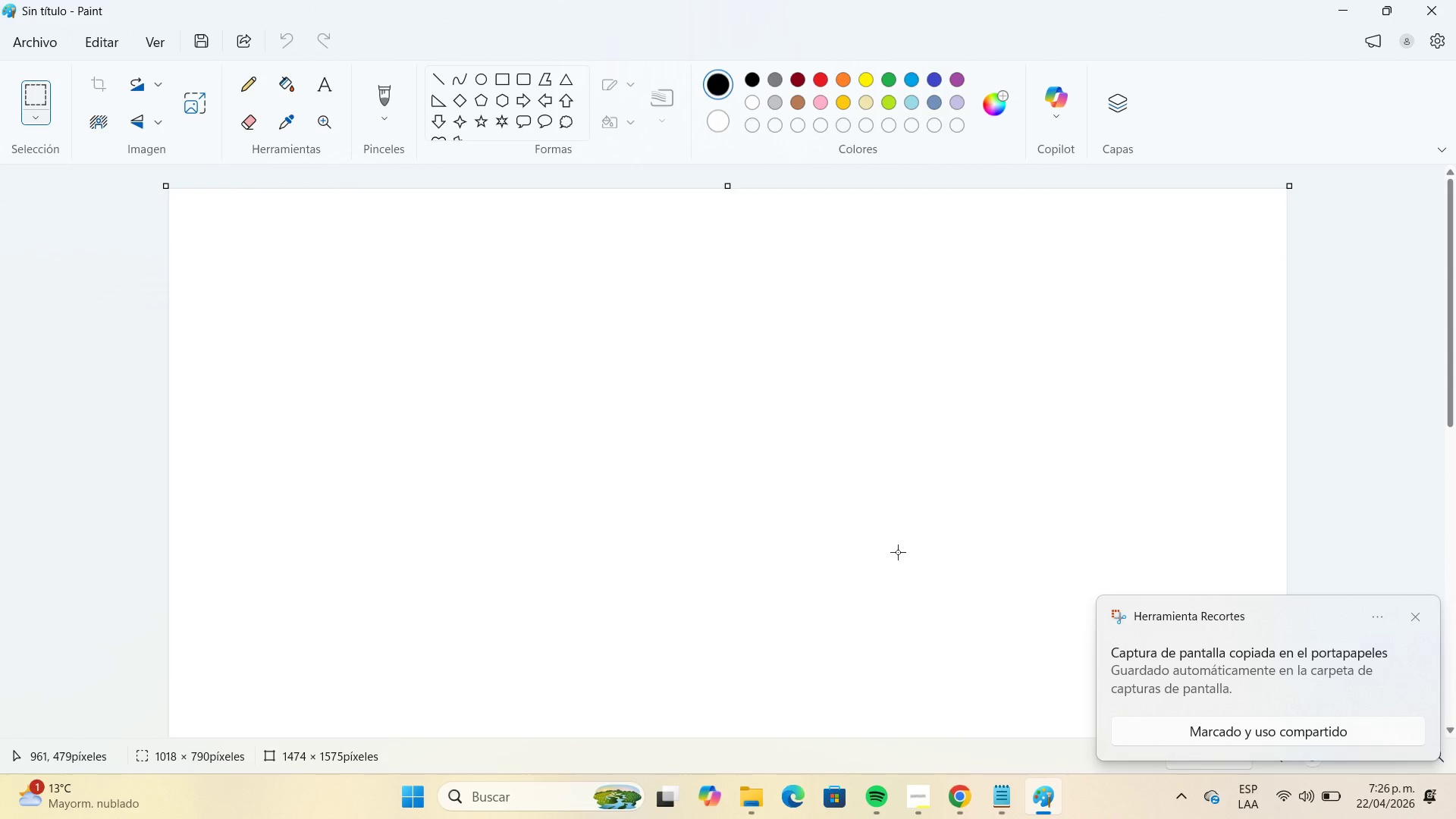 
key(Control+V)
 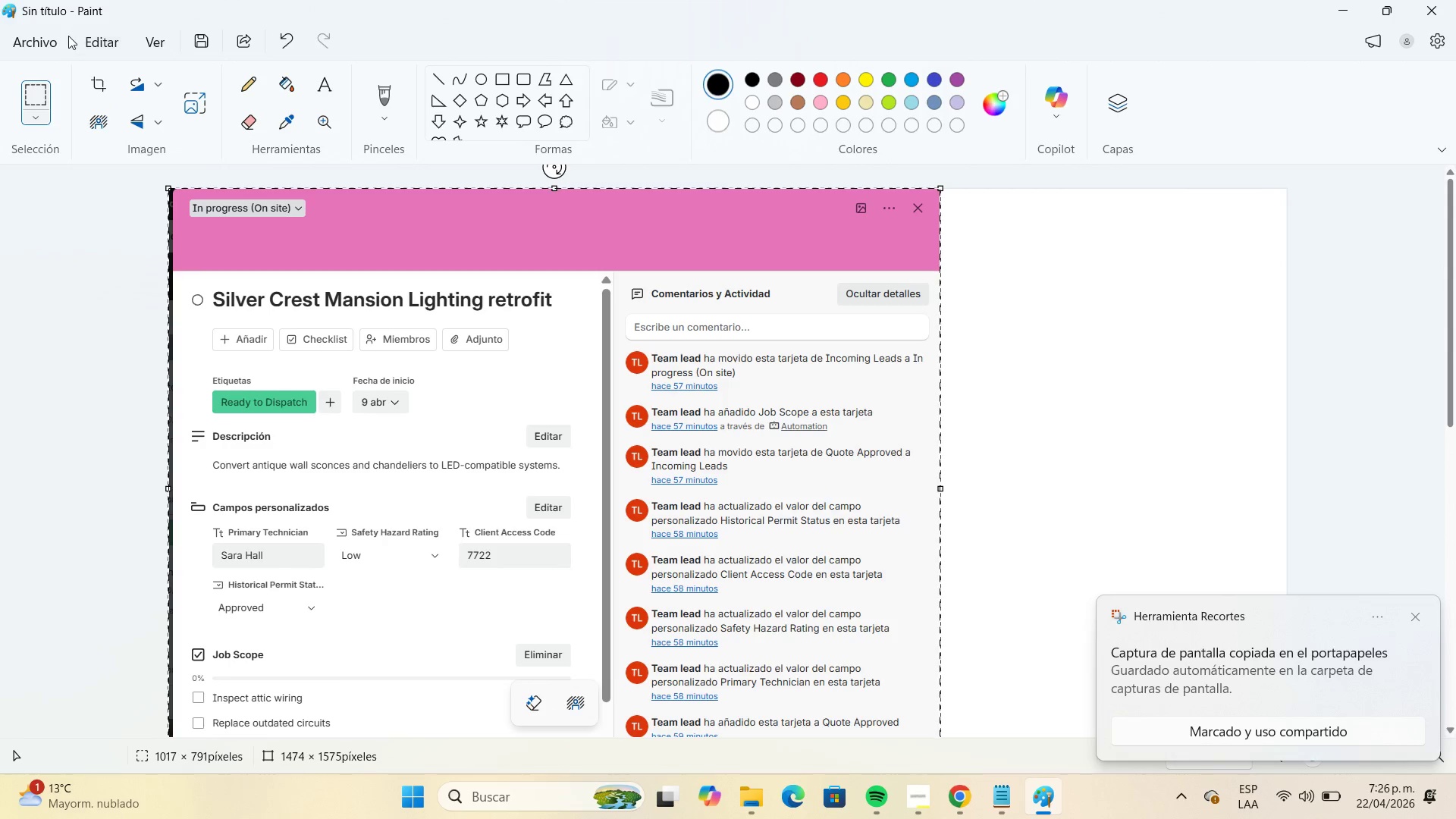 
left_click([55, 38])
 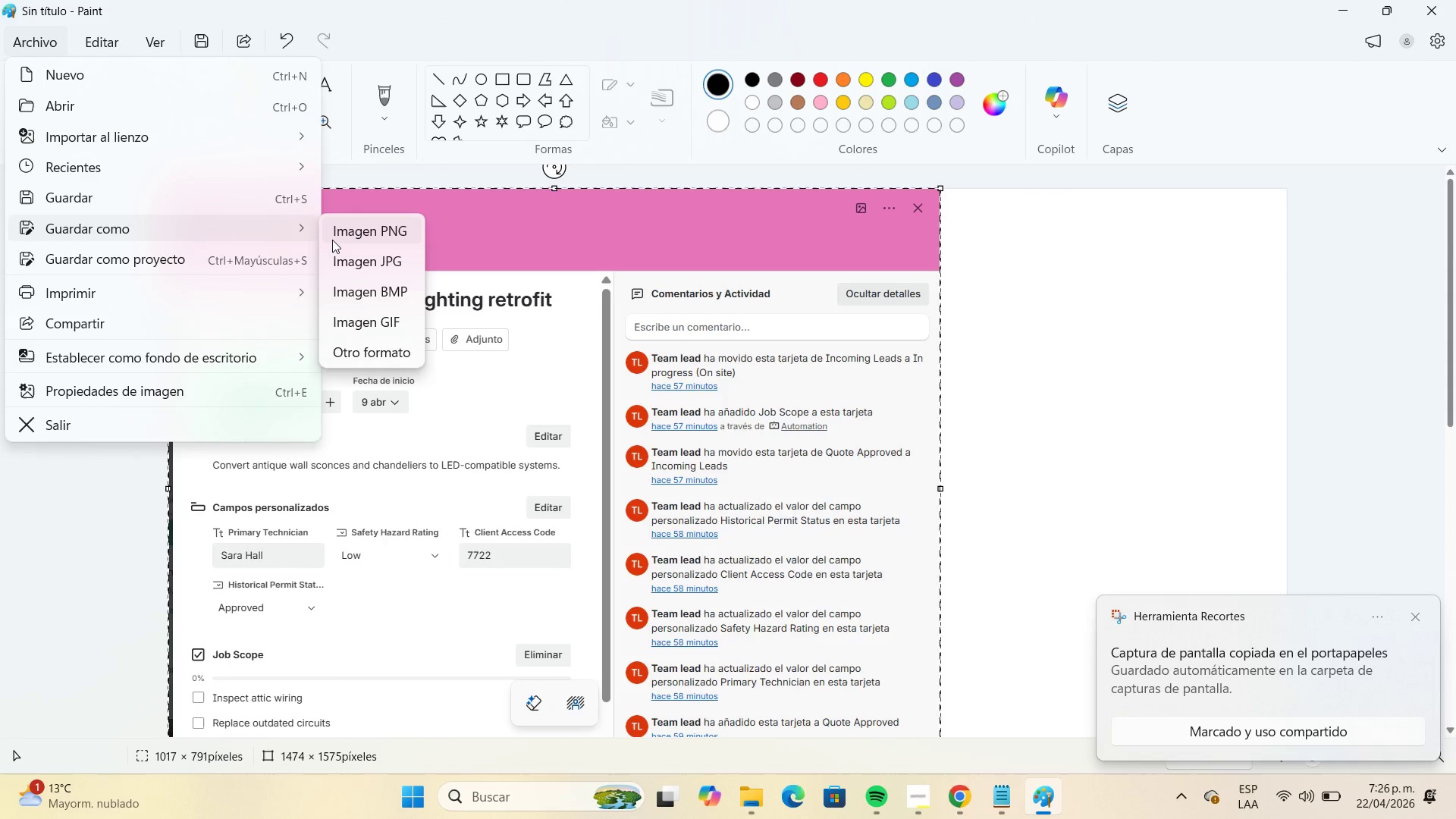 
left_click([385, 260])
 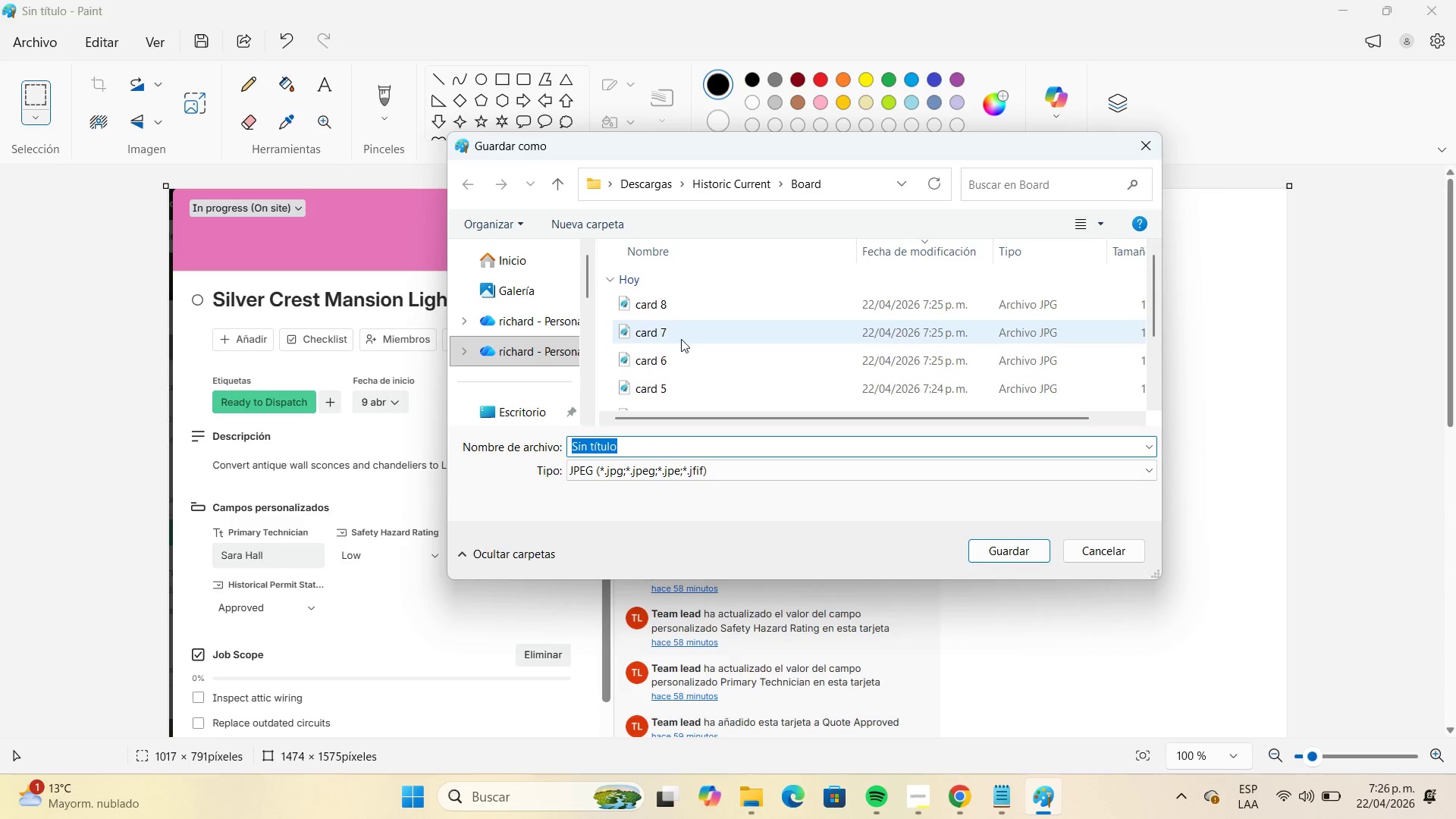 
left_click([670, 313])
 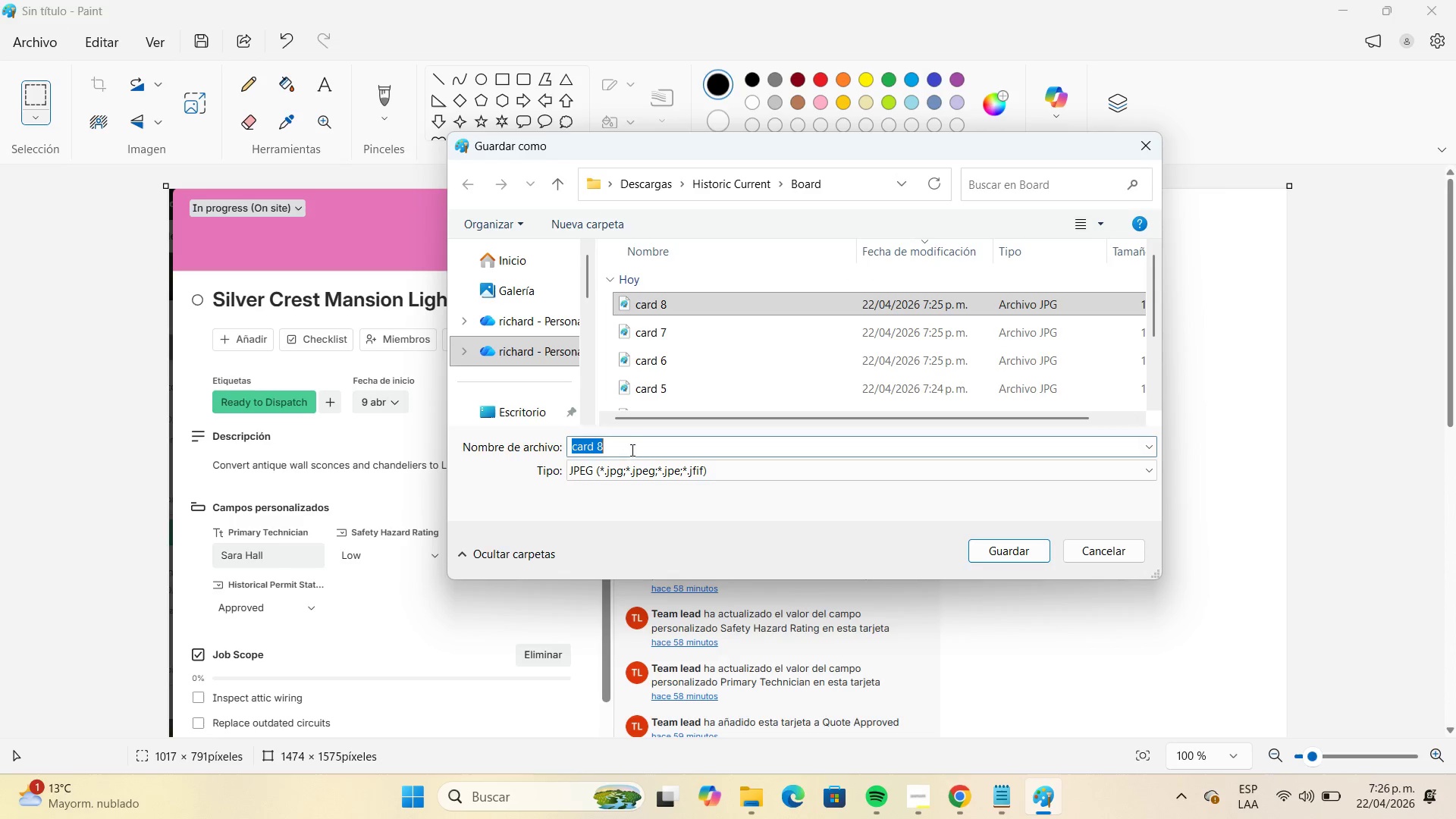 
double_click([631, 450])
 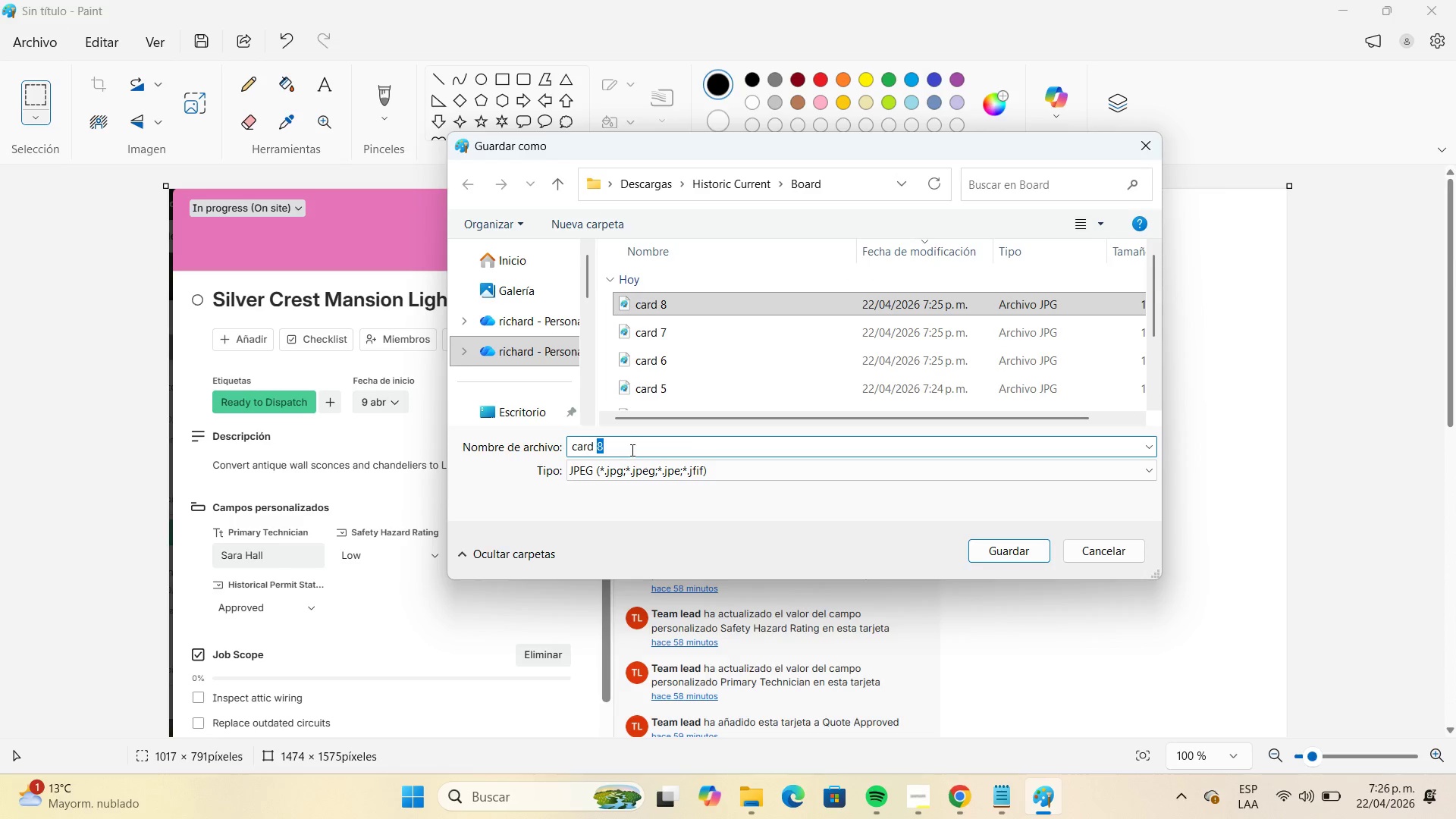 
key(Numpad9)
 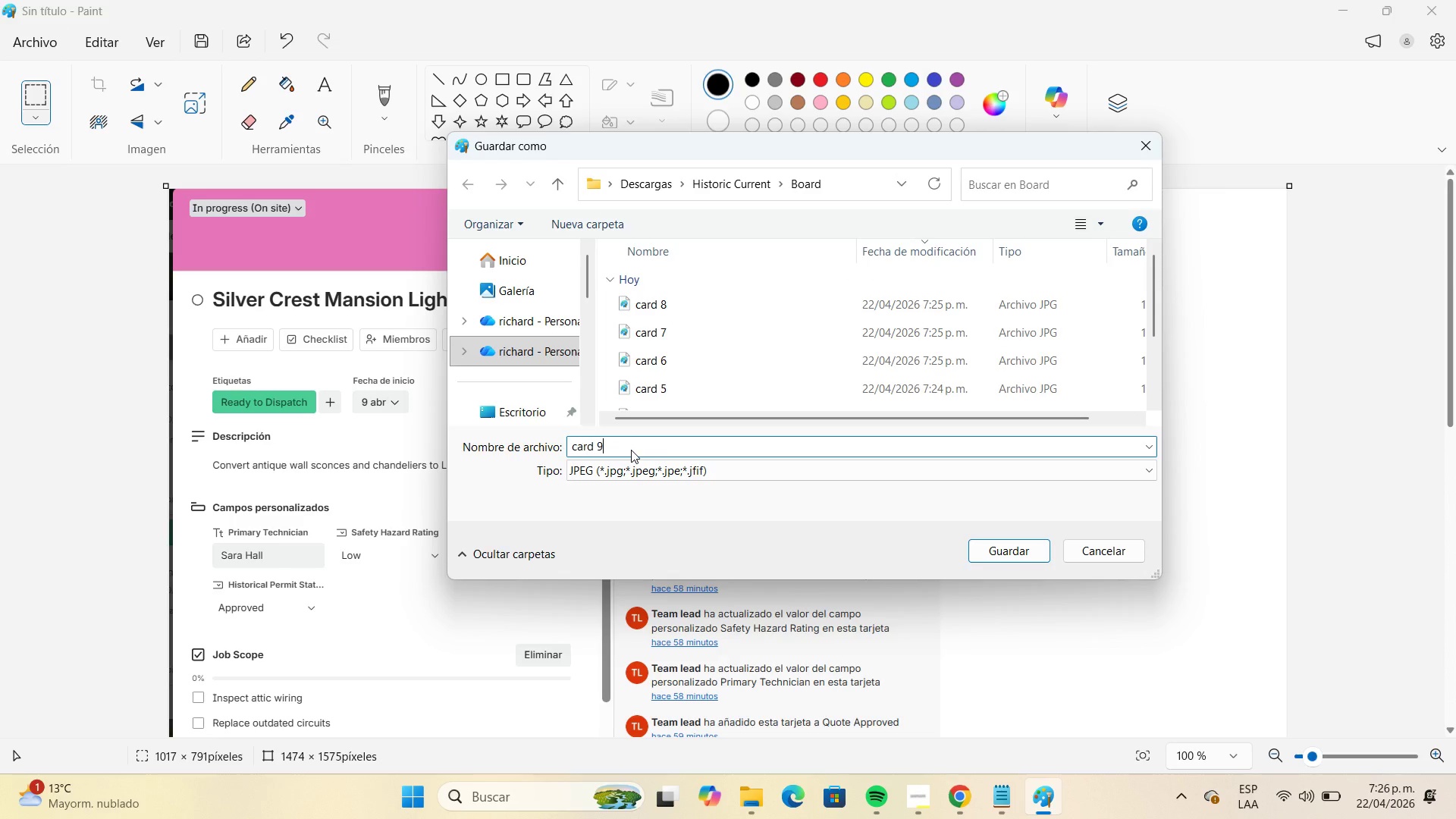 
key(Enter)
 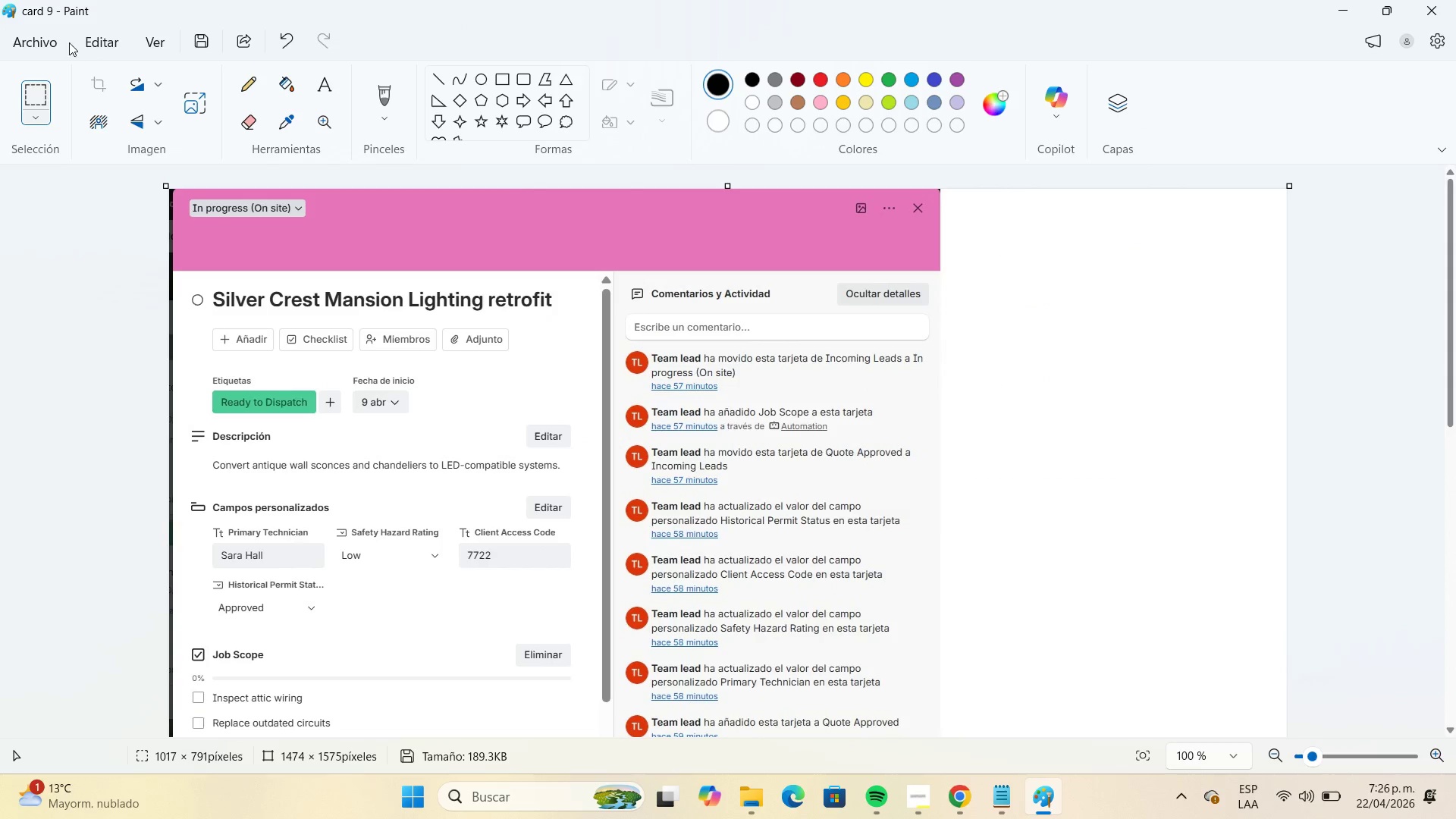 
left_click([52, 41])
 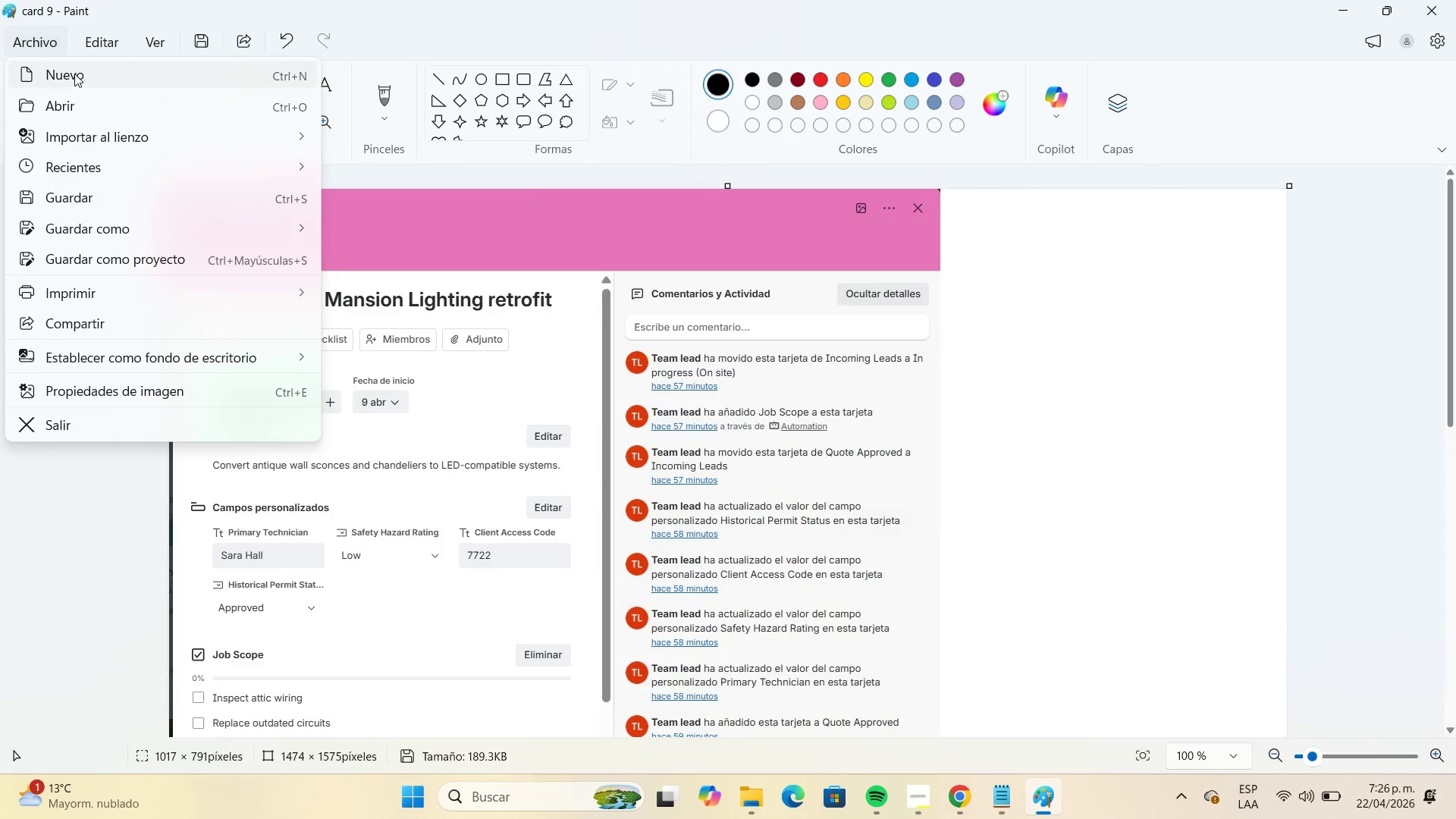 
left_click([74, 74])
 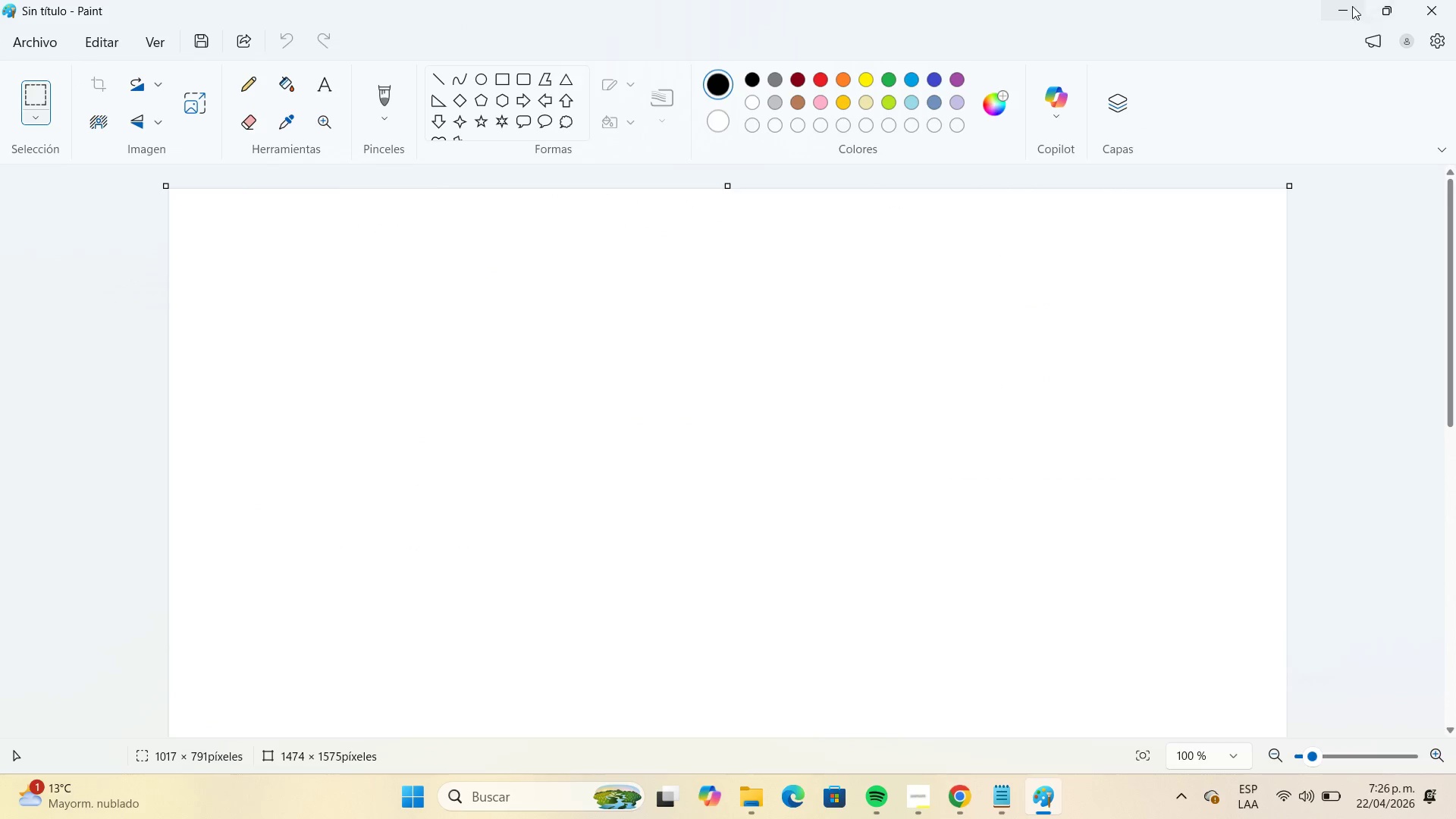 
left_click([1349, 6])
 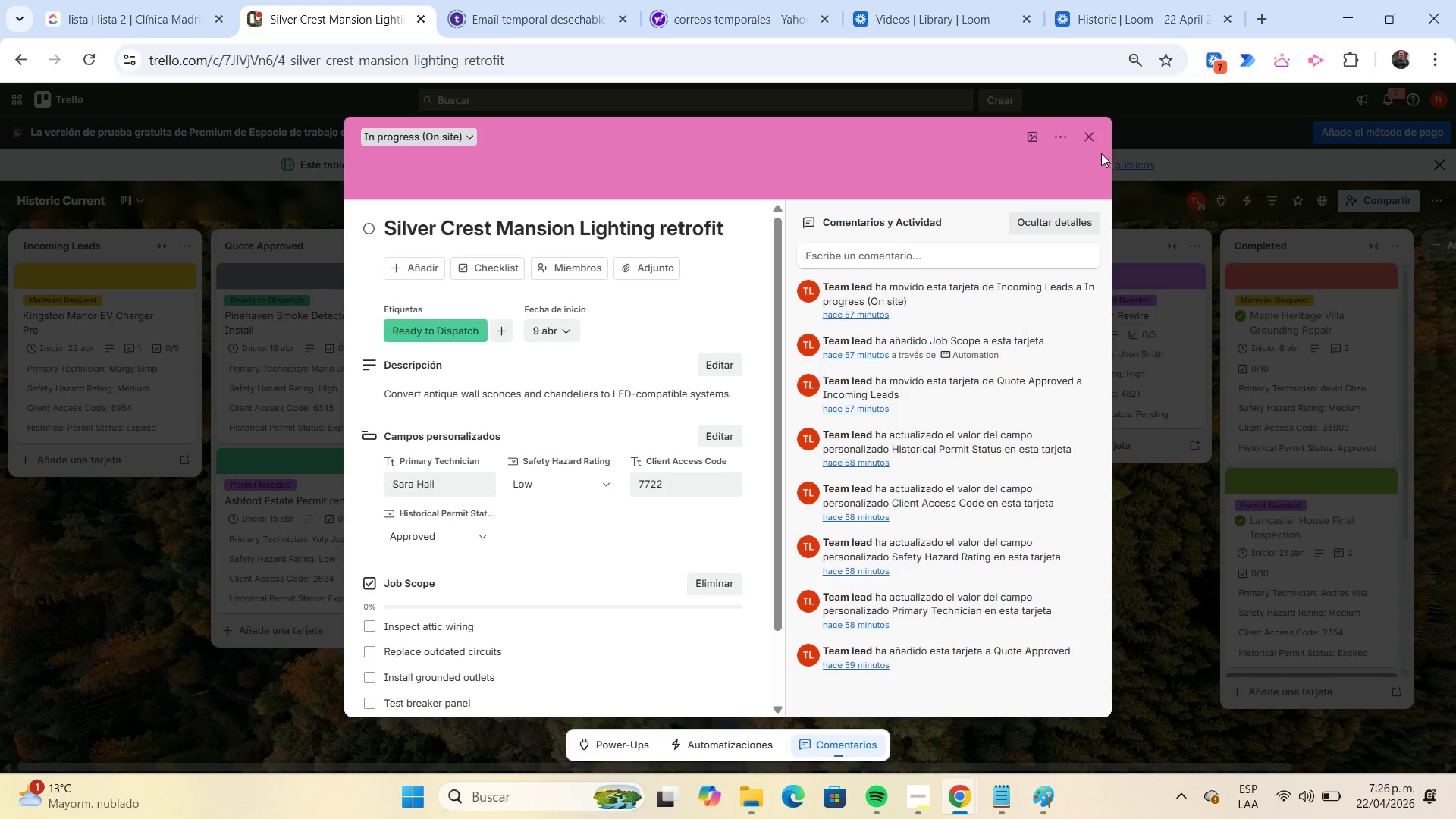 
left_click([1090, 143])
 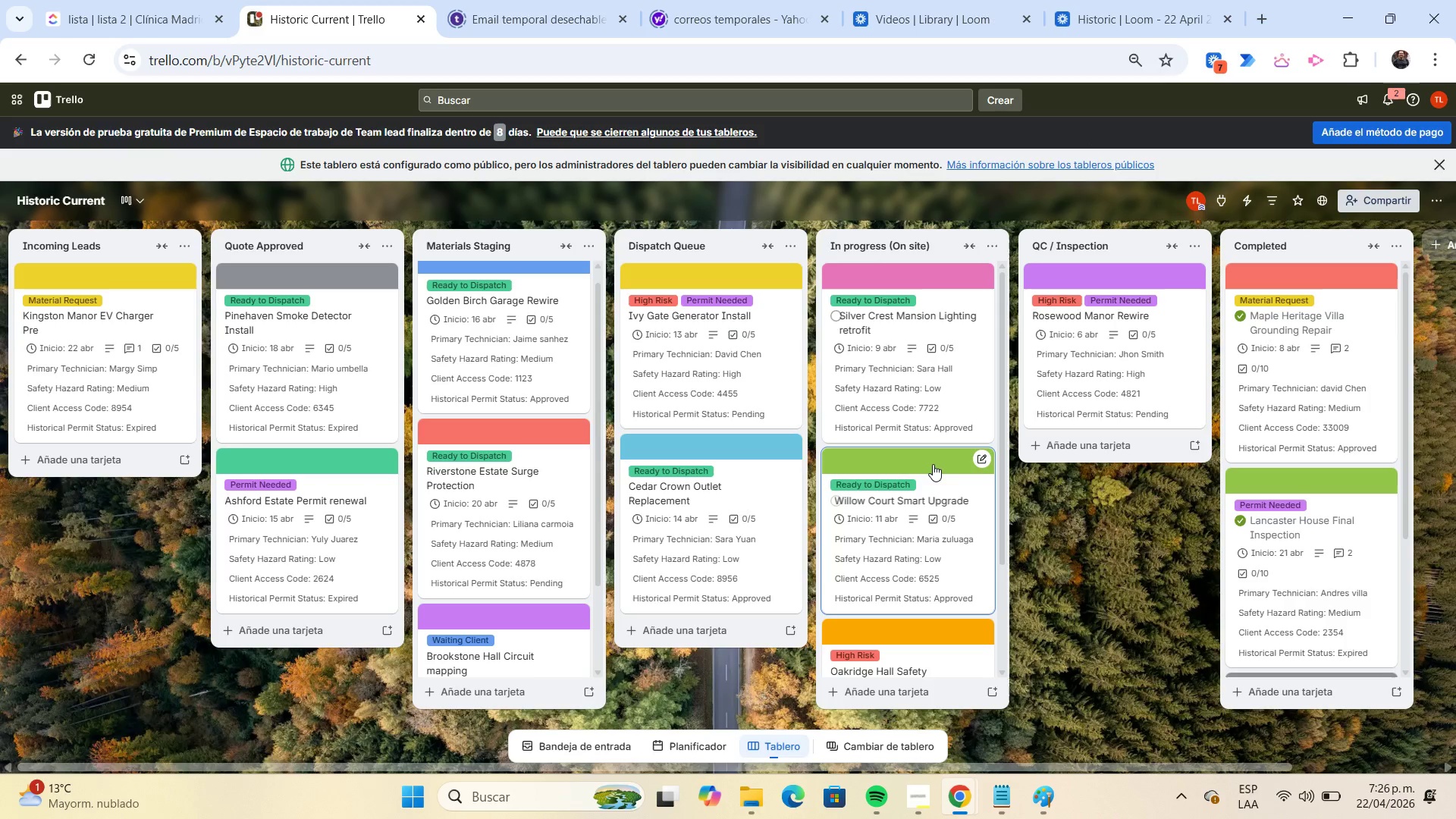 
left_click([933, 464])
 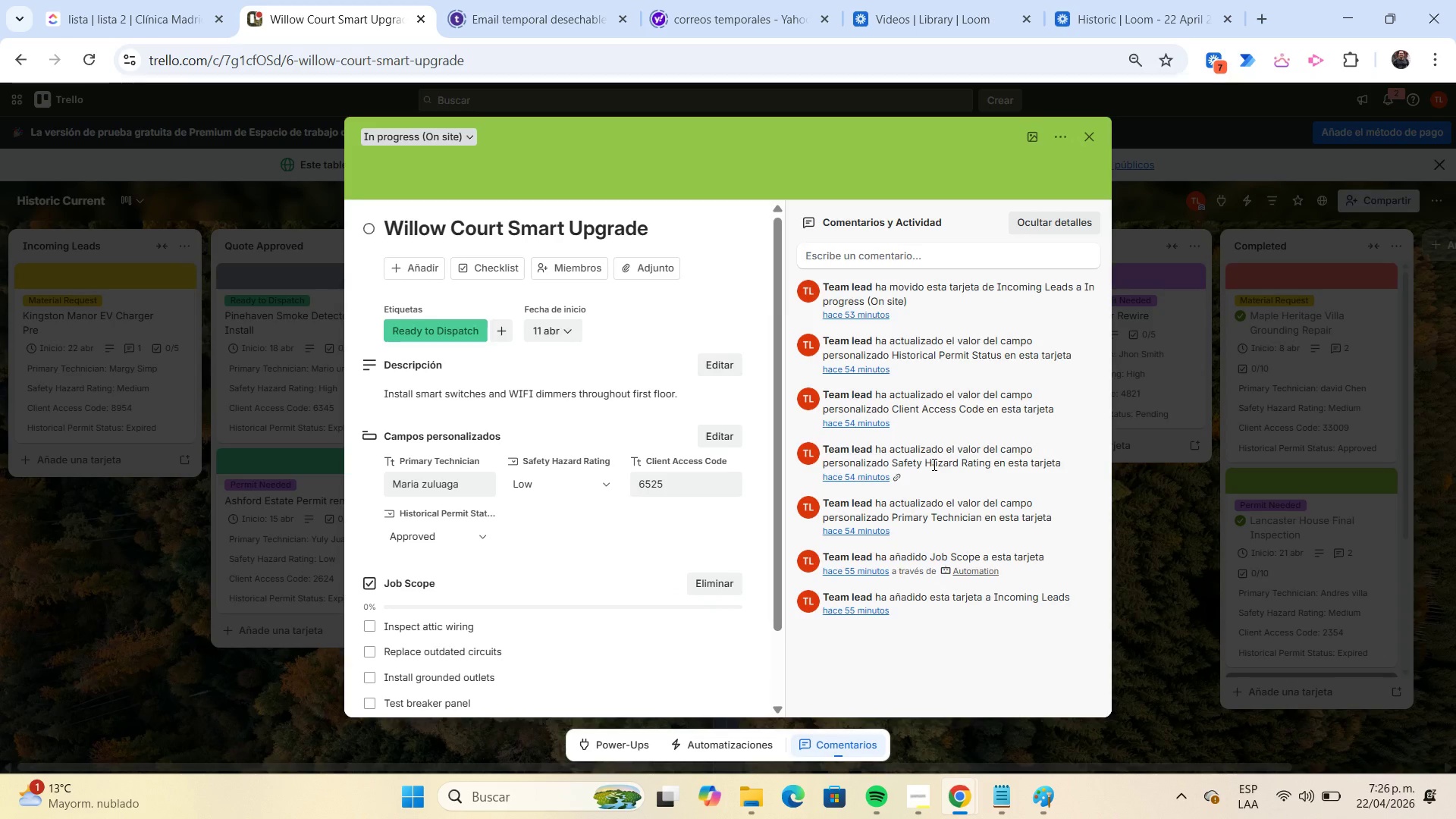 
key(Meta+Shift+S)
 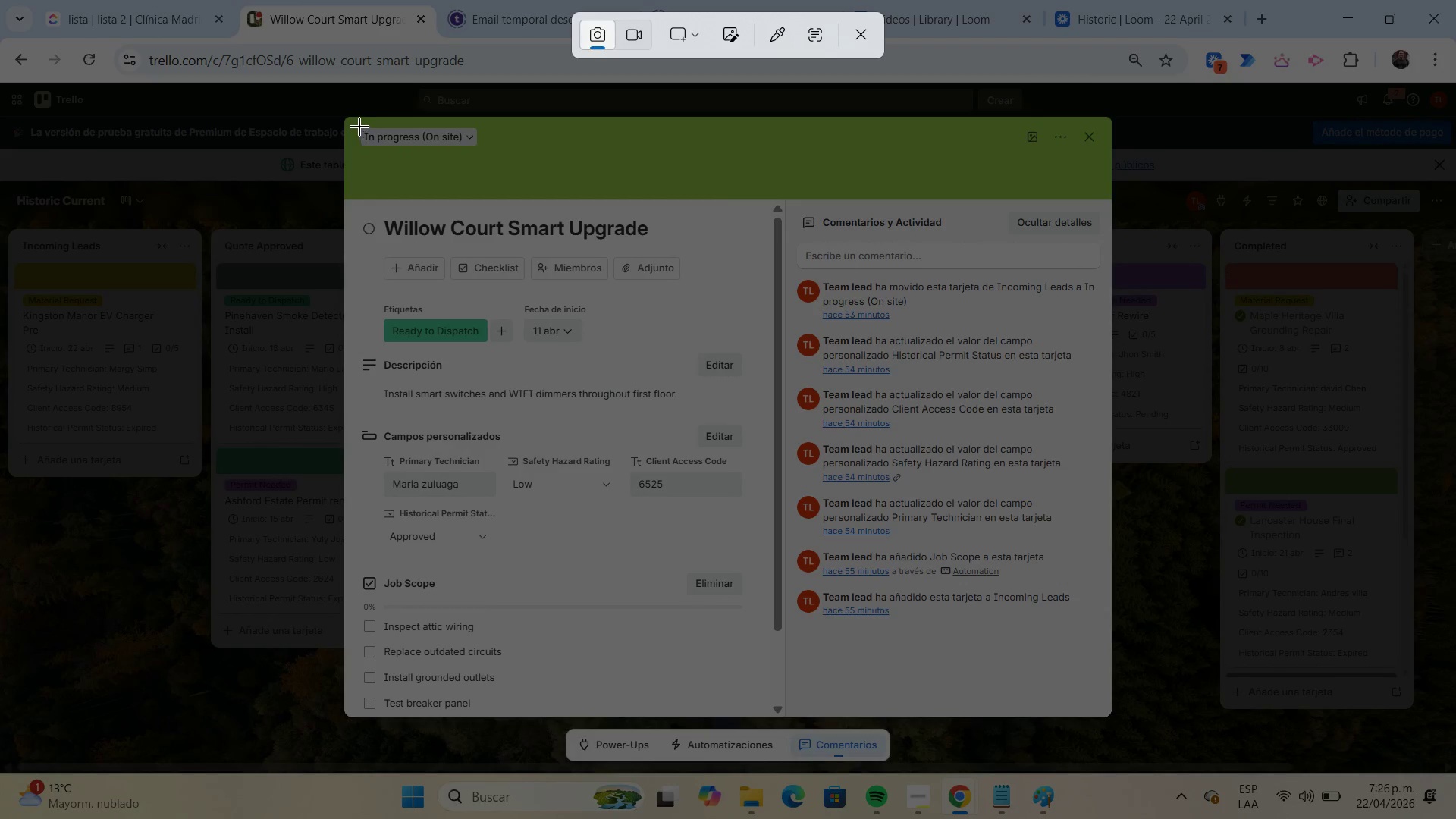 
left_click_drag(start_coordinate=[344, 117], to_coordinate=[1112, 719])
 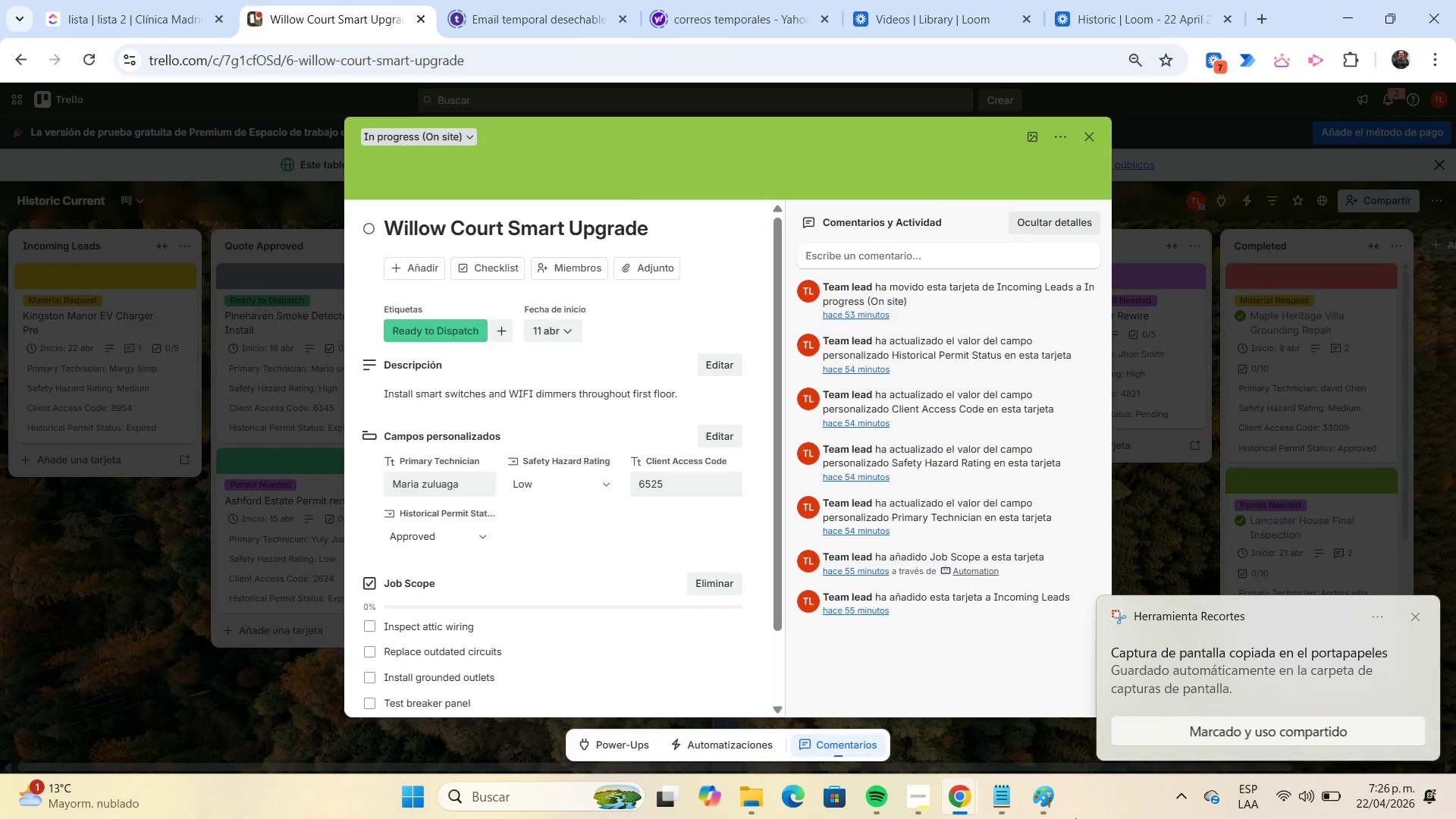 
left_click([1043, 796])
 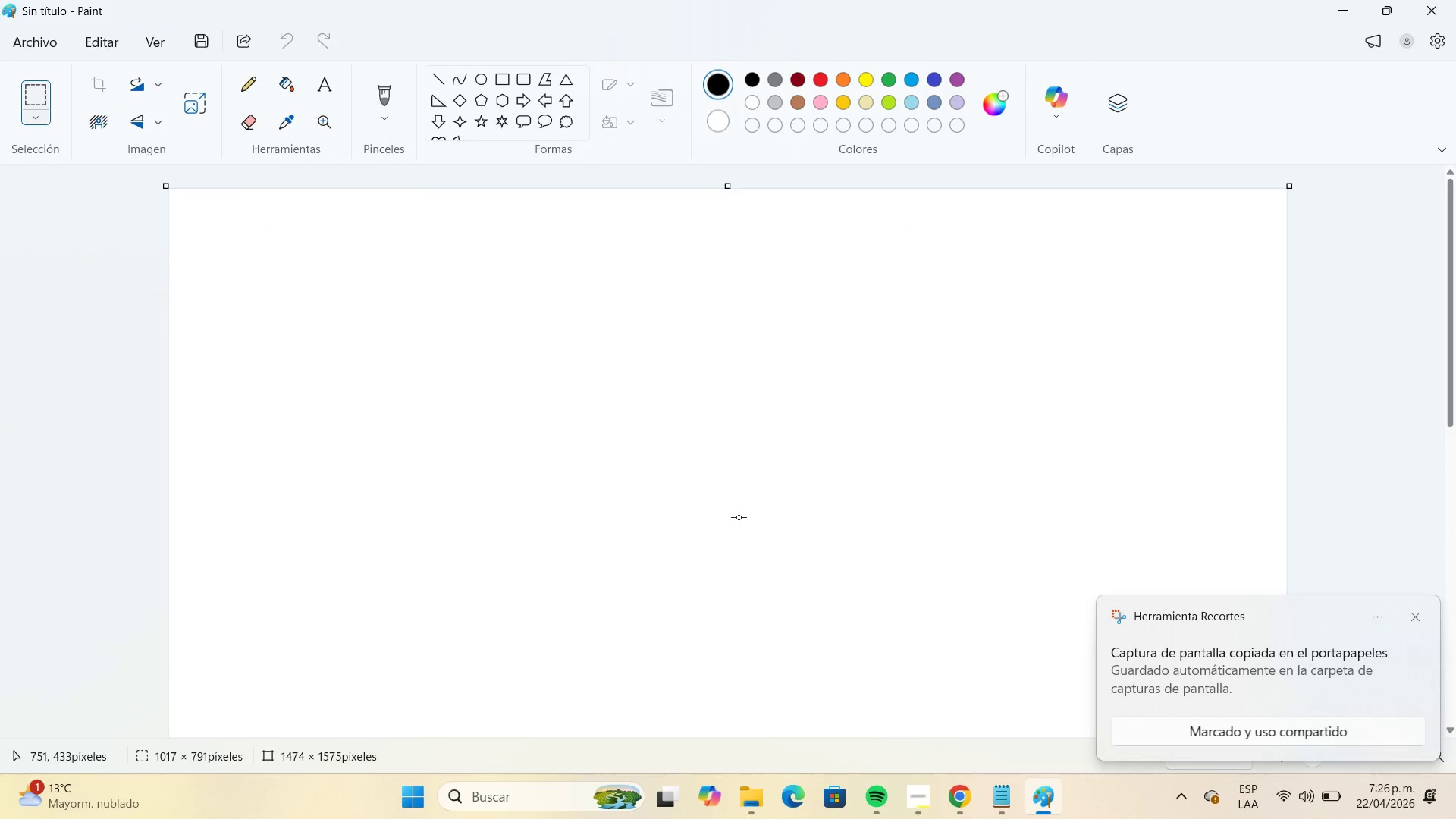 
key(Control+V)
 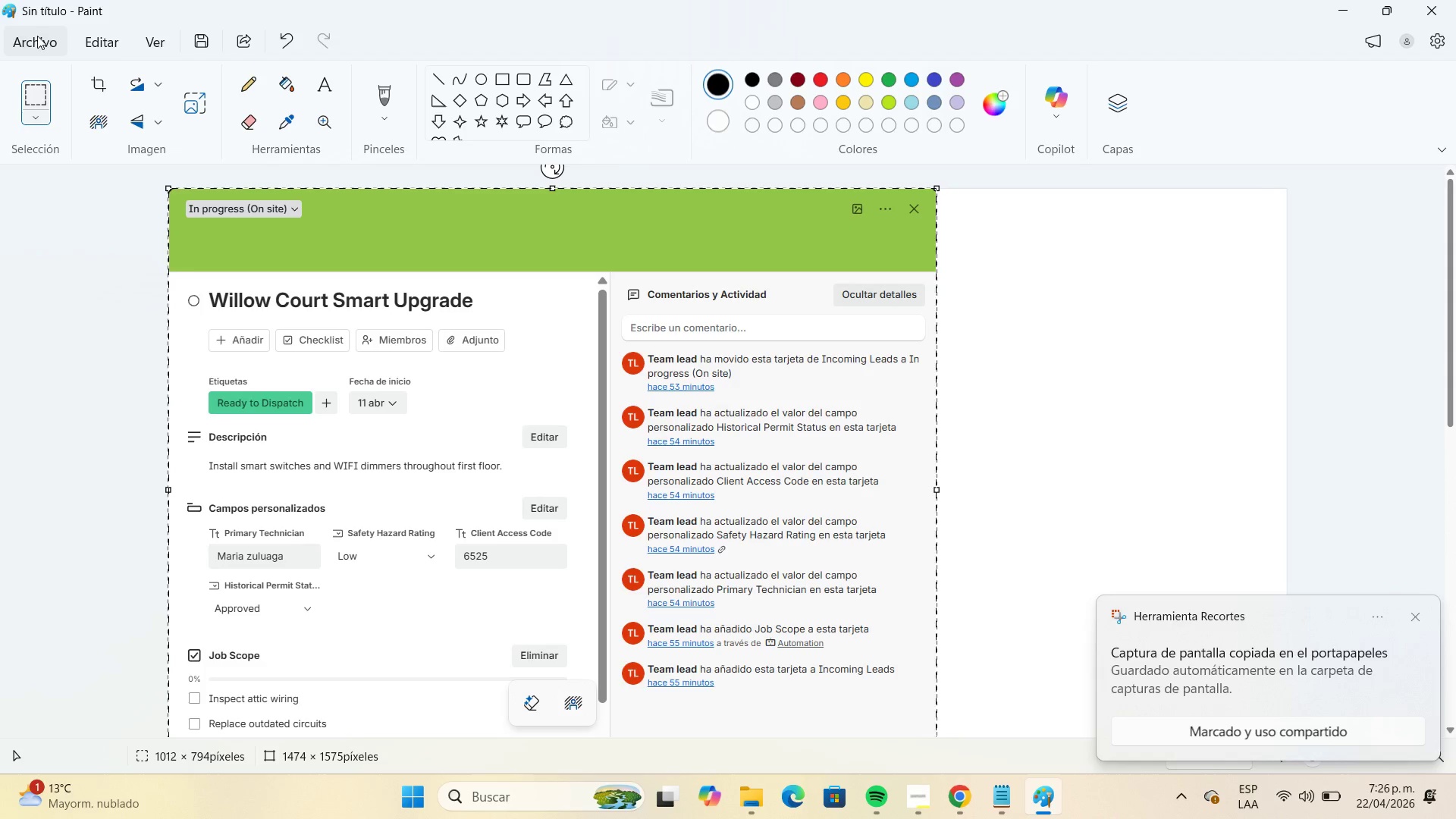 
left_click([43, 39])
 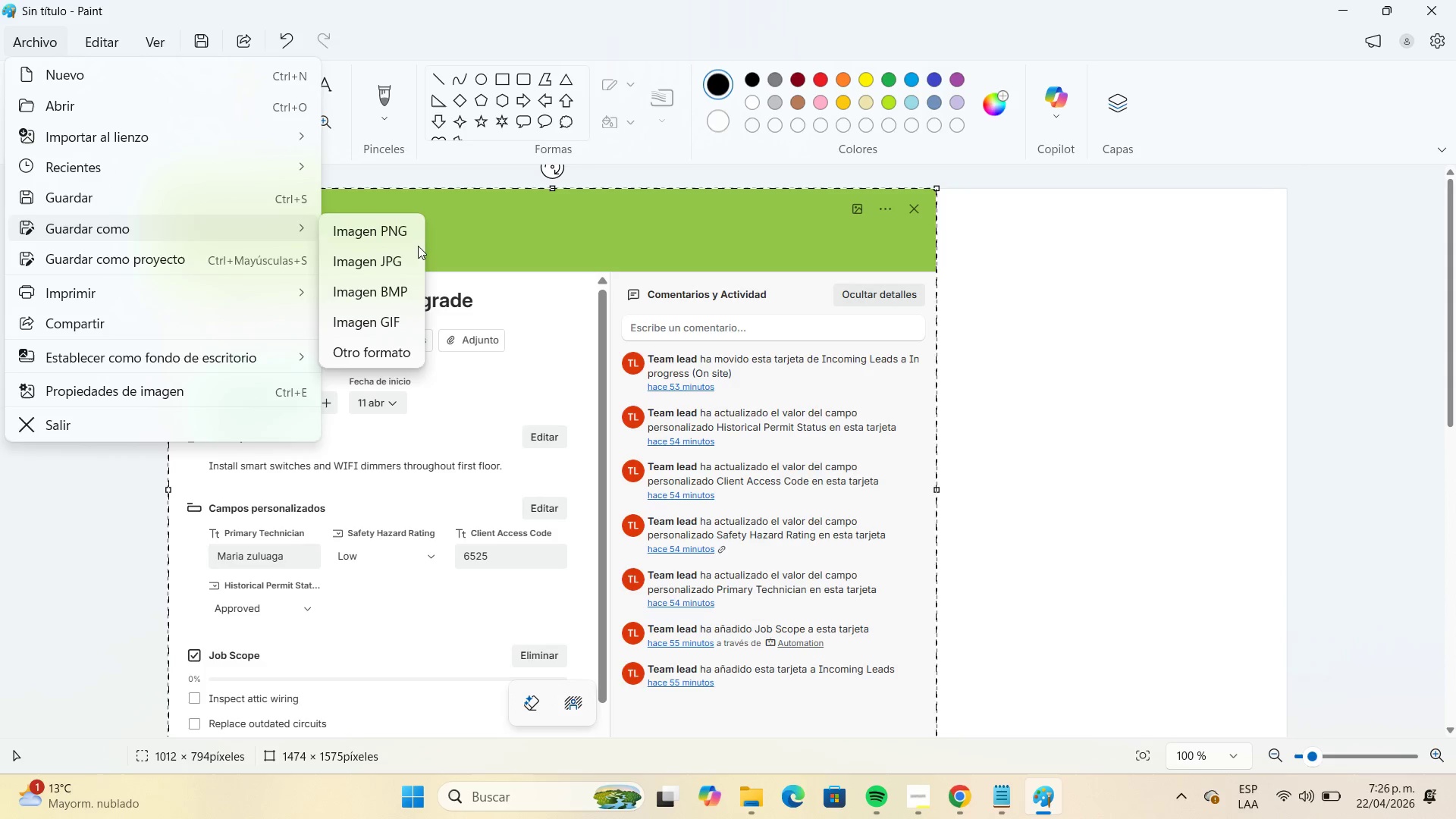 
left_click([404, 257])
 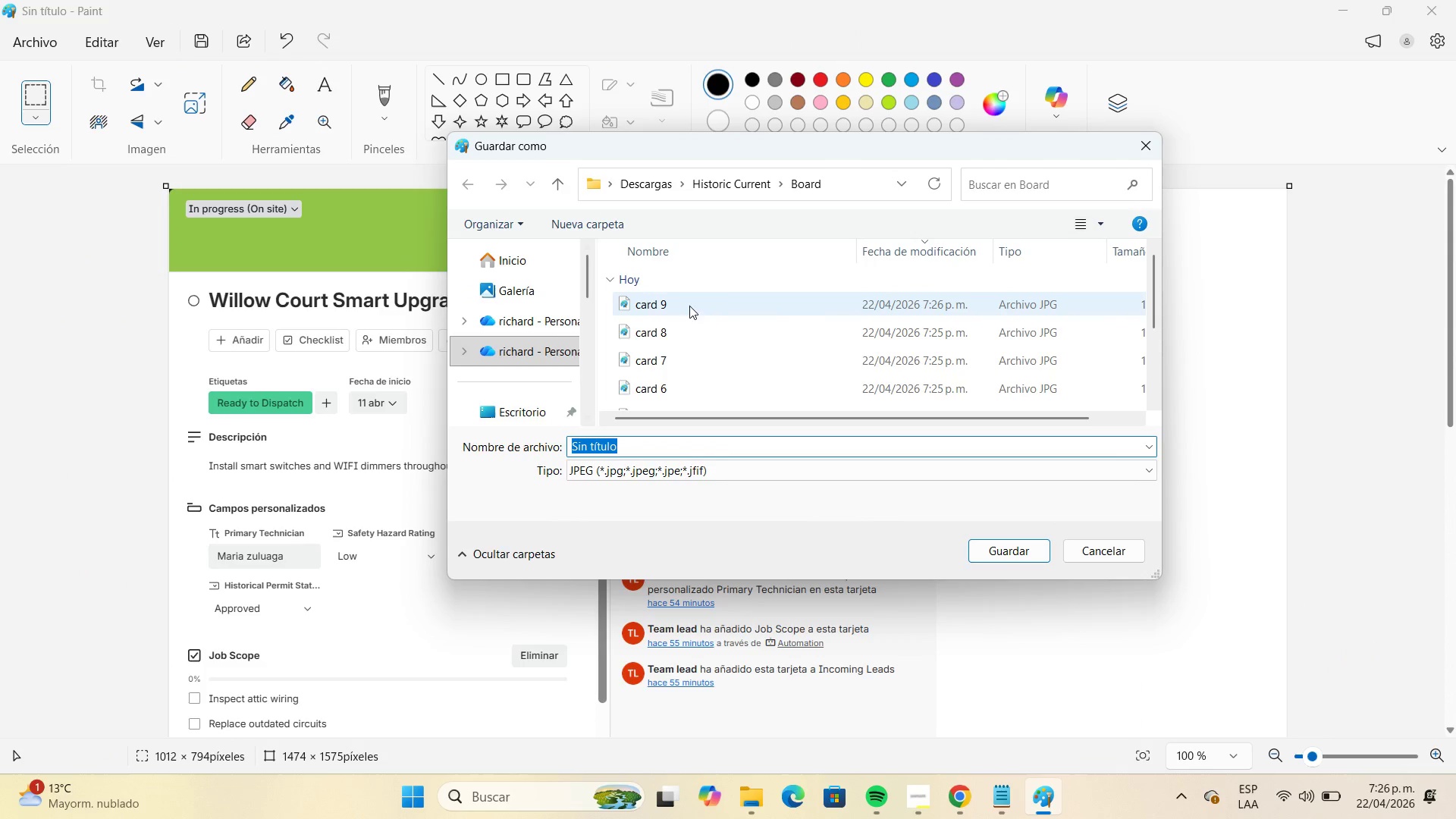 
left_click([669, 313])
 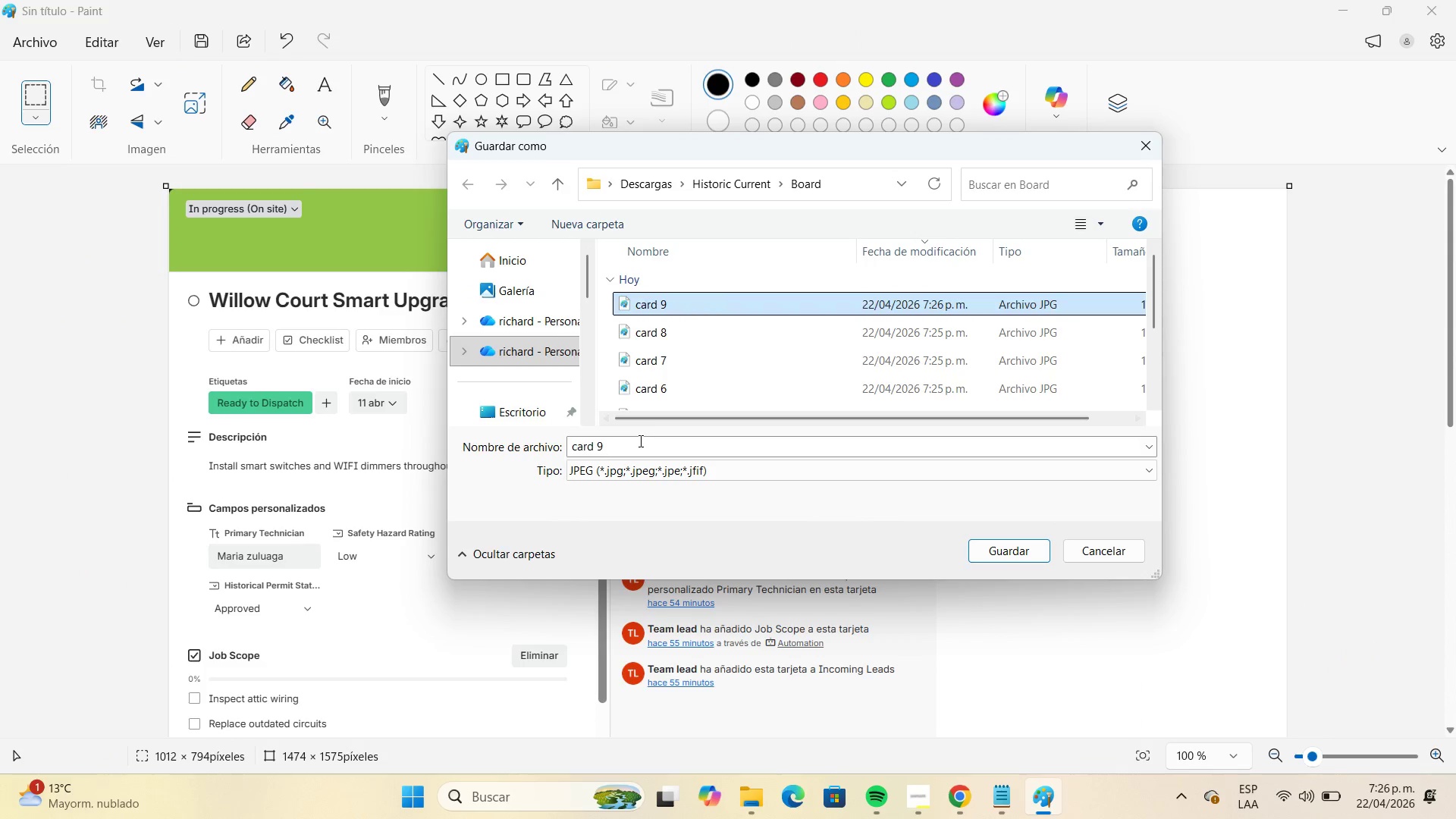 
double_click([639, 441])
 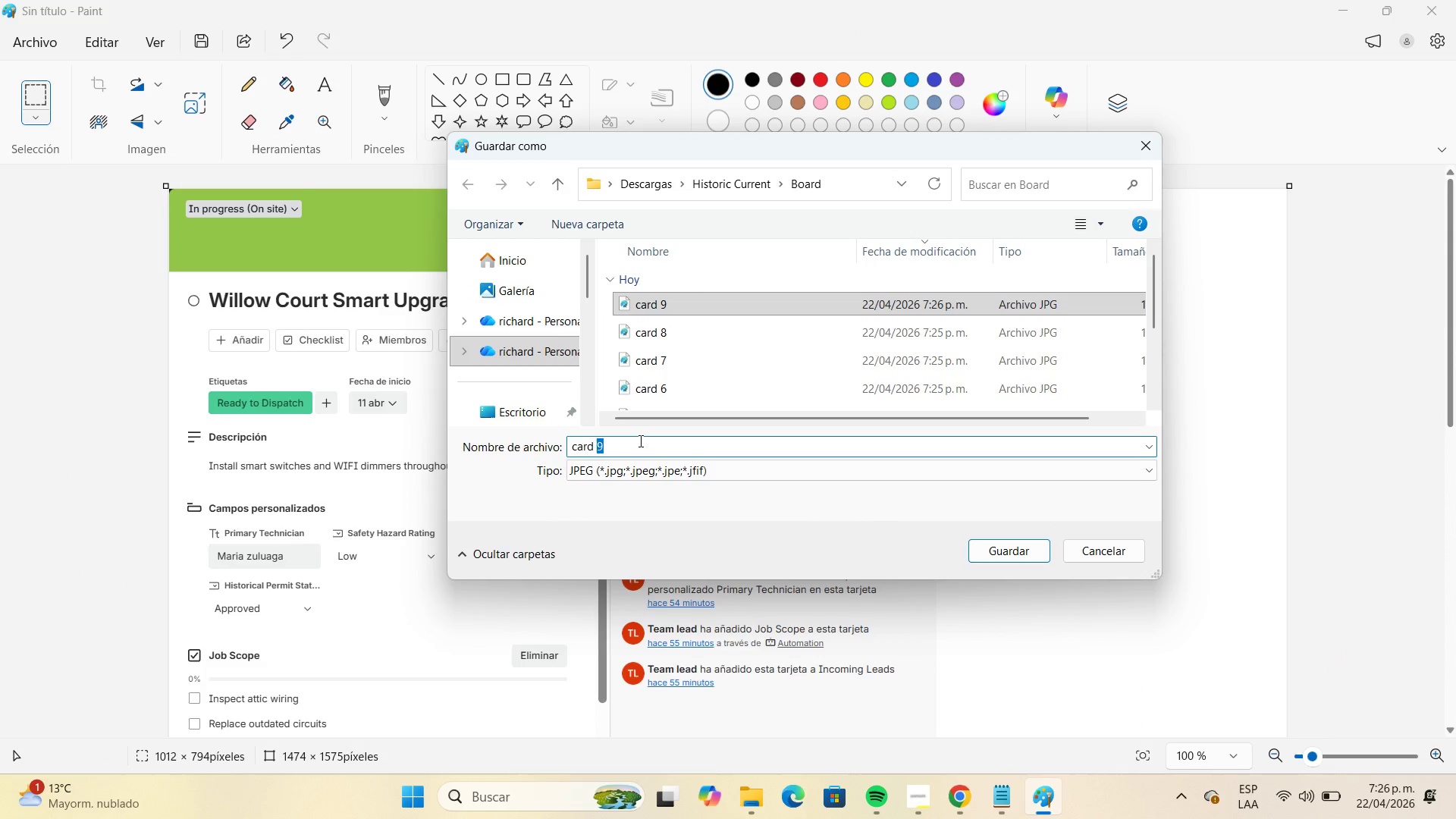 
key(Numpad1)
 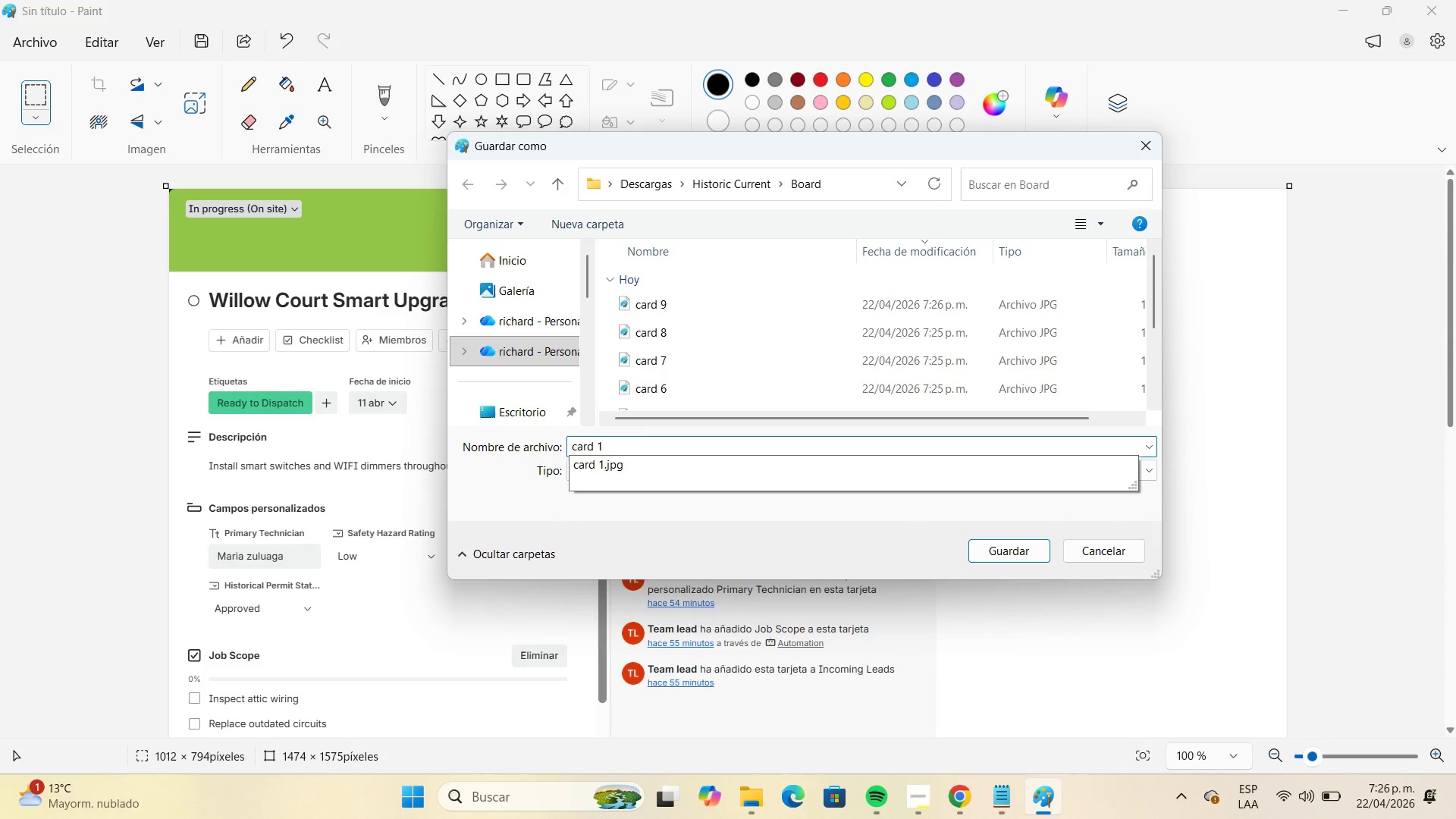 
key(Numpad0)
 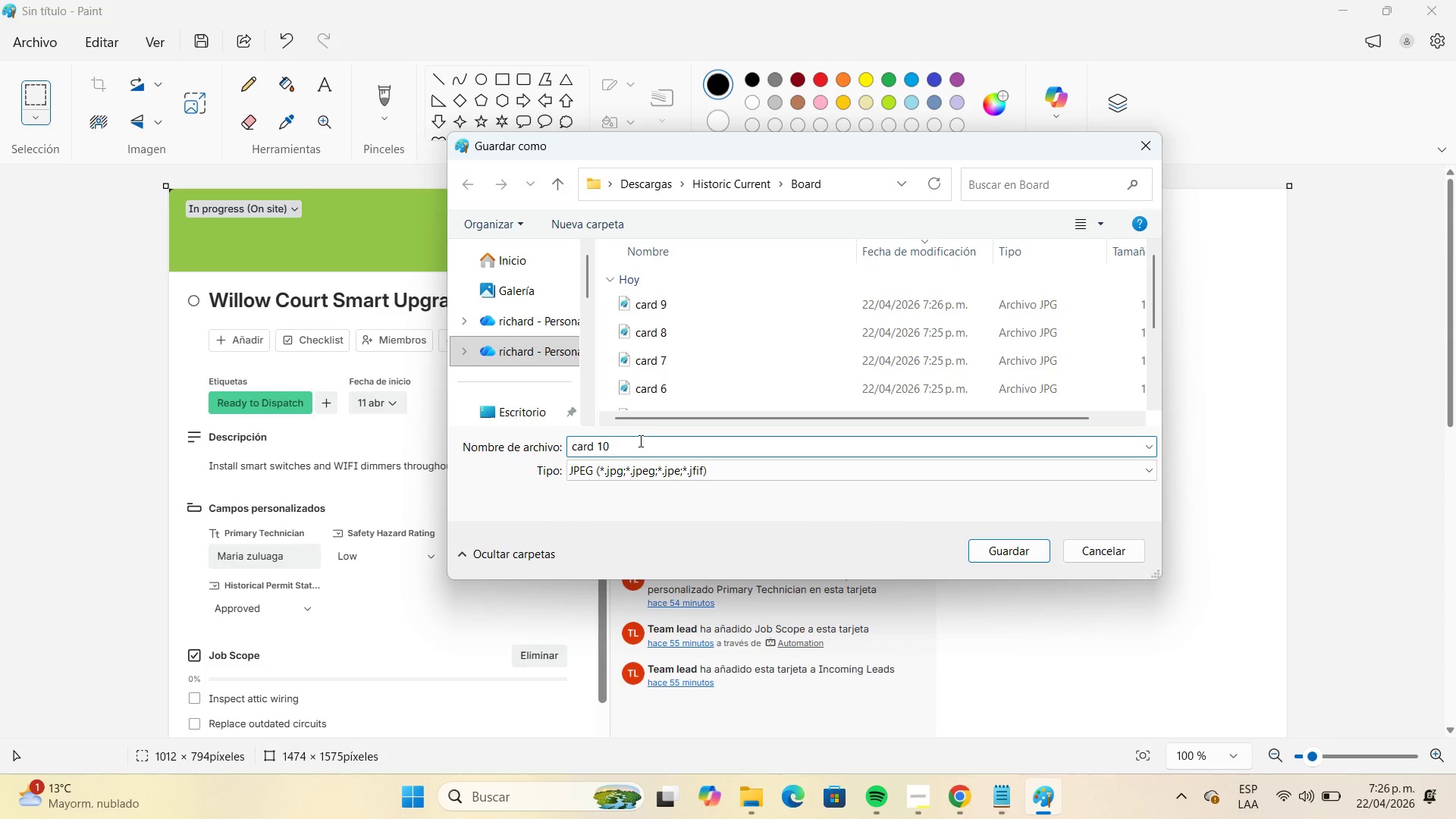 
key(Enter)
 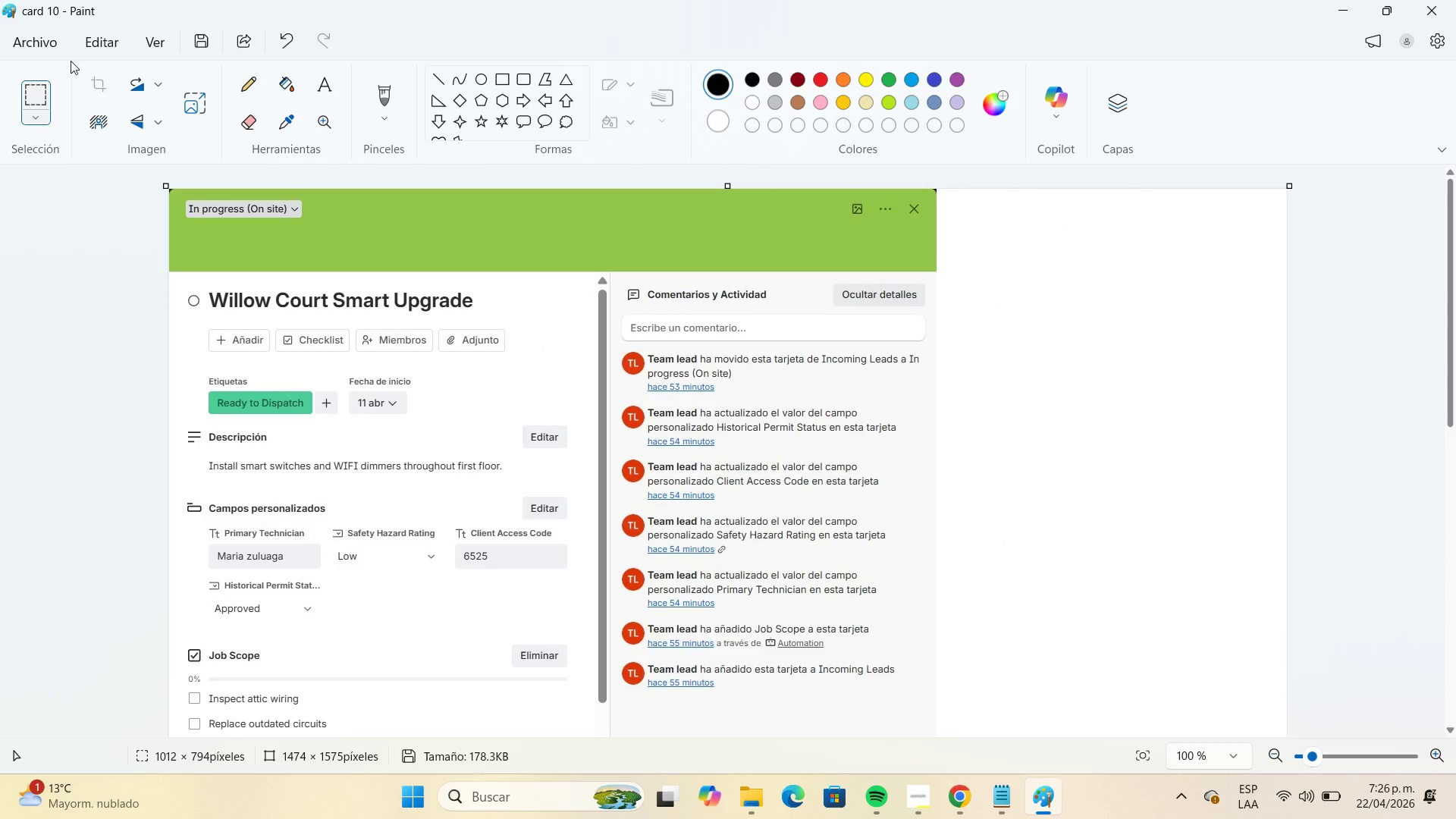 
left_click([58, 47])
 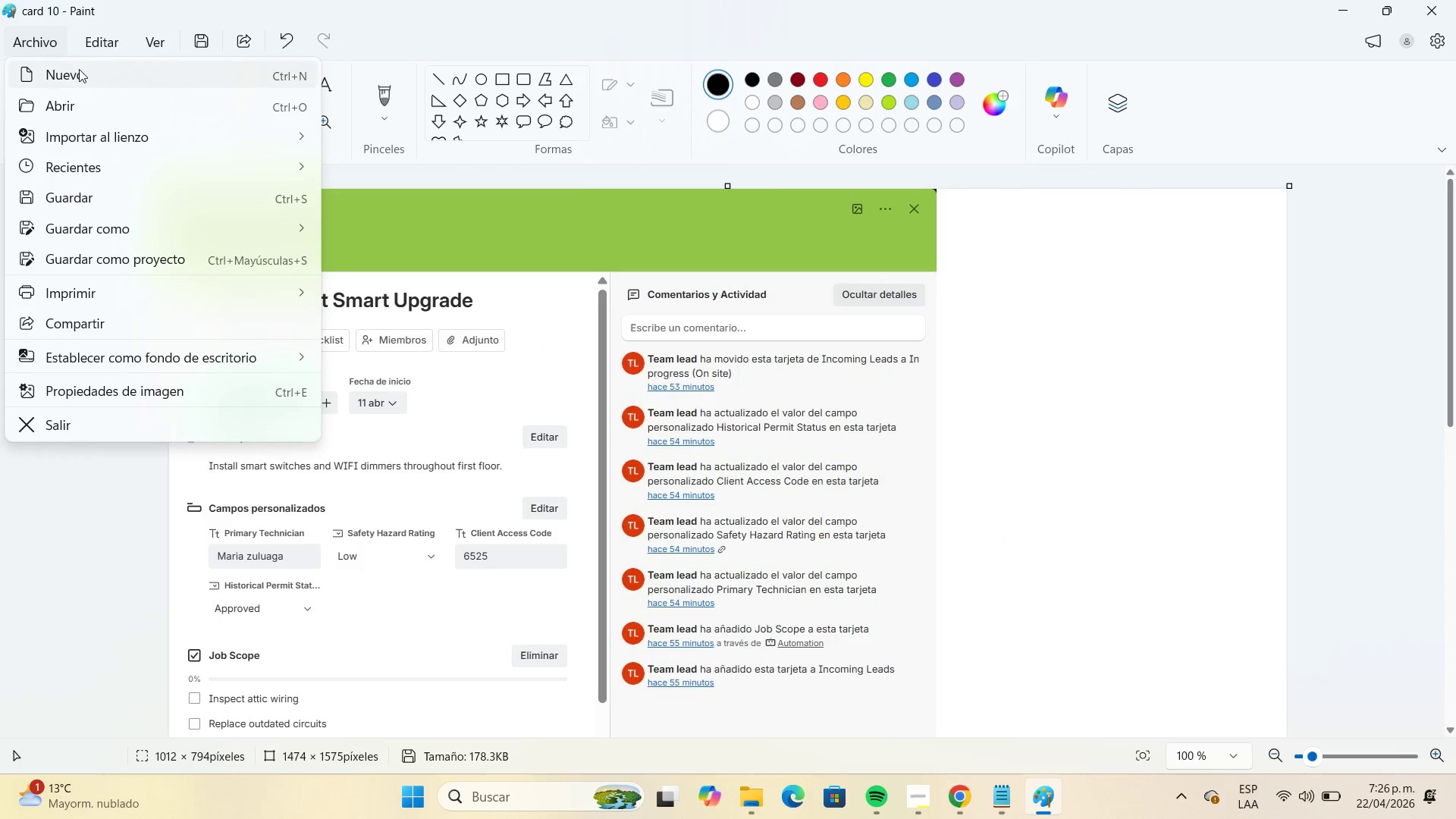 
left_click([82, 72])
 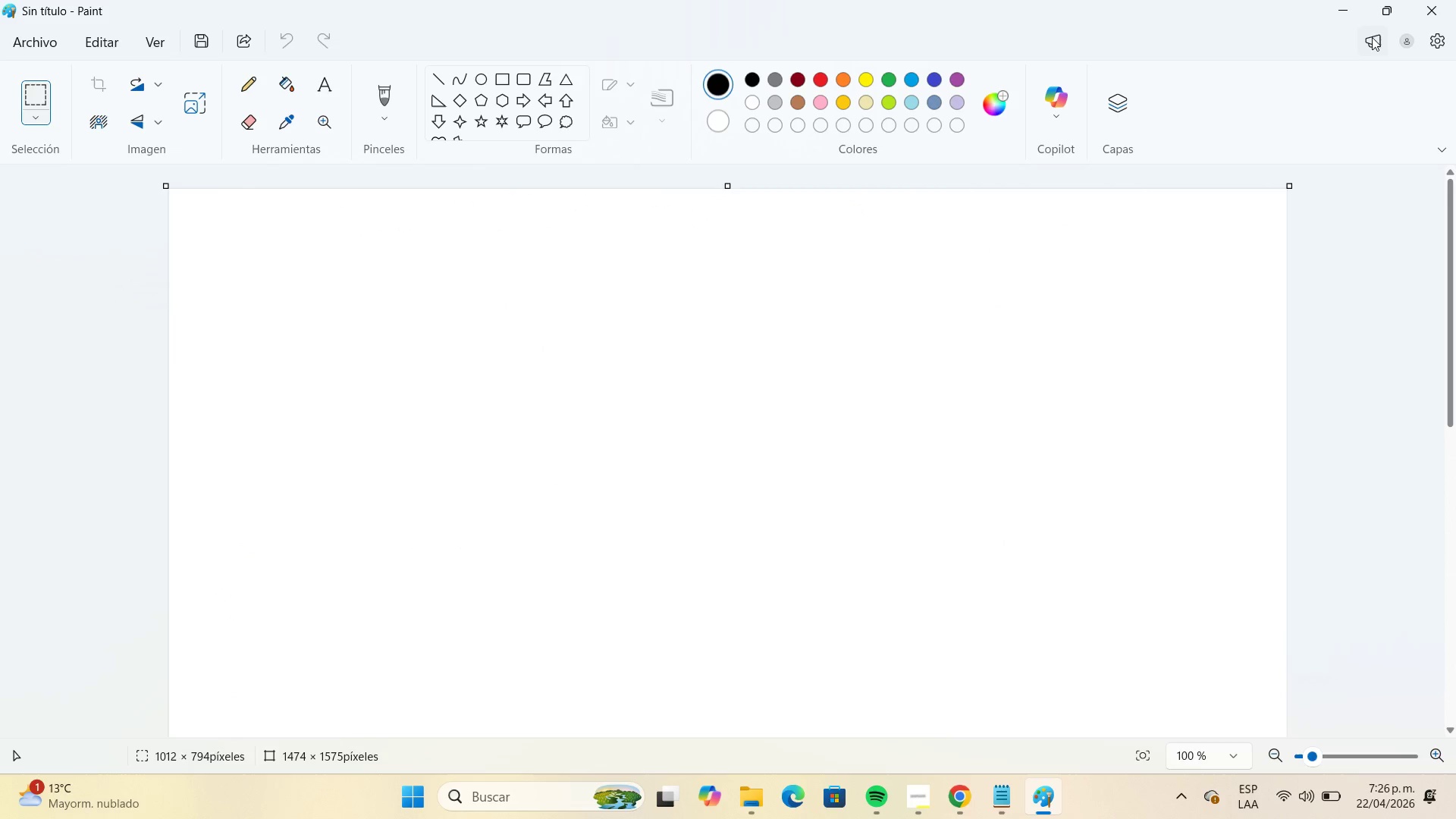 
left_click([1353, 18])
 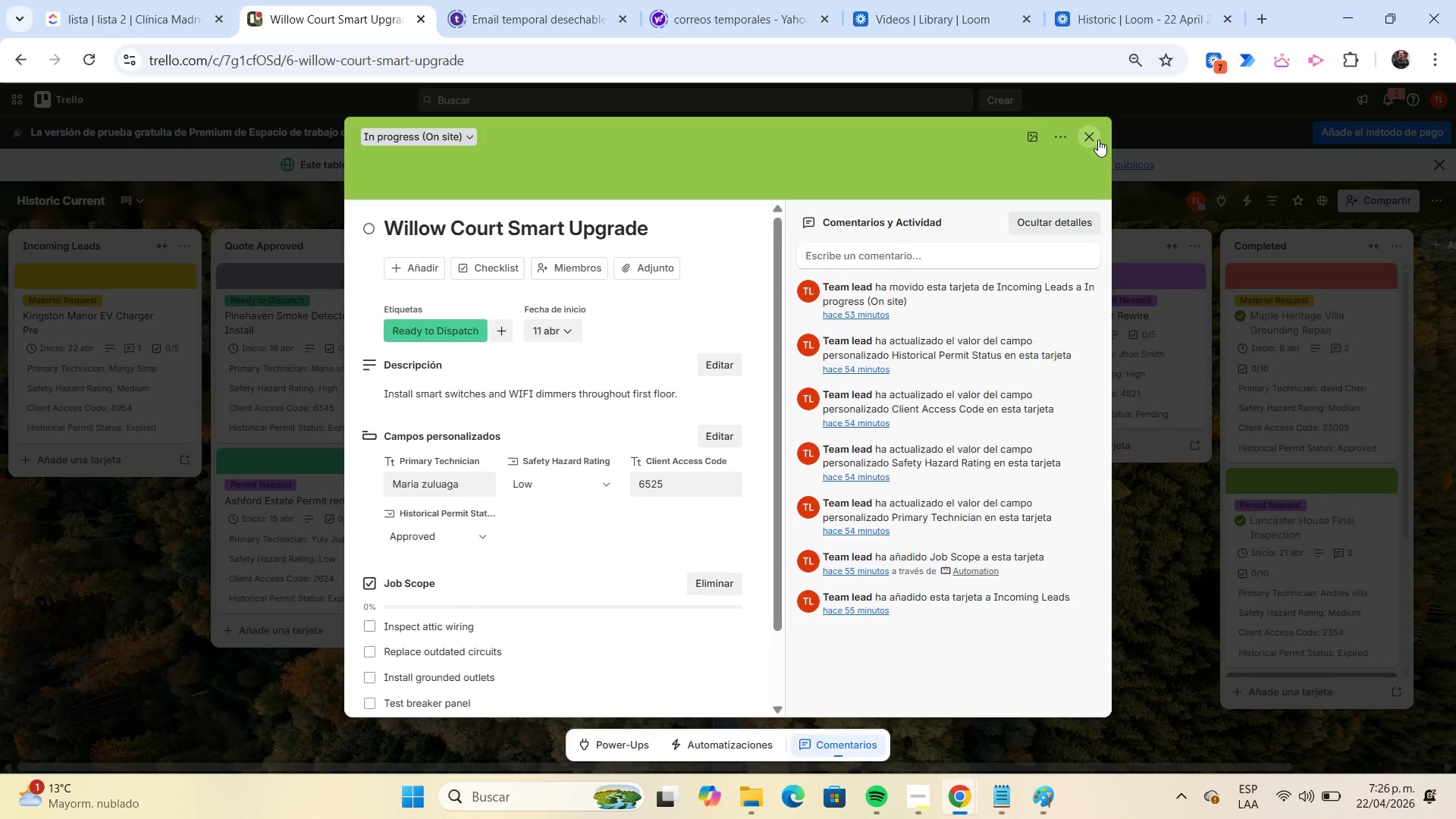 
left_click([1097, 138])
 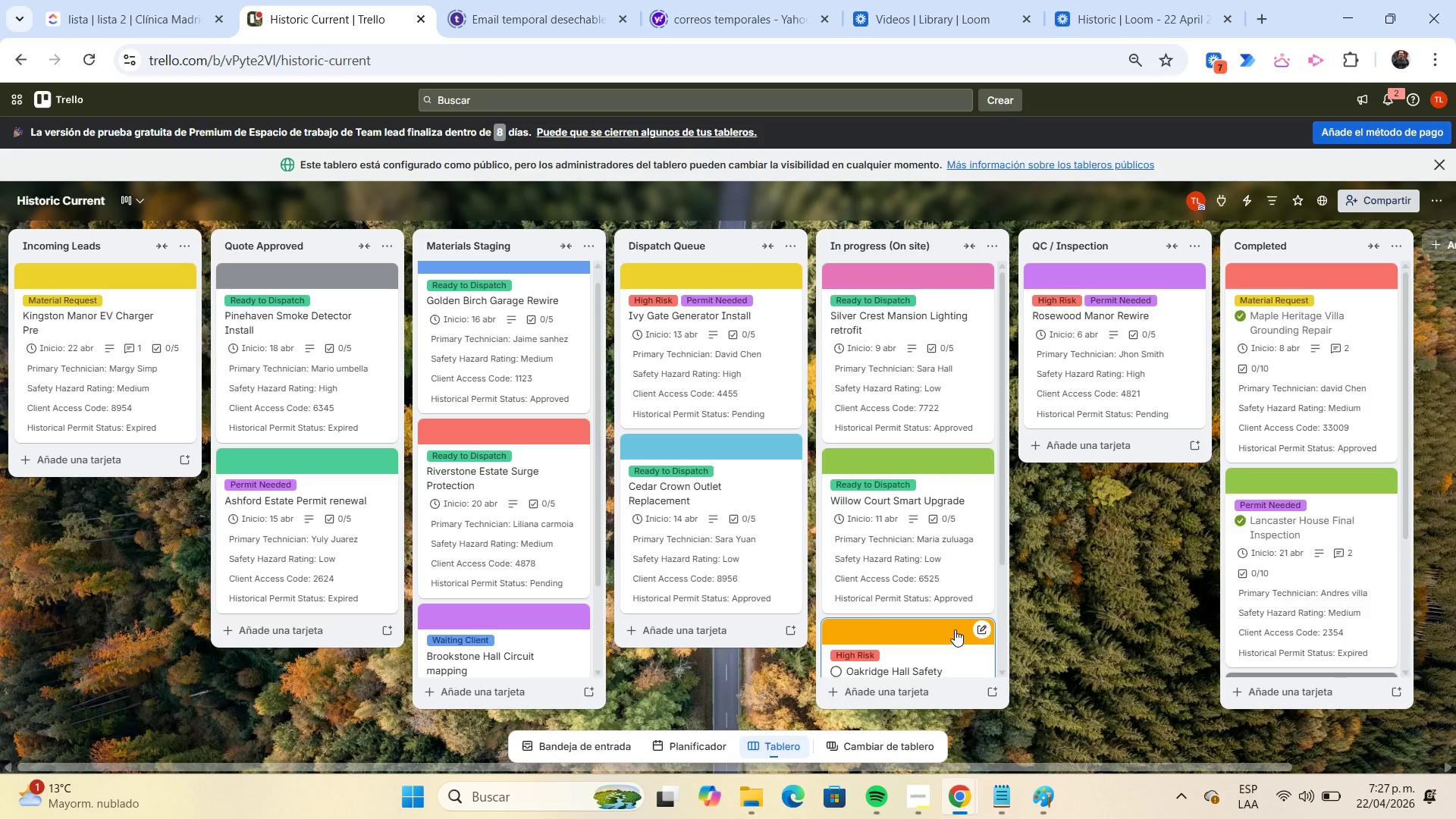 
left_click([955, 629])
 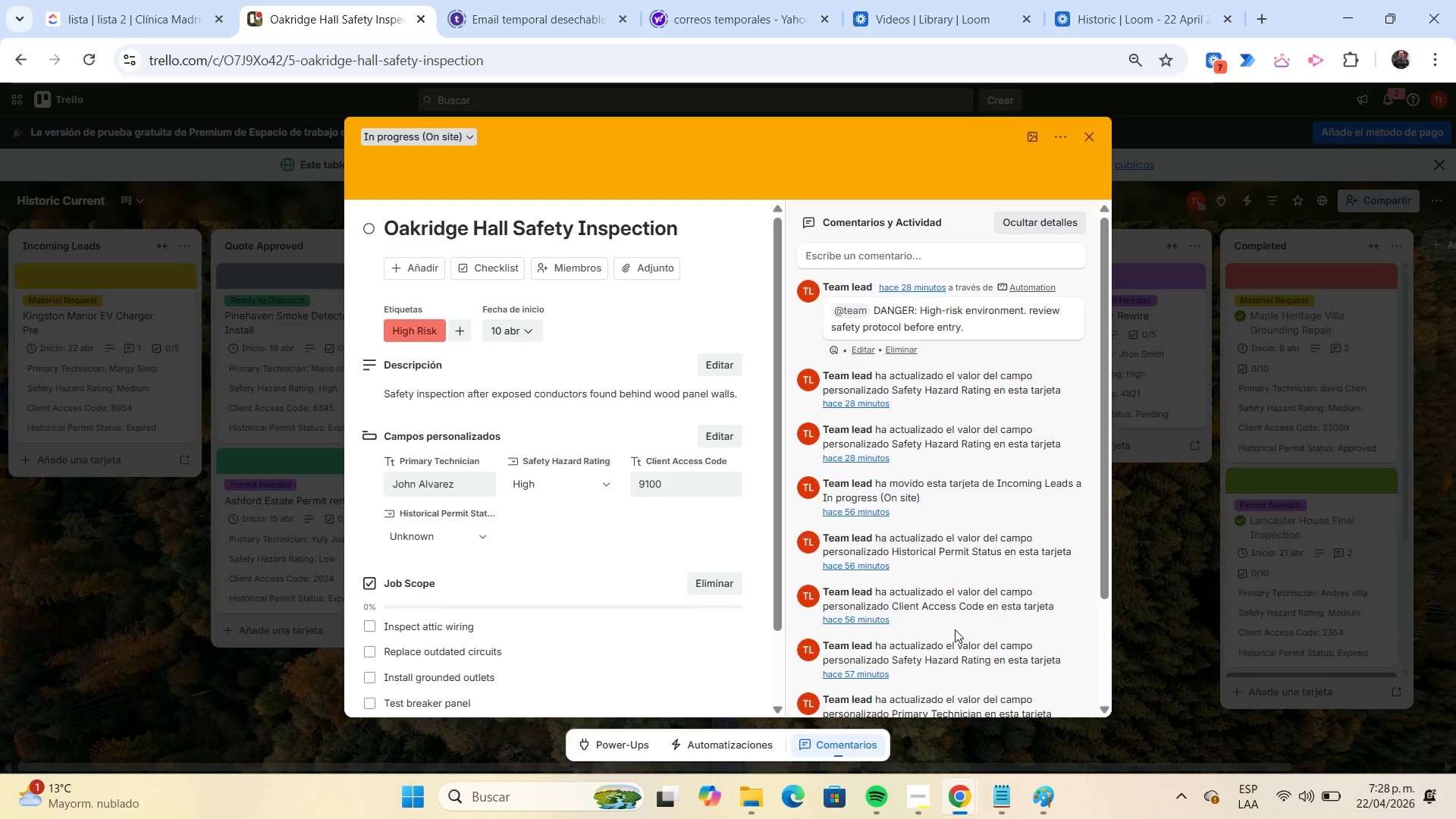 
wait(103.44)
 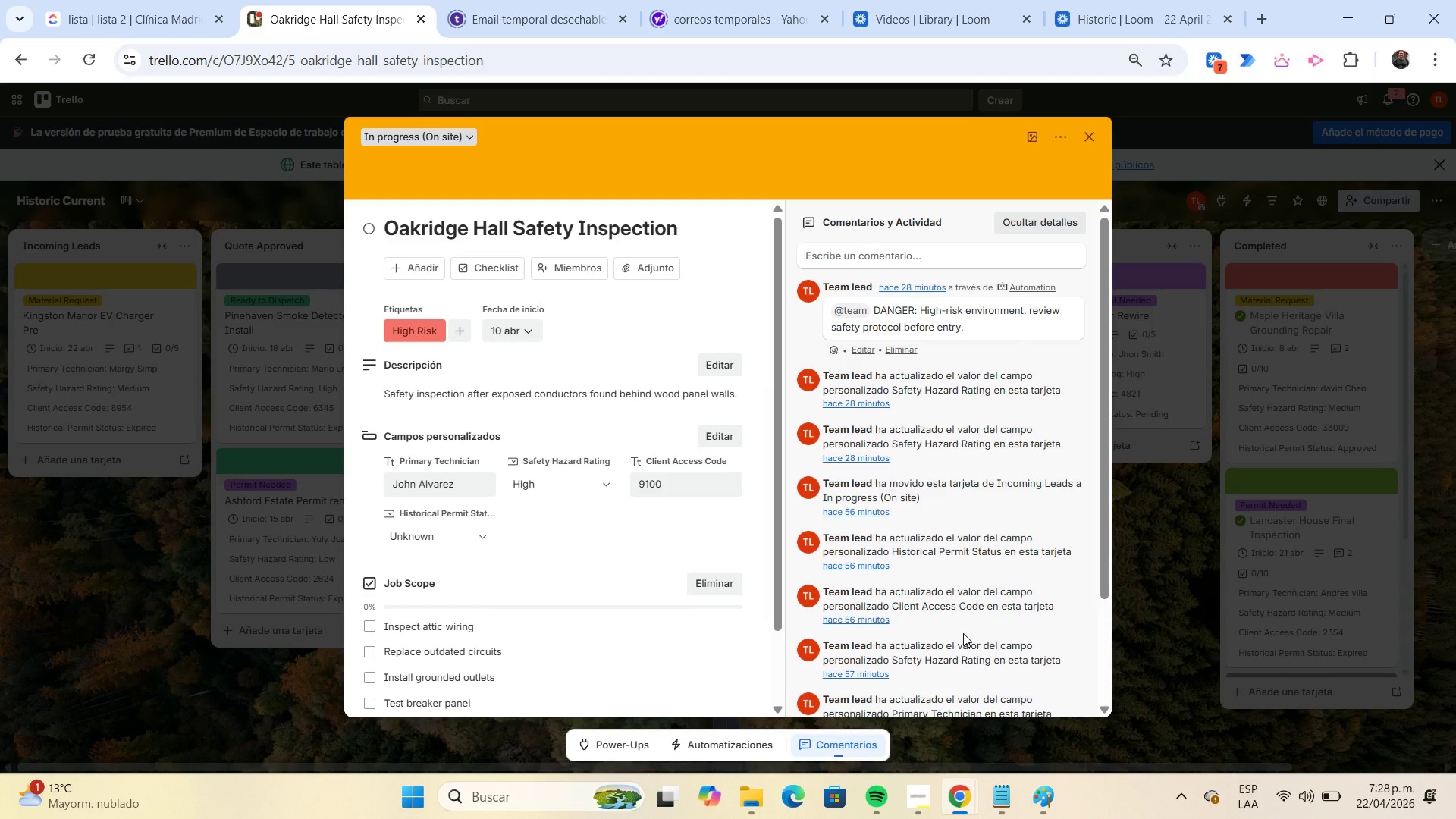 
key(Meta+Shift+S)
 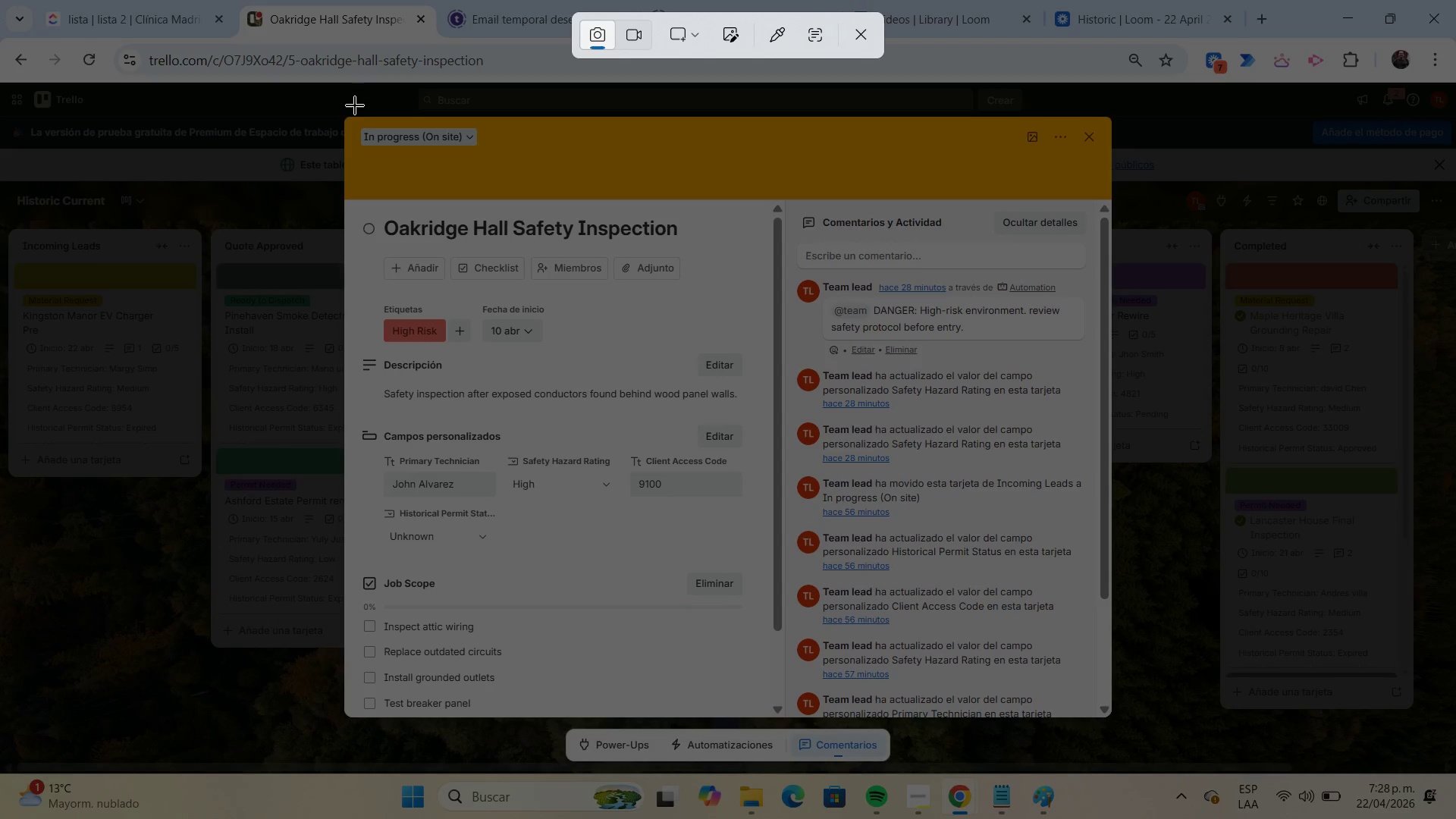 
left_click_drag(start_coordinate=[344, 111], to_coordinate=[1117, 719])
 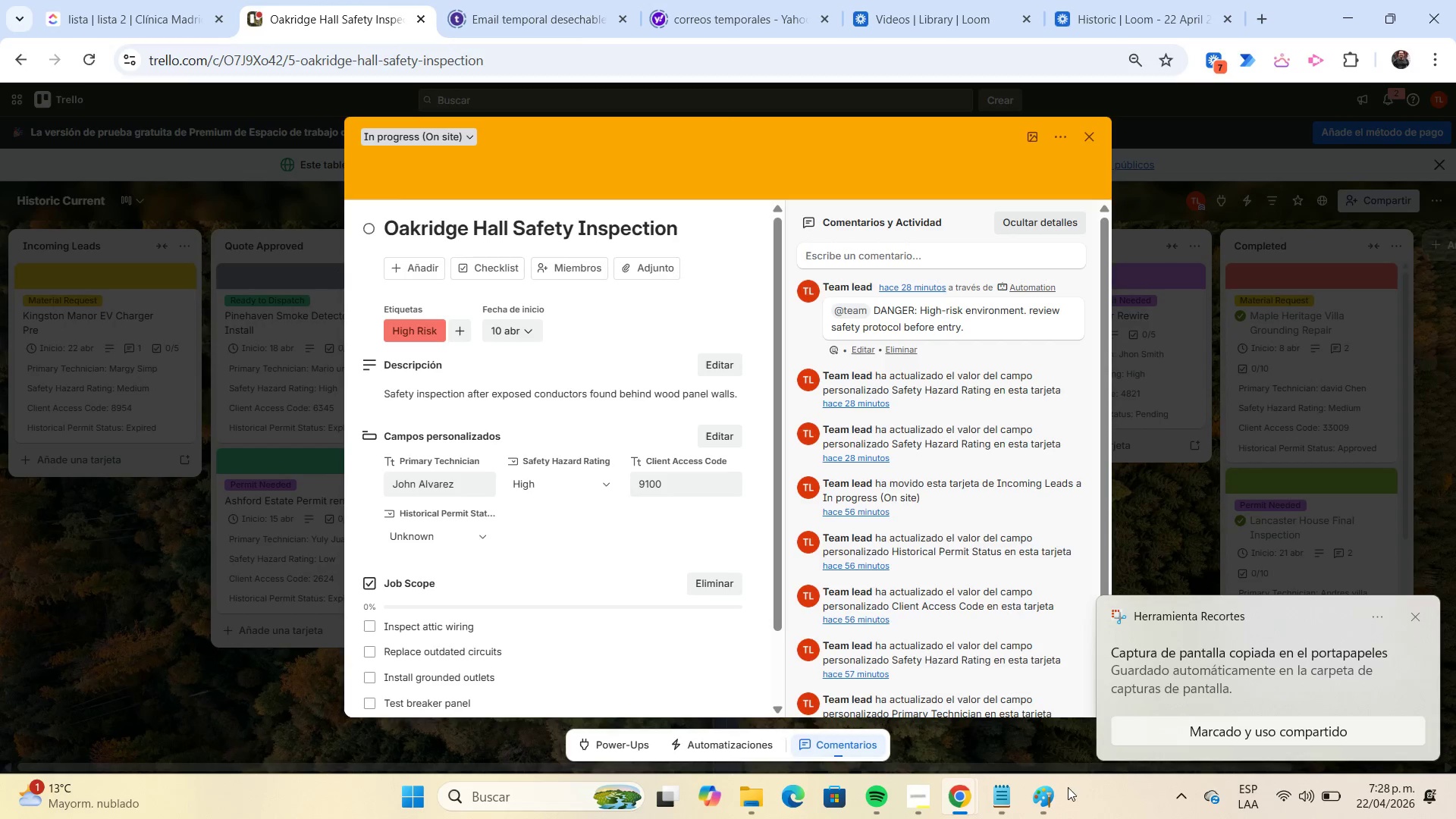 
left_click([1050, 790])
 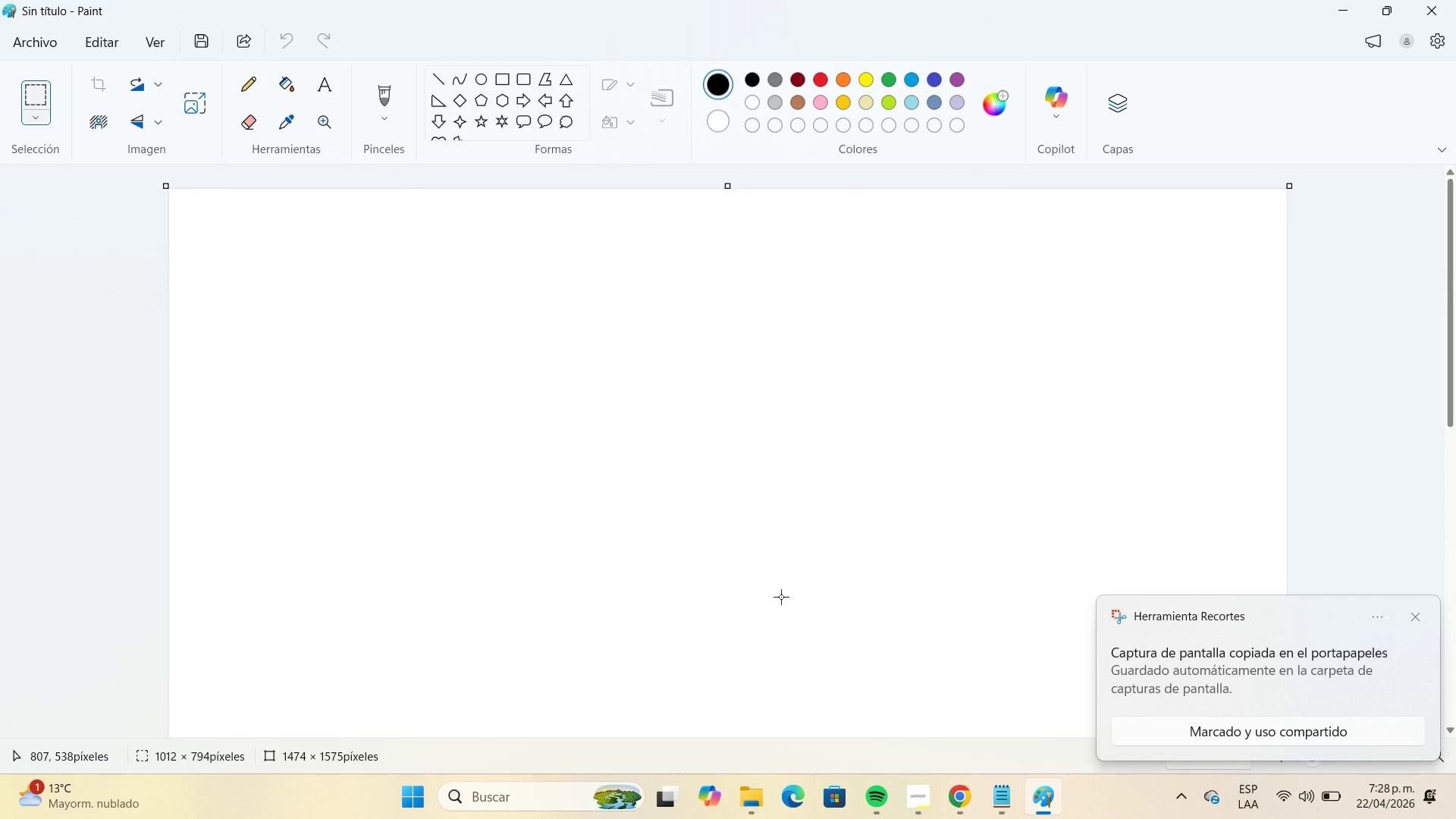 
key(Control+V)
 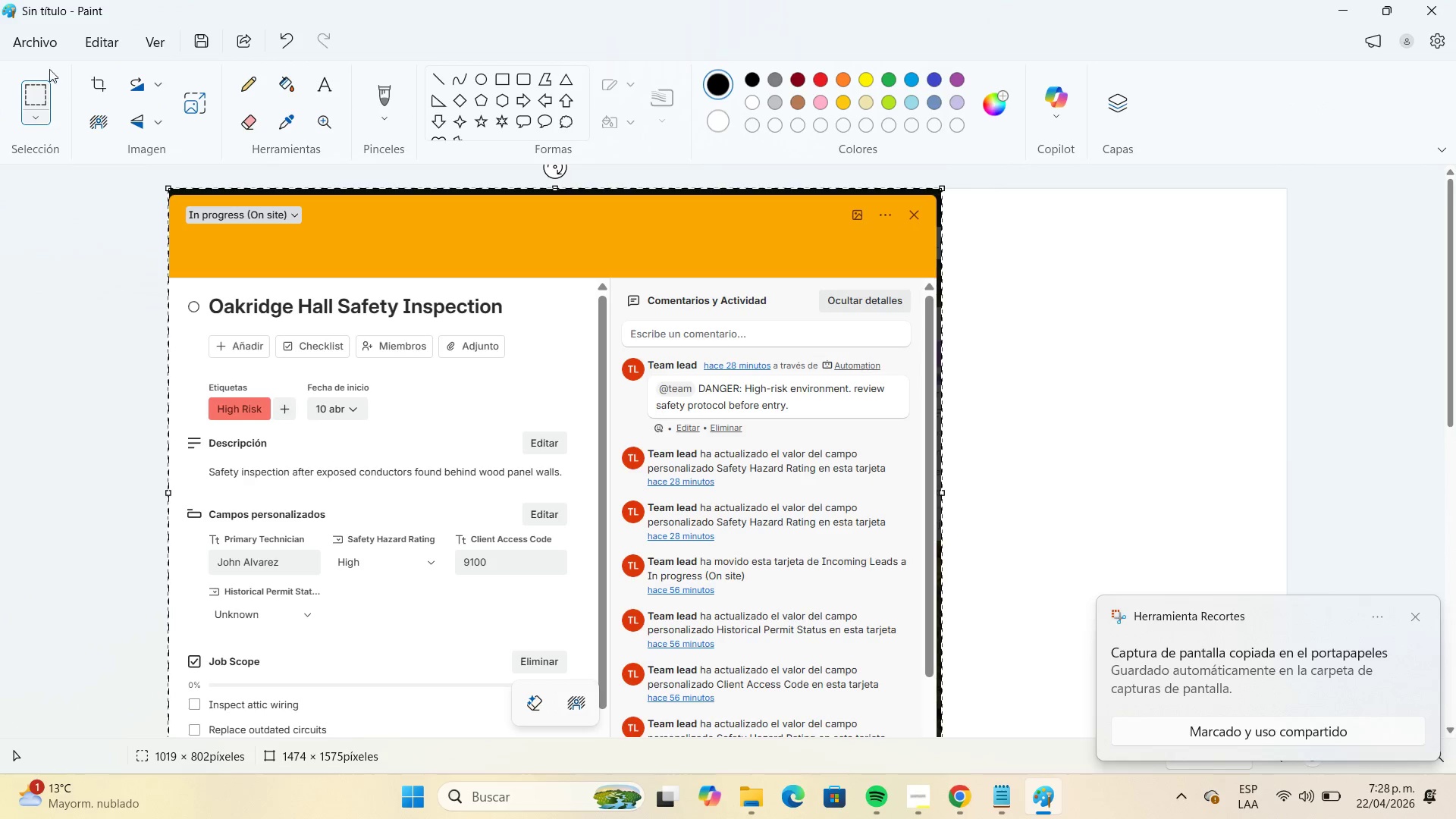 
left_click([42, 51])
 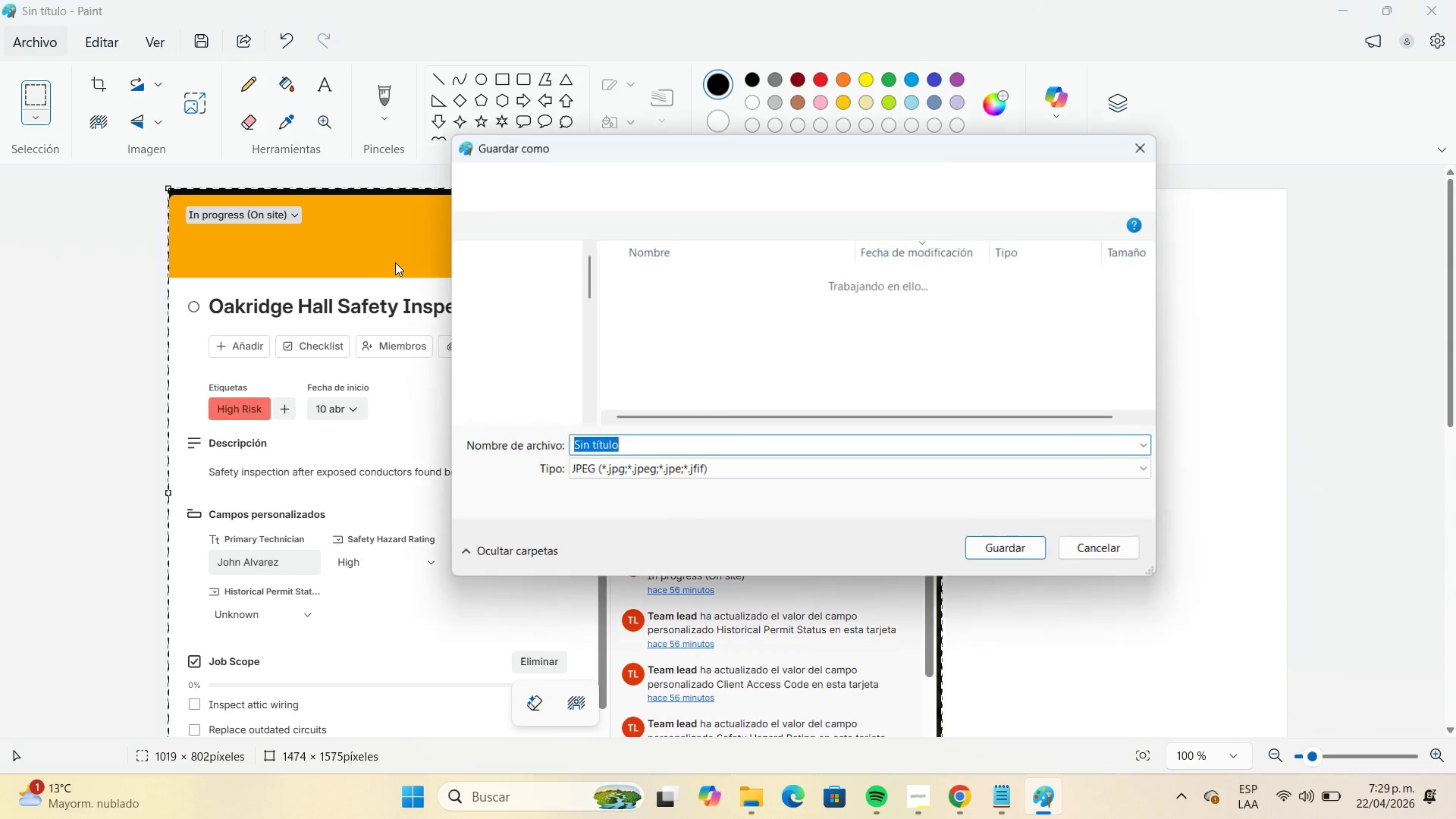 
left_click([692, 297])
 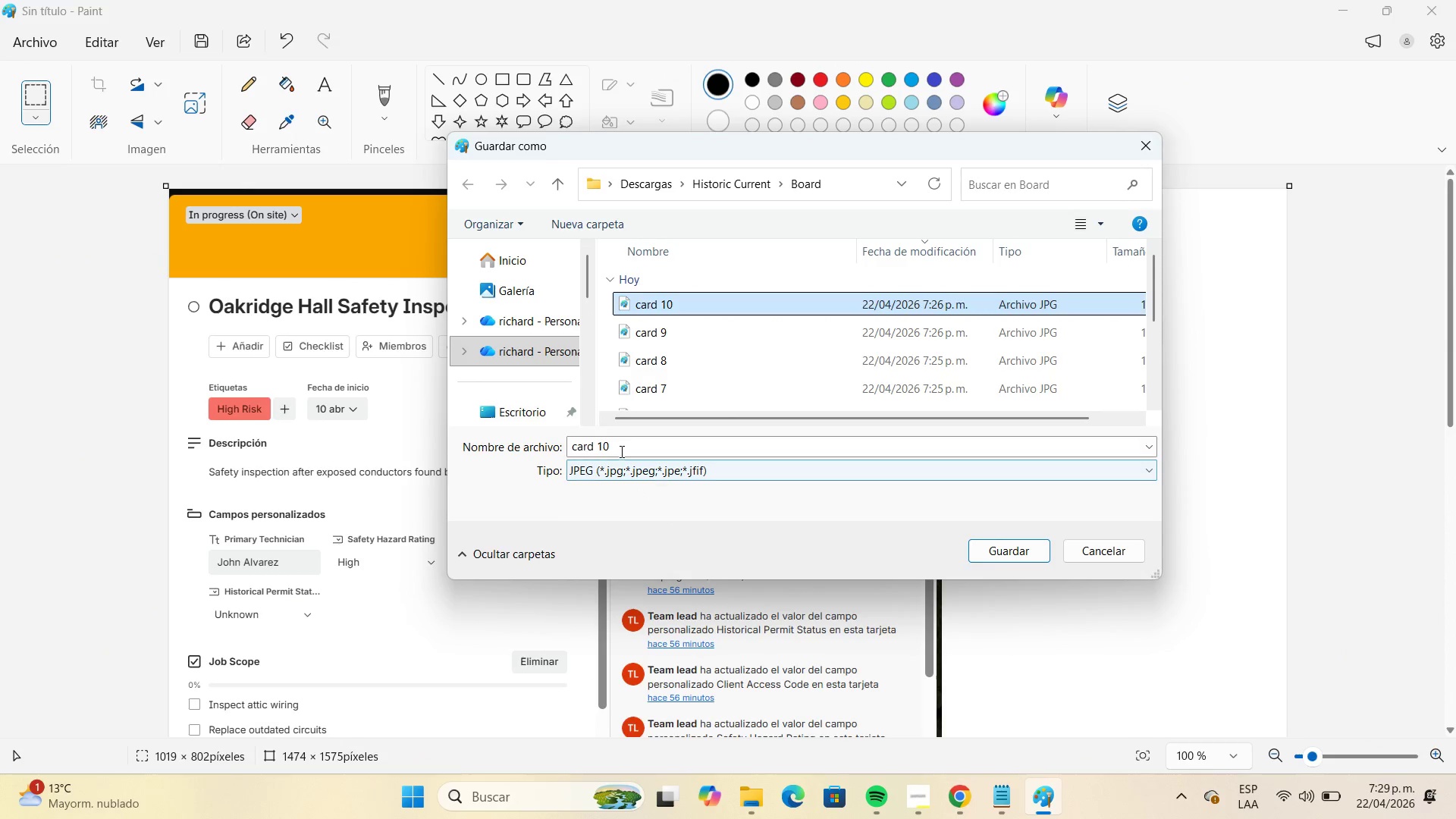 
double_click([619, 450])
 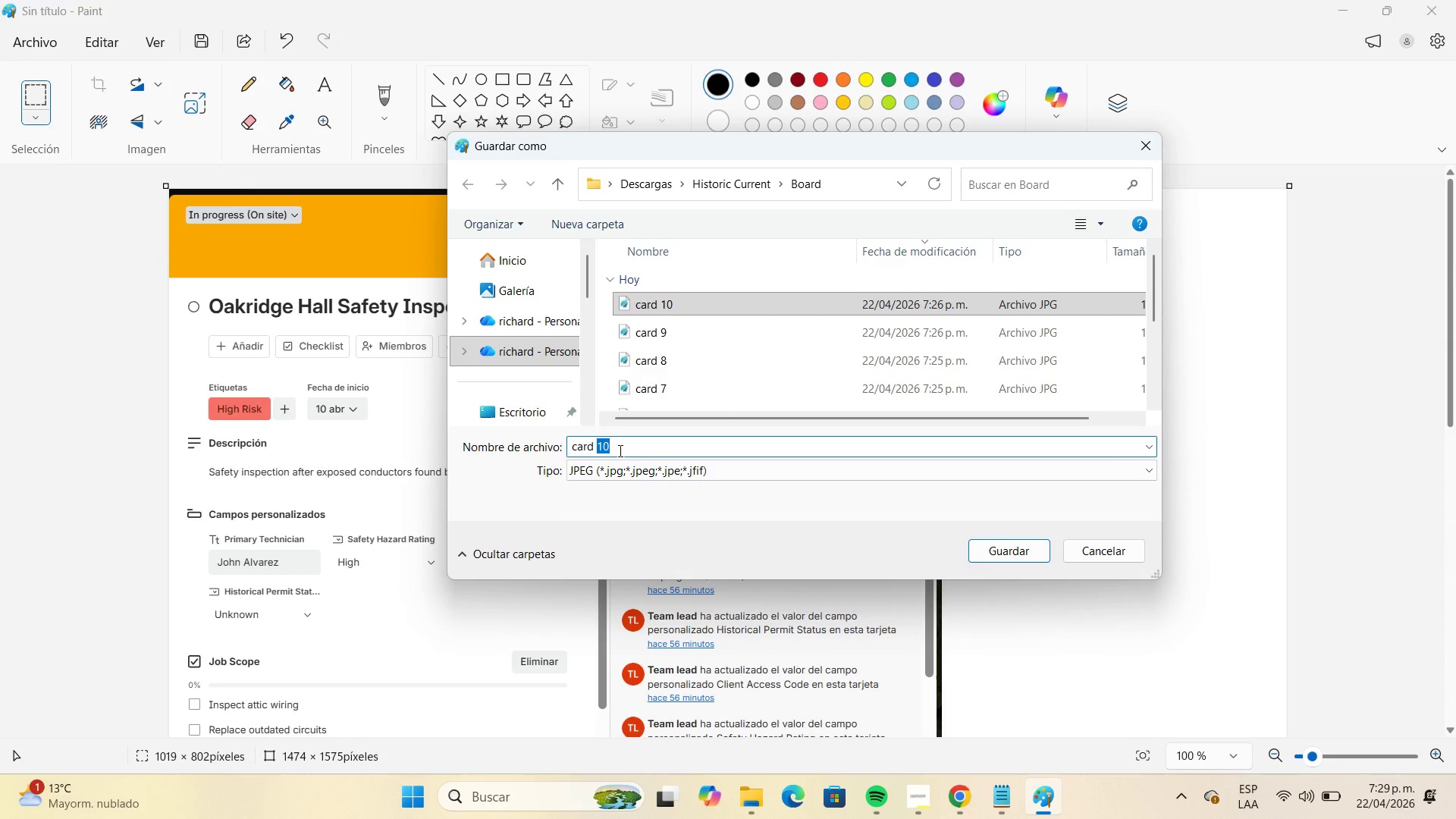 
key(Numpad1)
 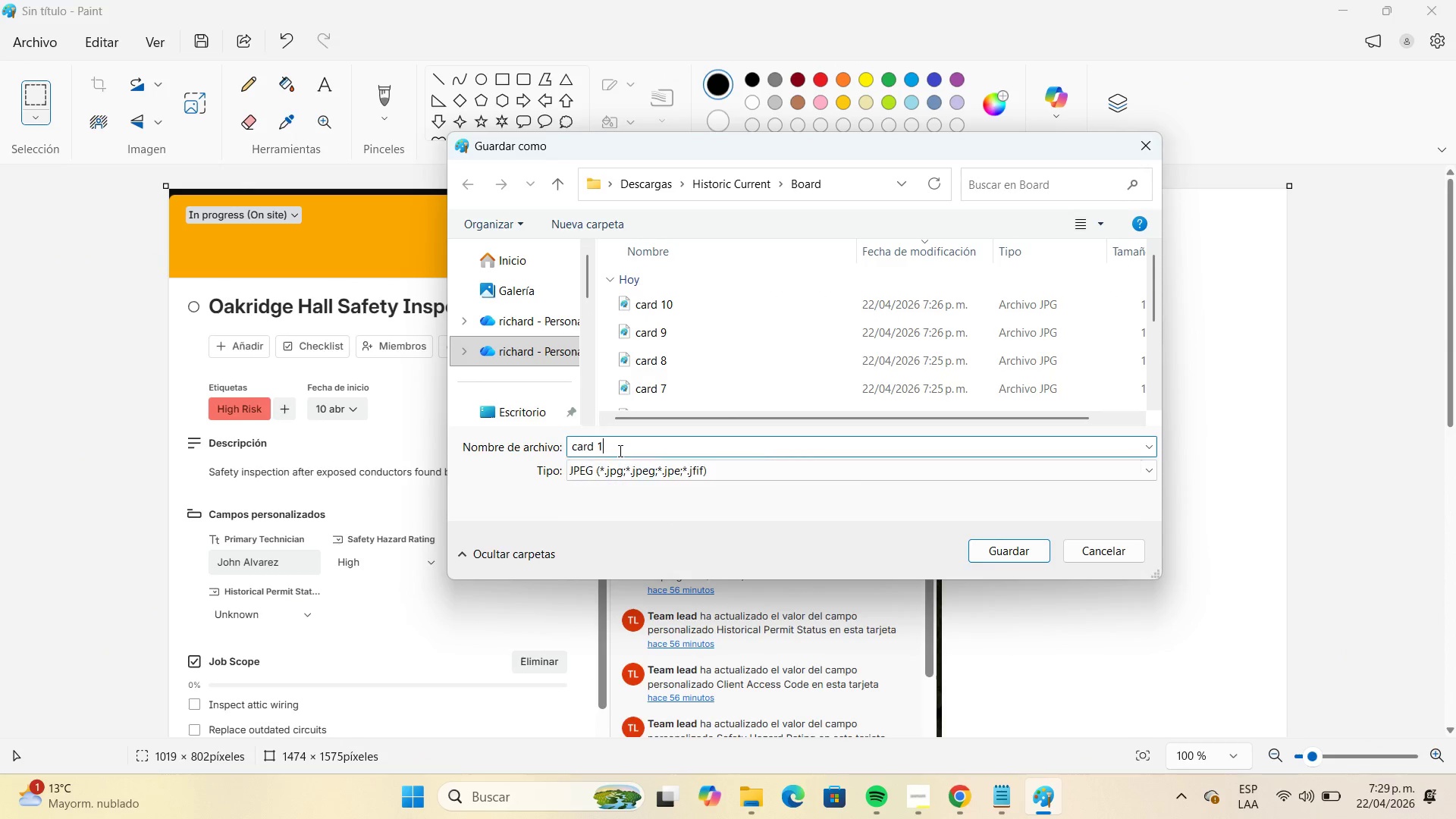 
key(Numpad1)
 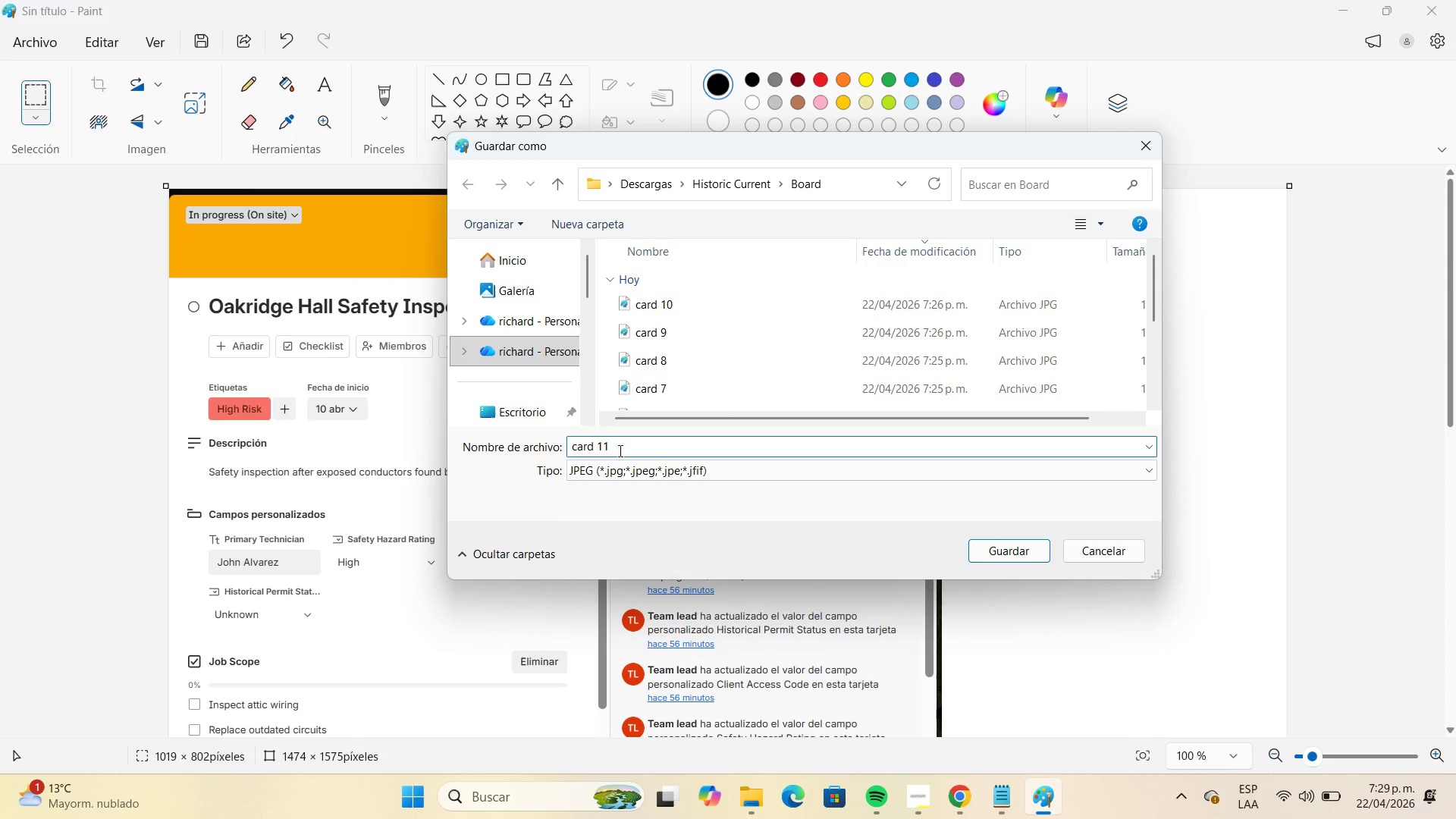 
key(Enter)
 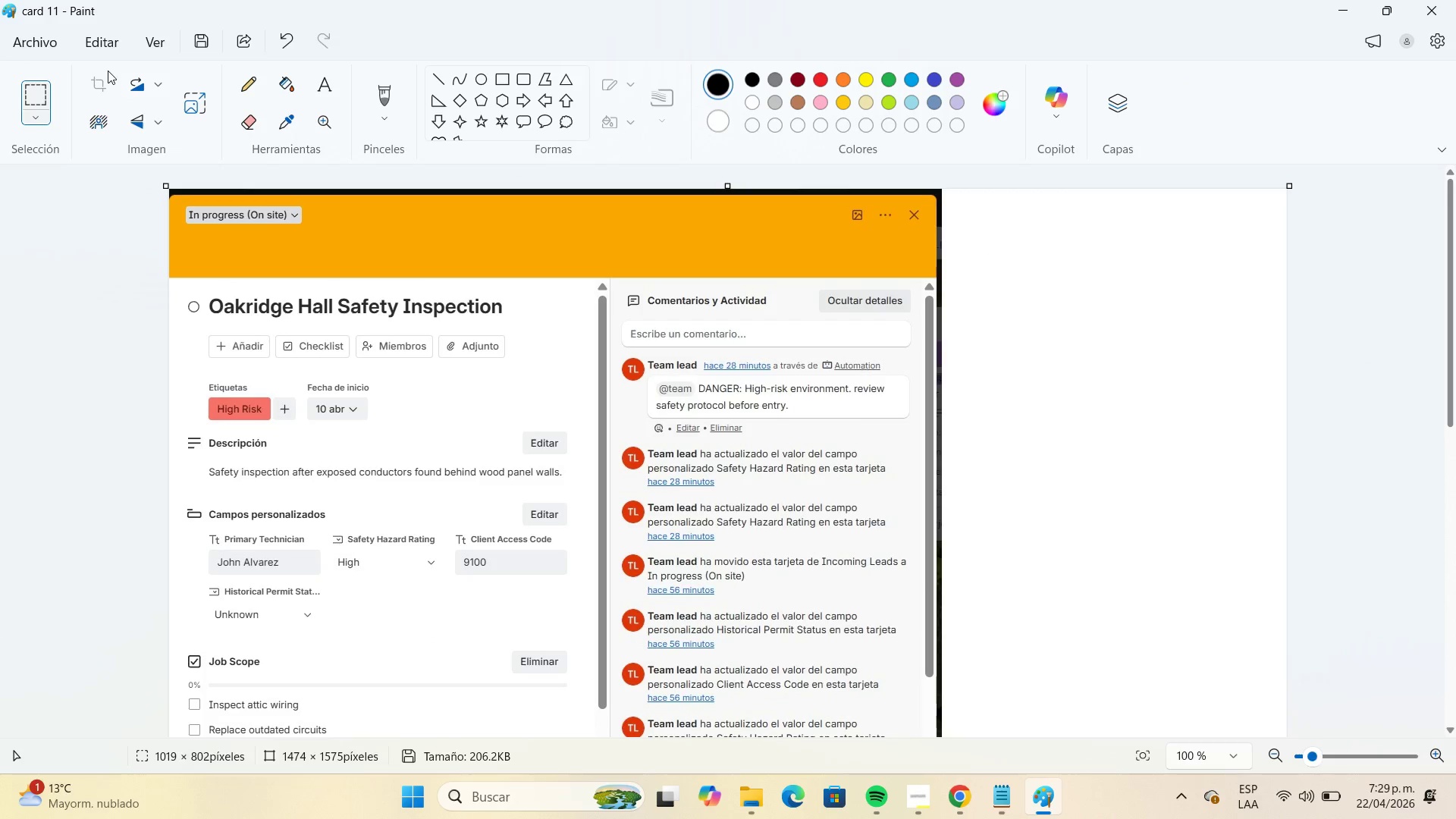 
left_click([54, 52])
 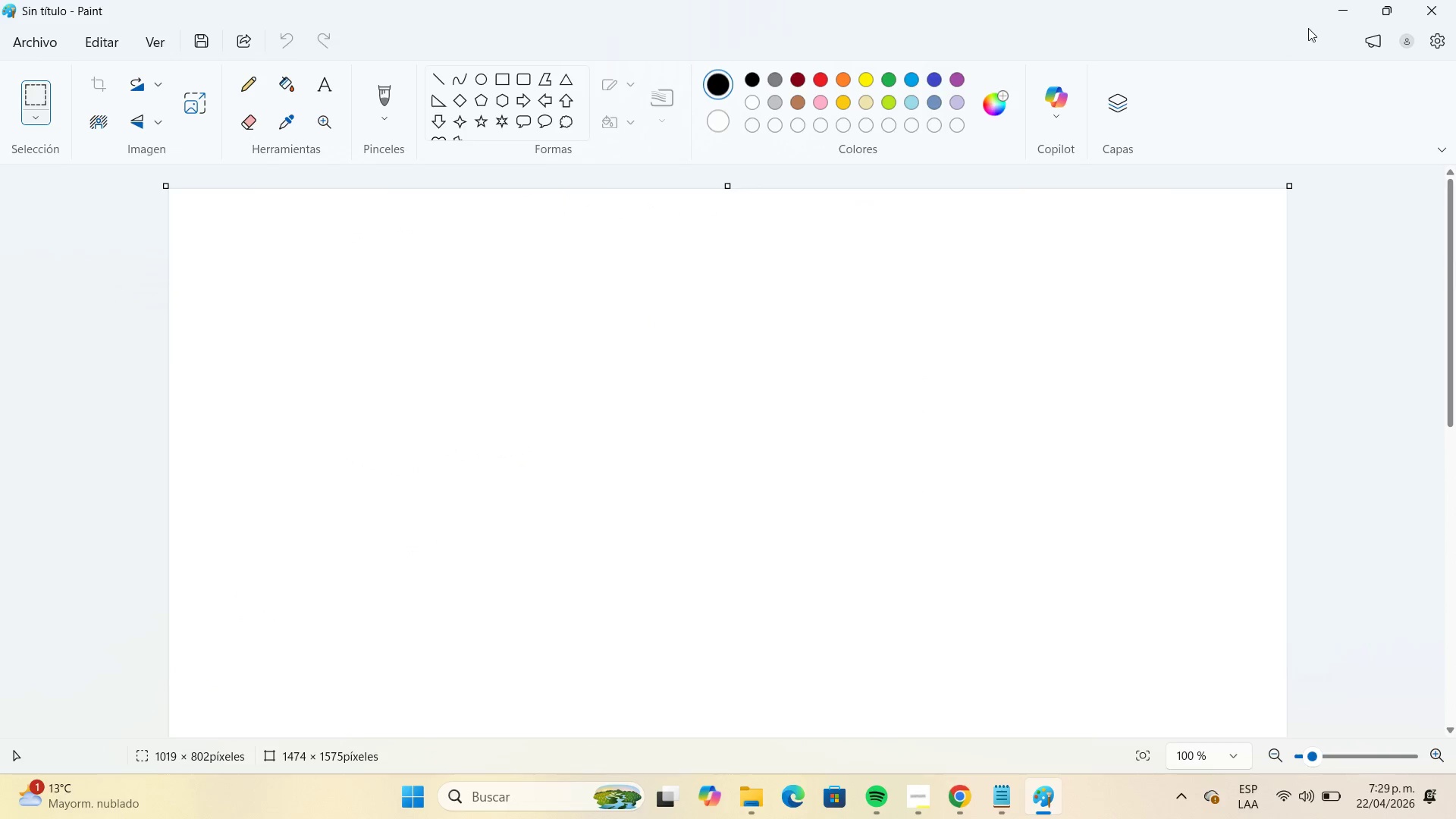 
left_click([1332, 19])
 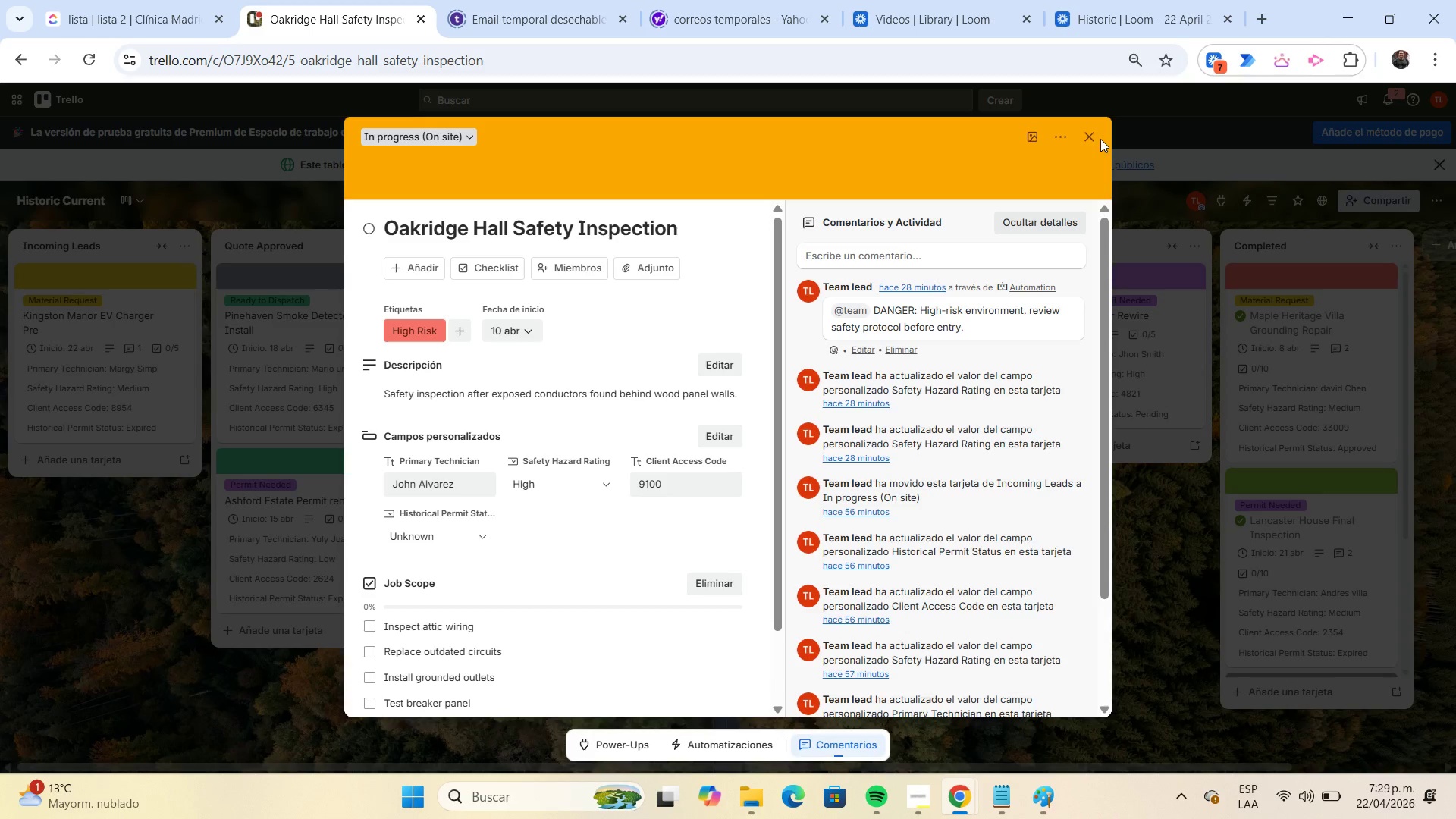 
left_click([1091, 137])
 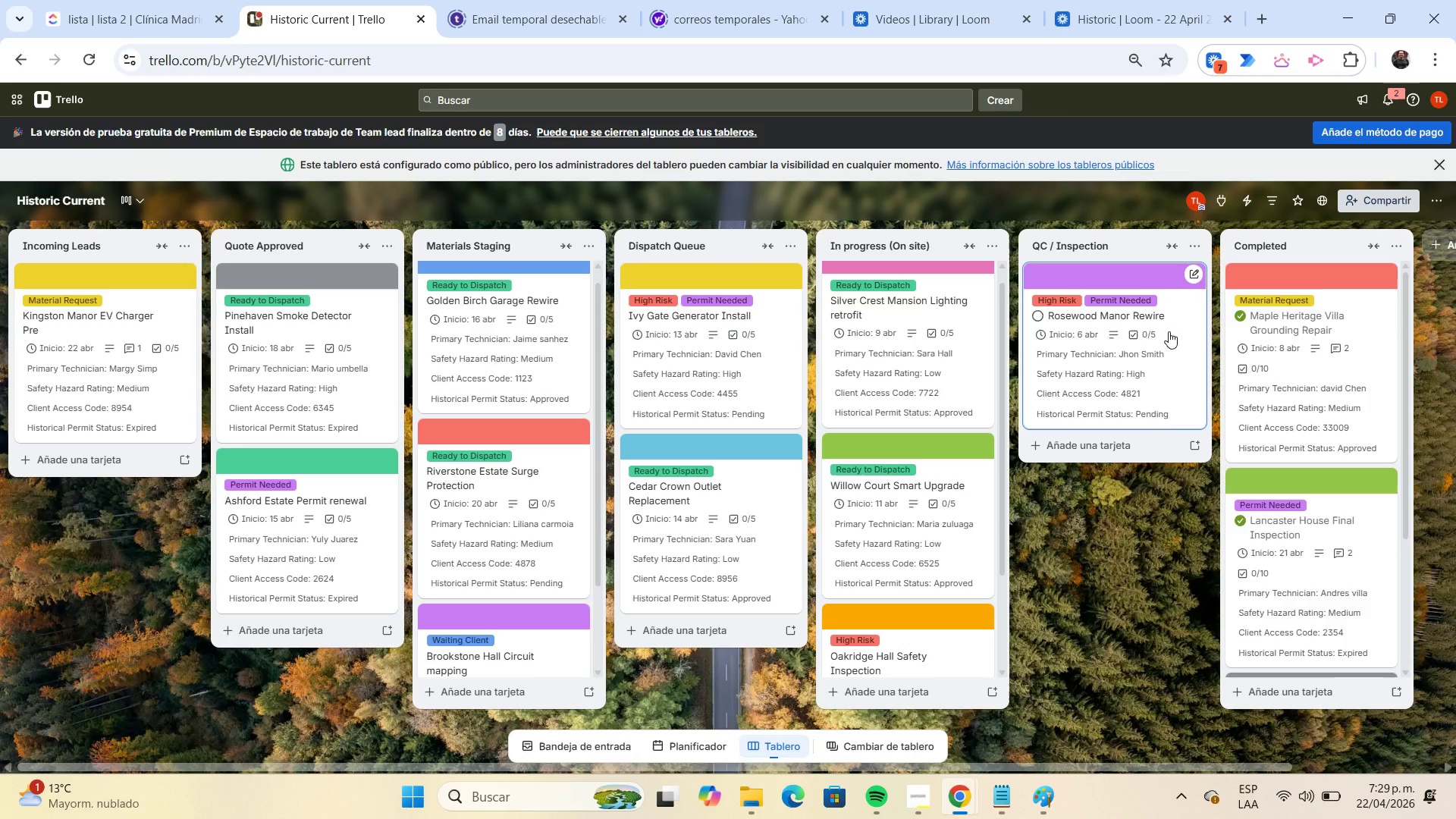 
left_click([1169, 331])
 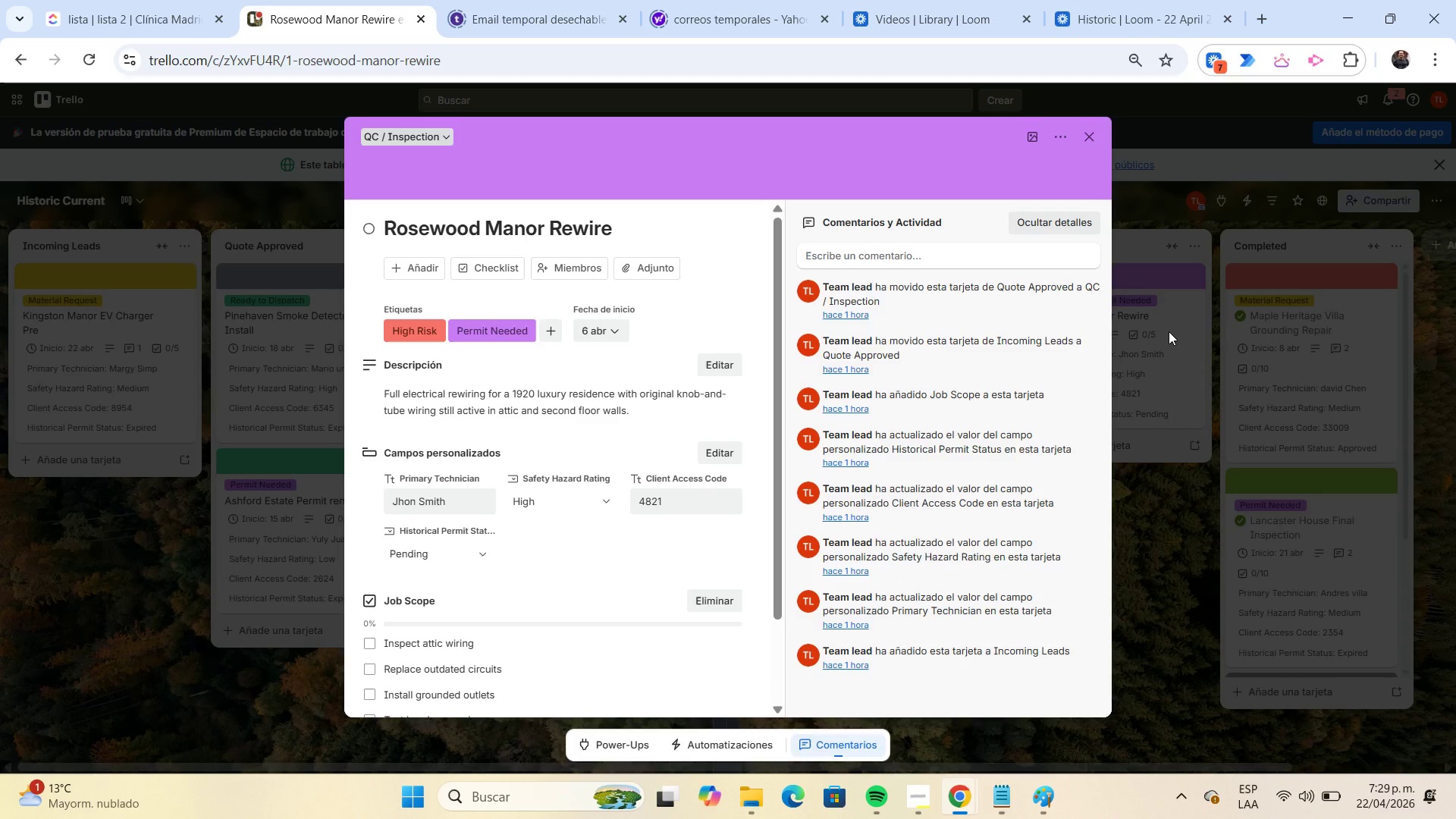 
key(Meta+Shift+S)
 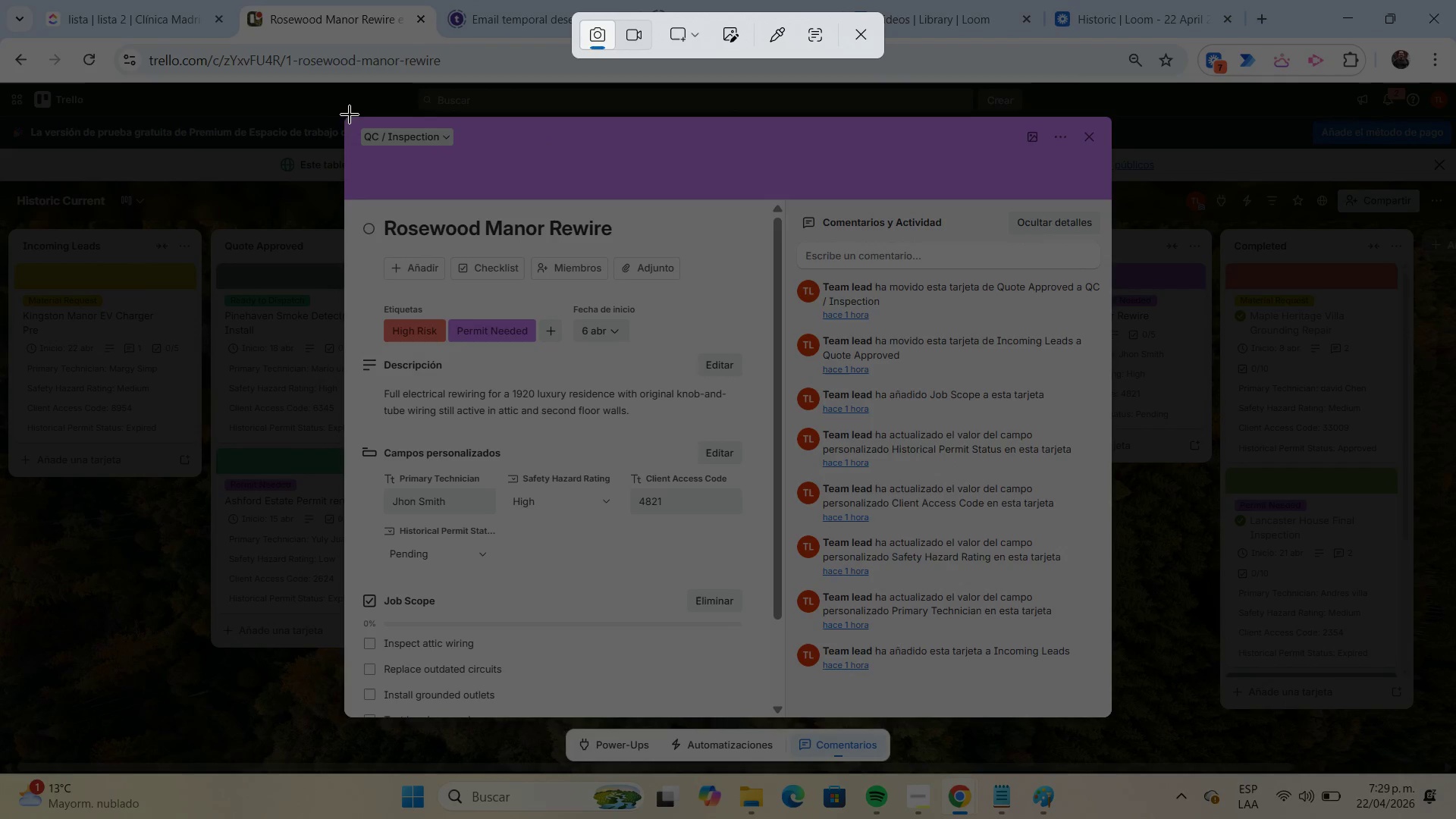 
left_click_drag(start_coordinate=[343, 115], to_coordinate=[1112, 710])
 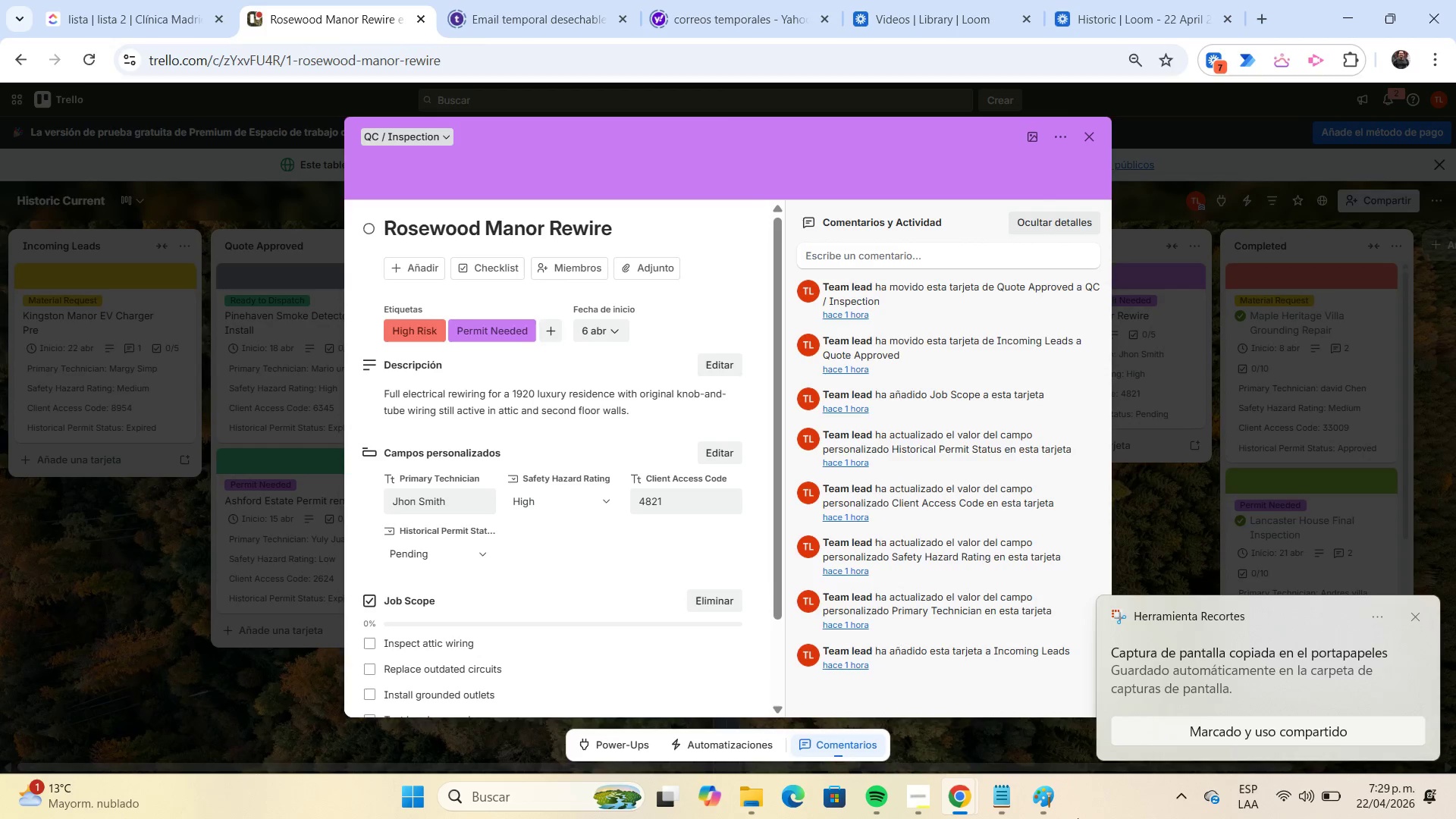 
left_click([1053, 795])
 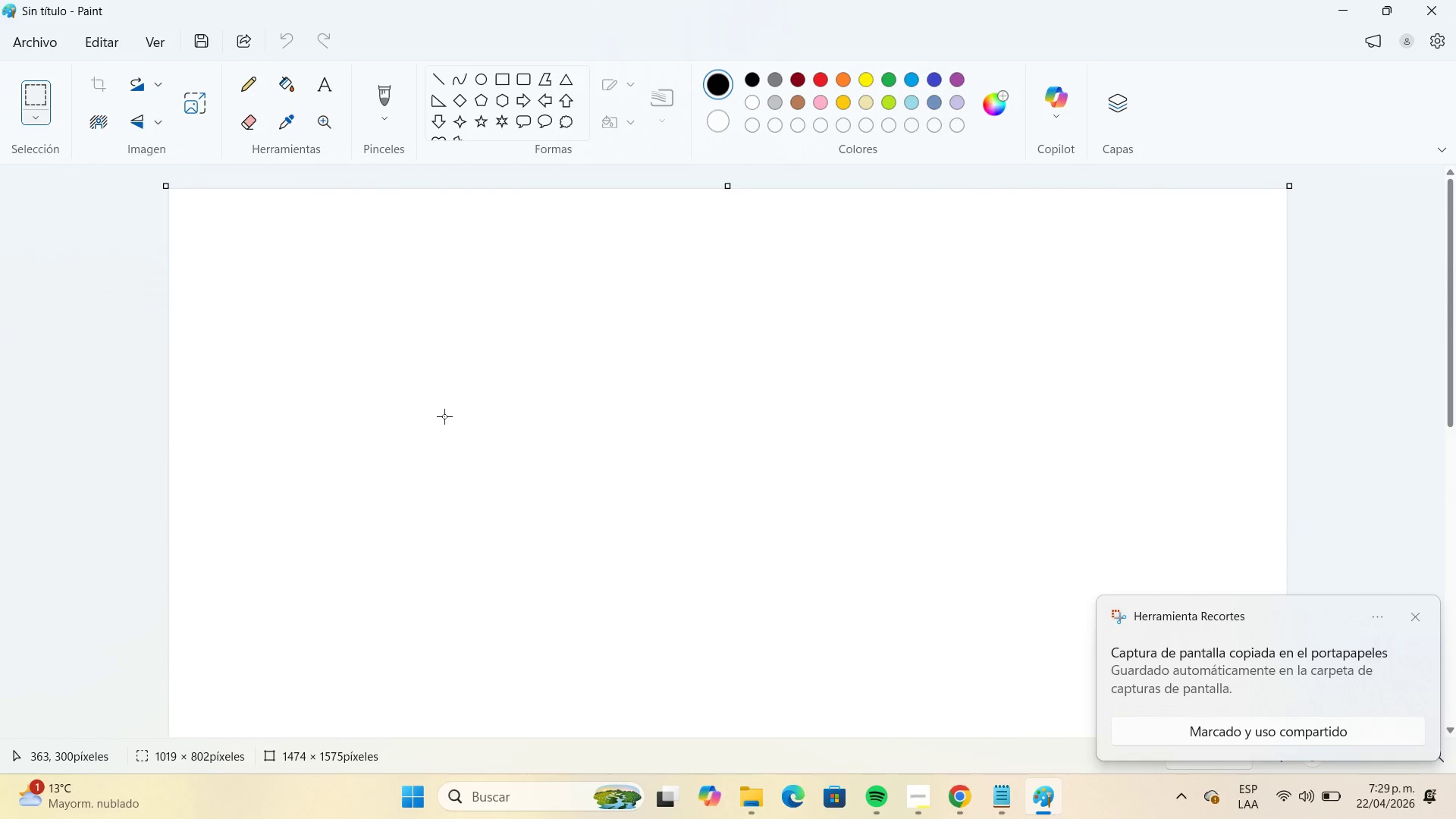 
key(Control+V)
 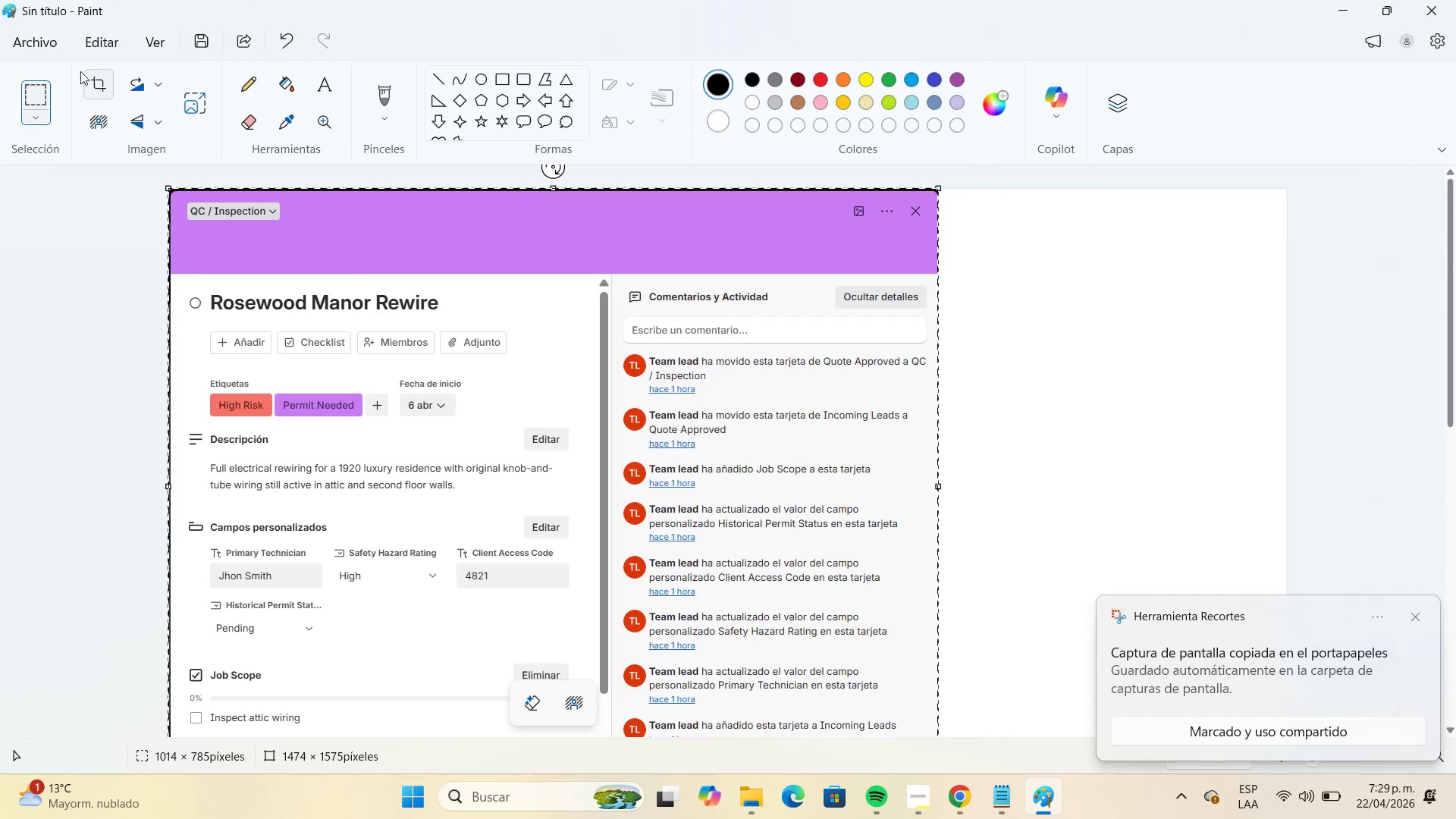 
left_click([39, 42])
 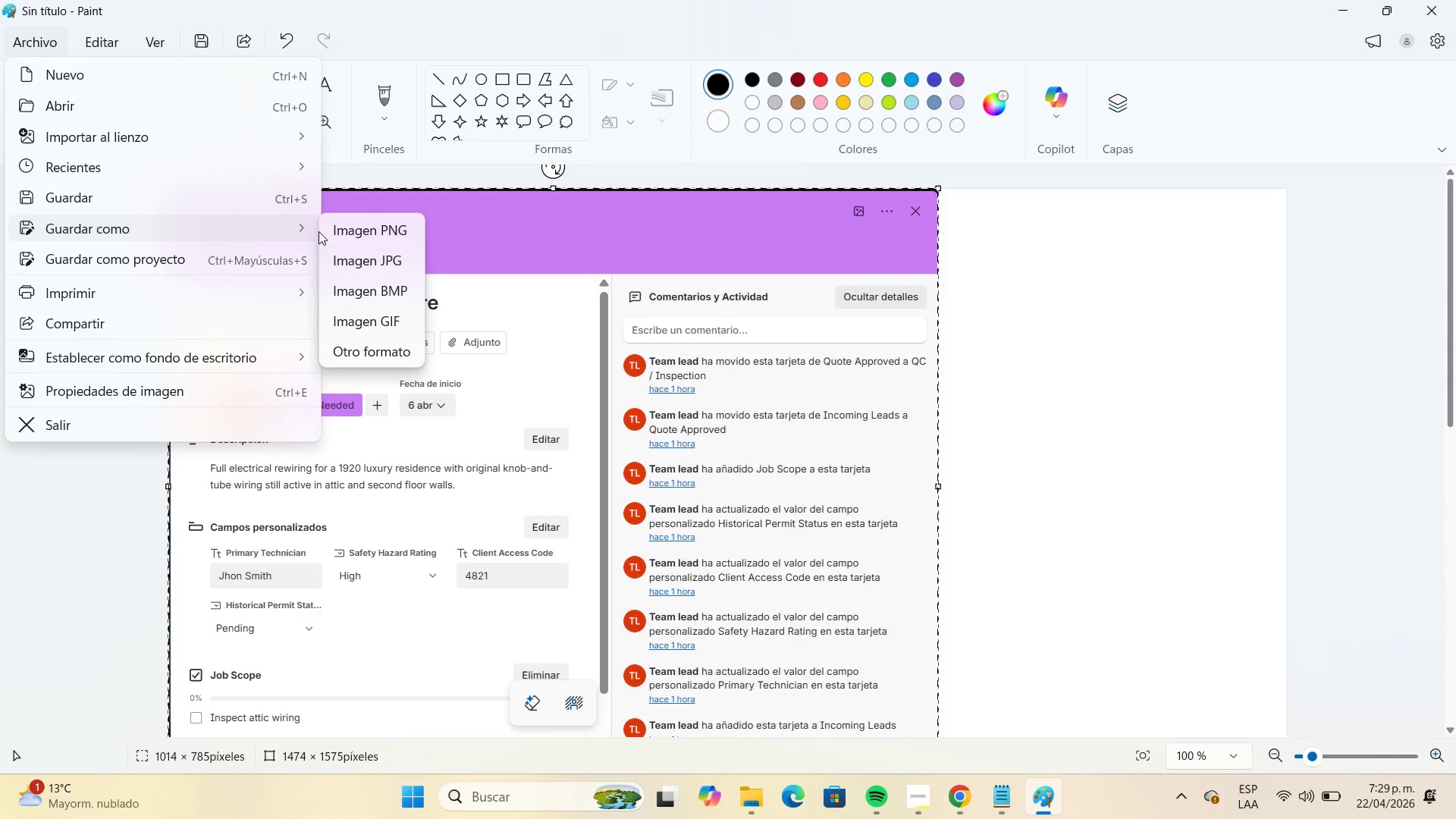 
left_click([413, 257])
 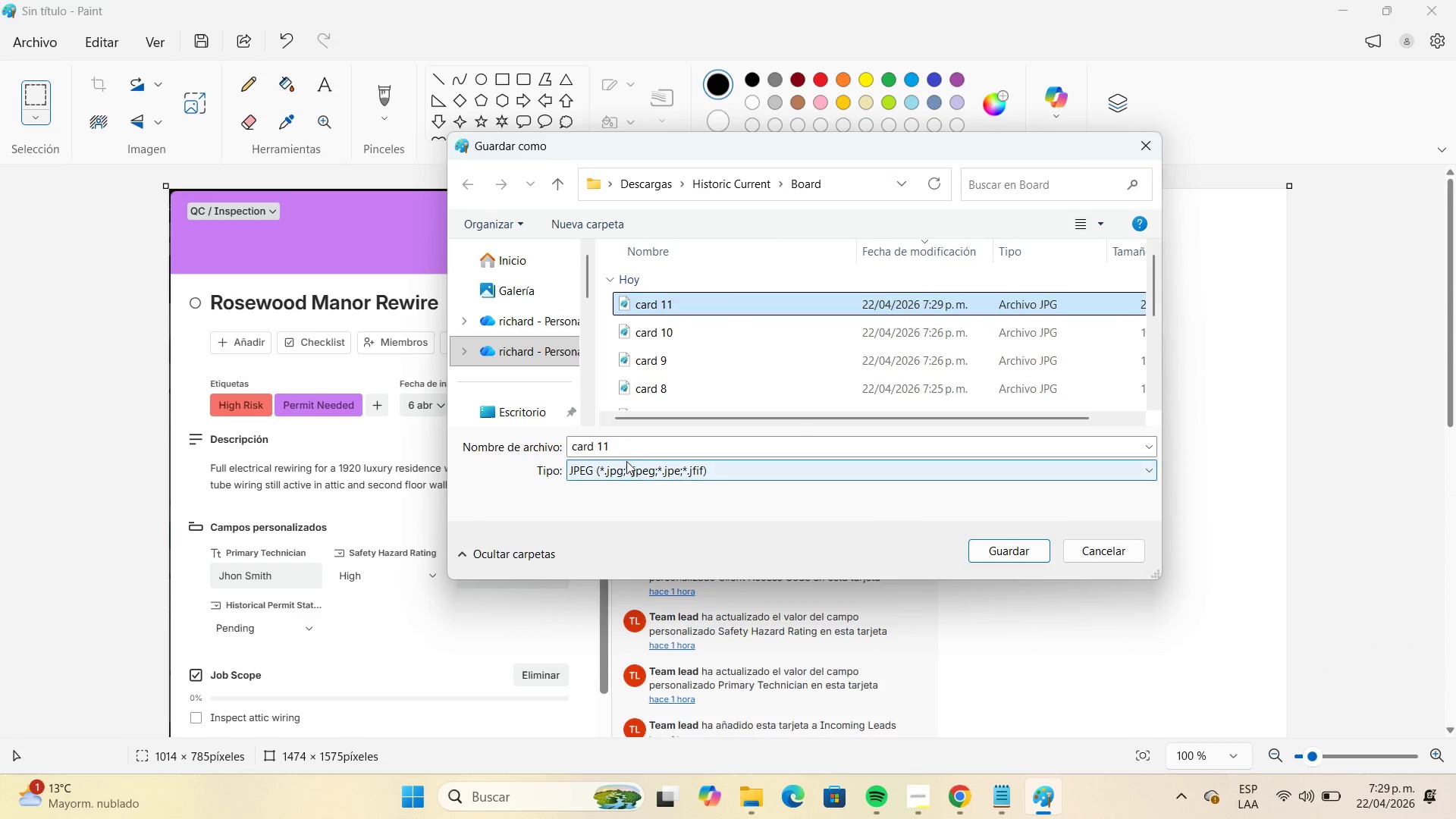 
double_click([624, 450])
 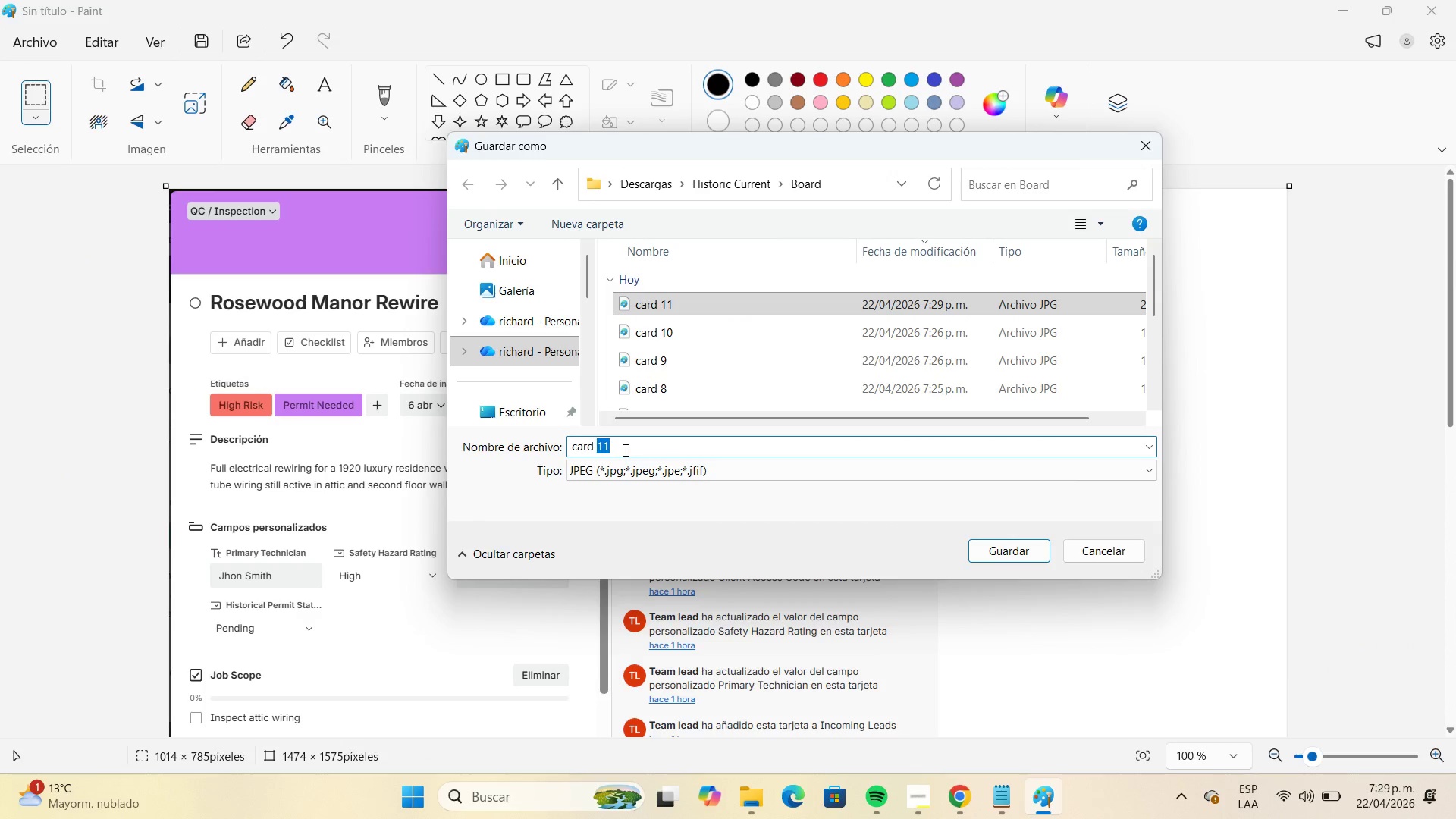 
key(Numpad1)
 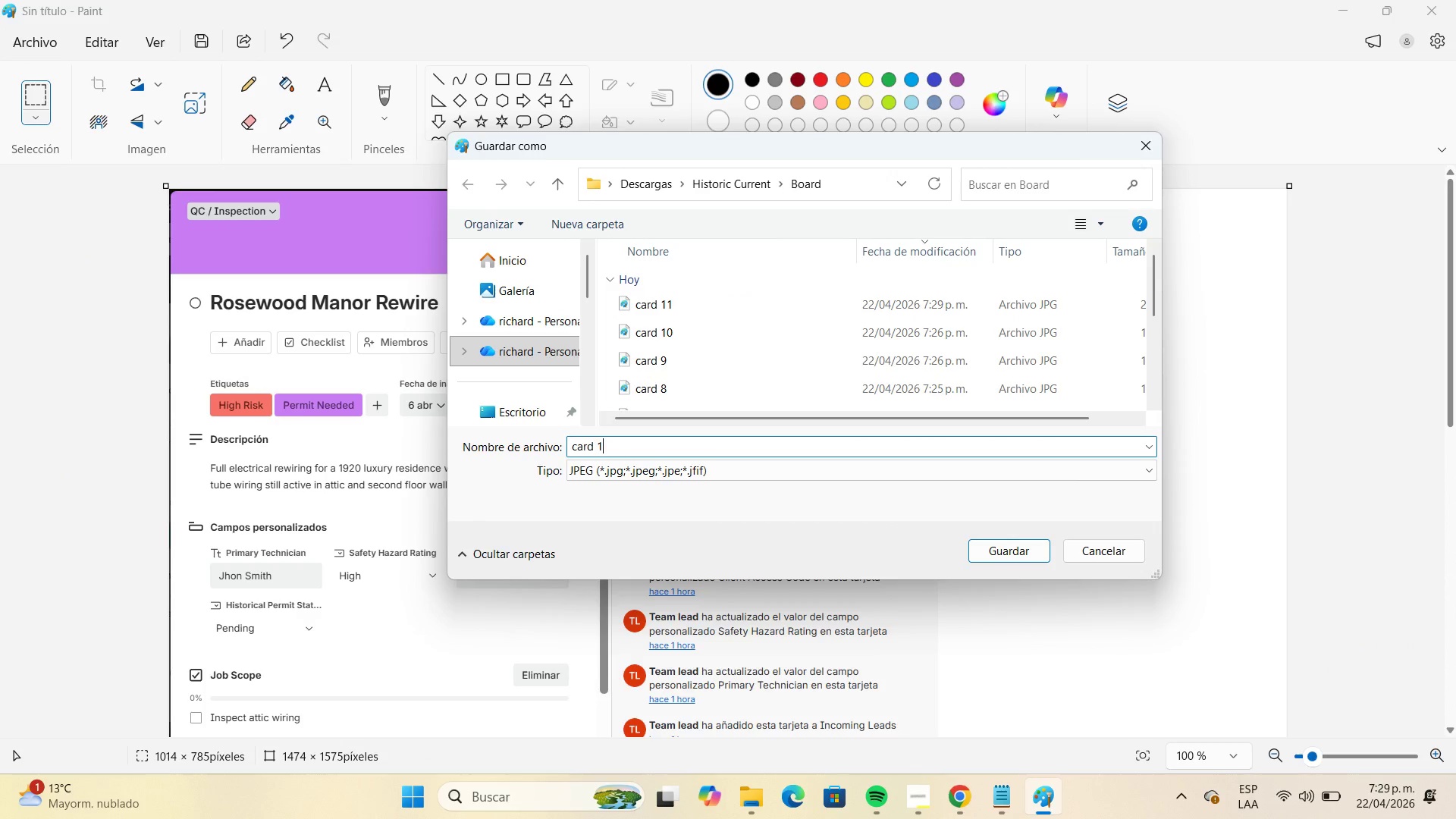 
key(Numpad2)
 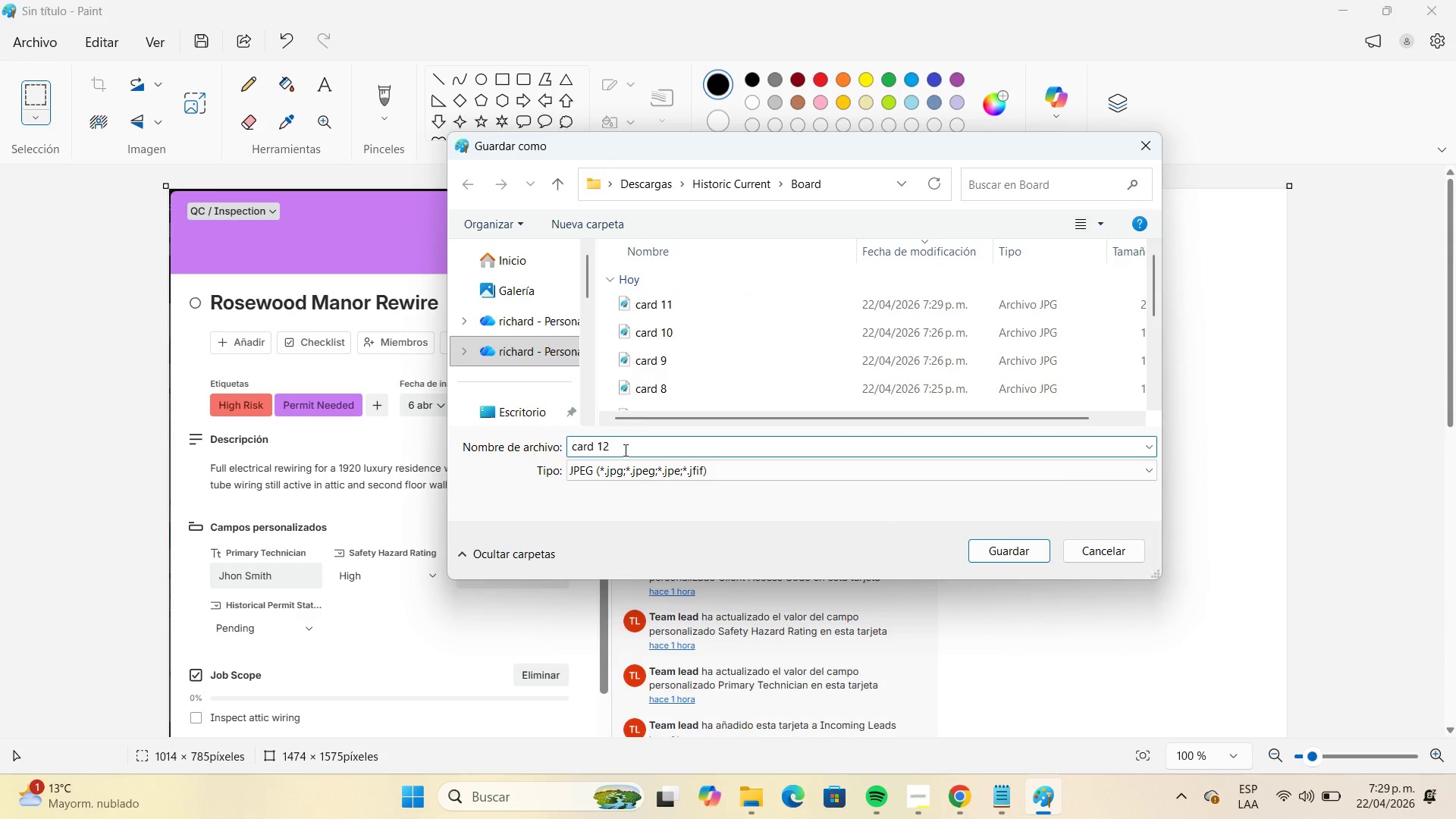 
key(Enter)
 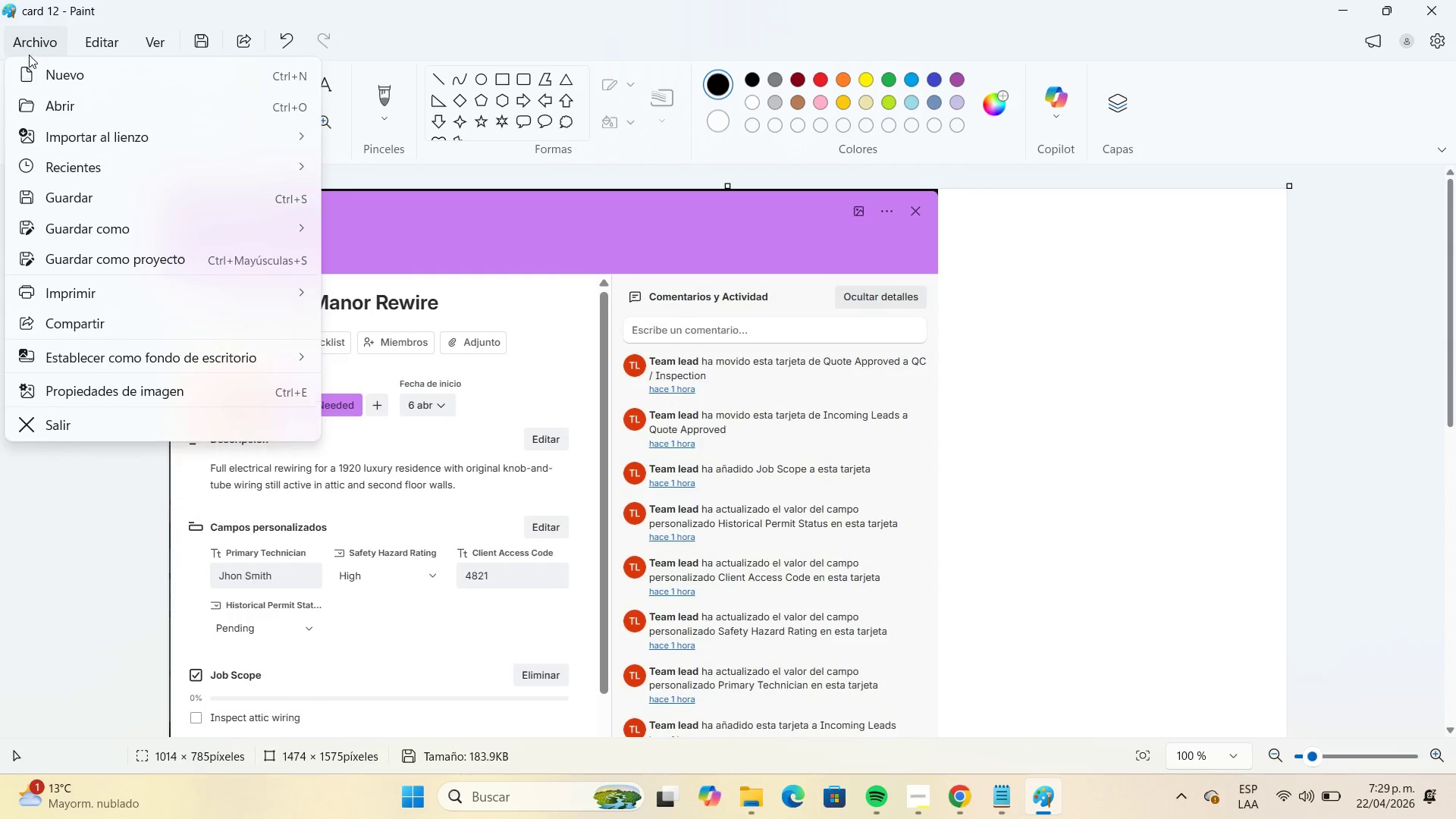 
left_click([61, 68])
 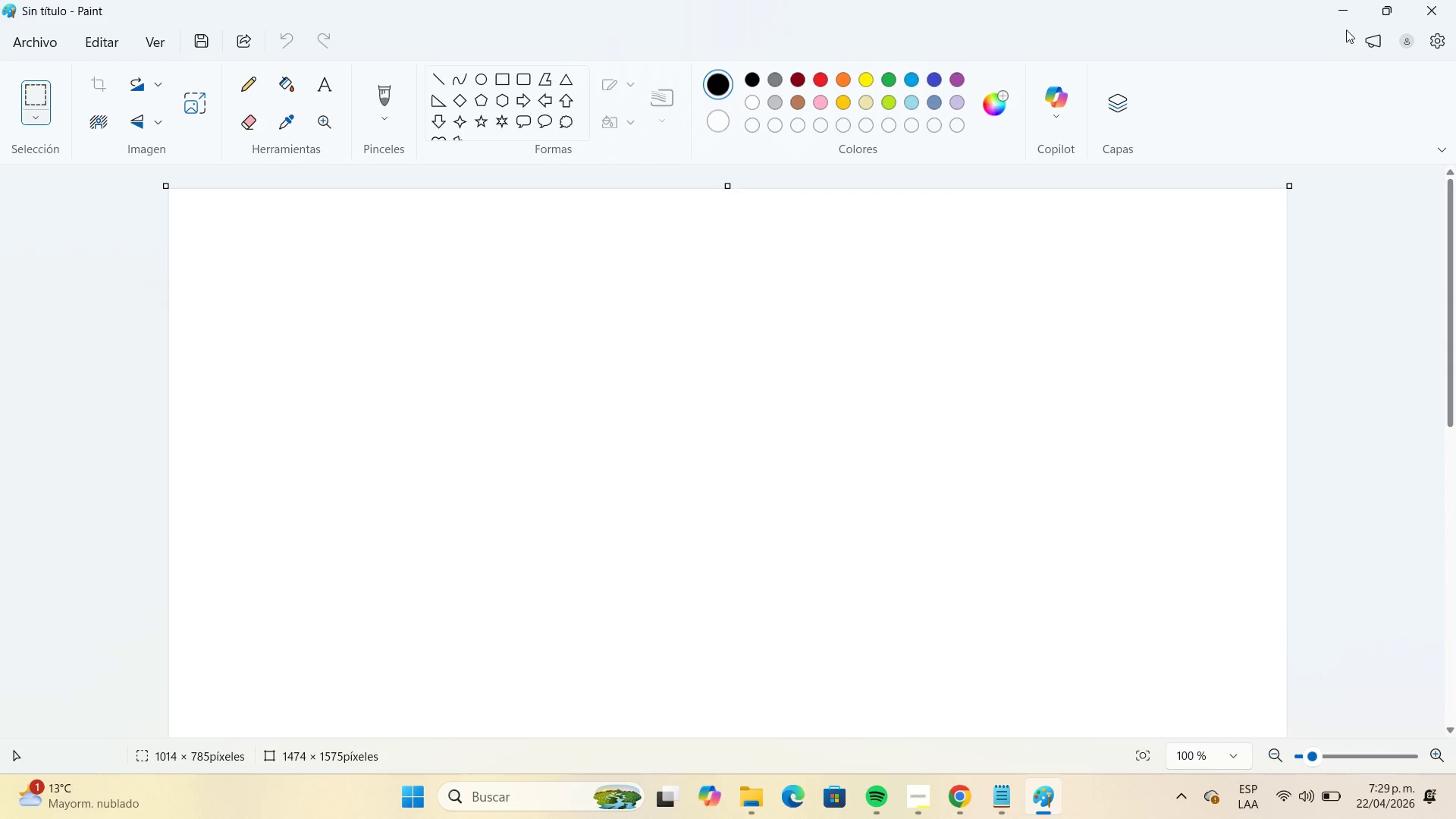 
left_click([1346, 18])
 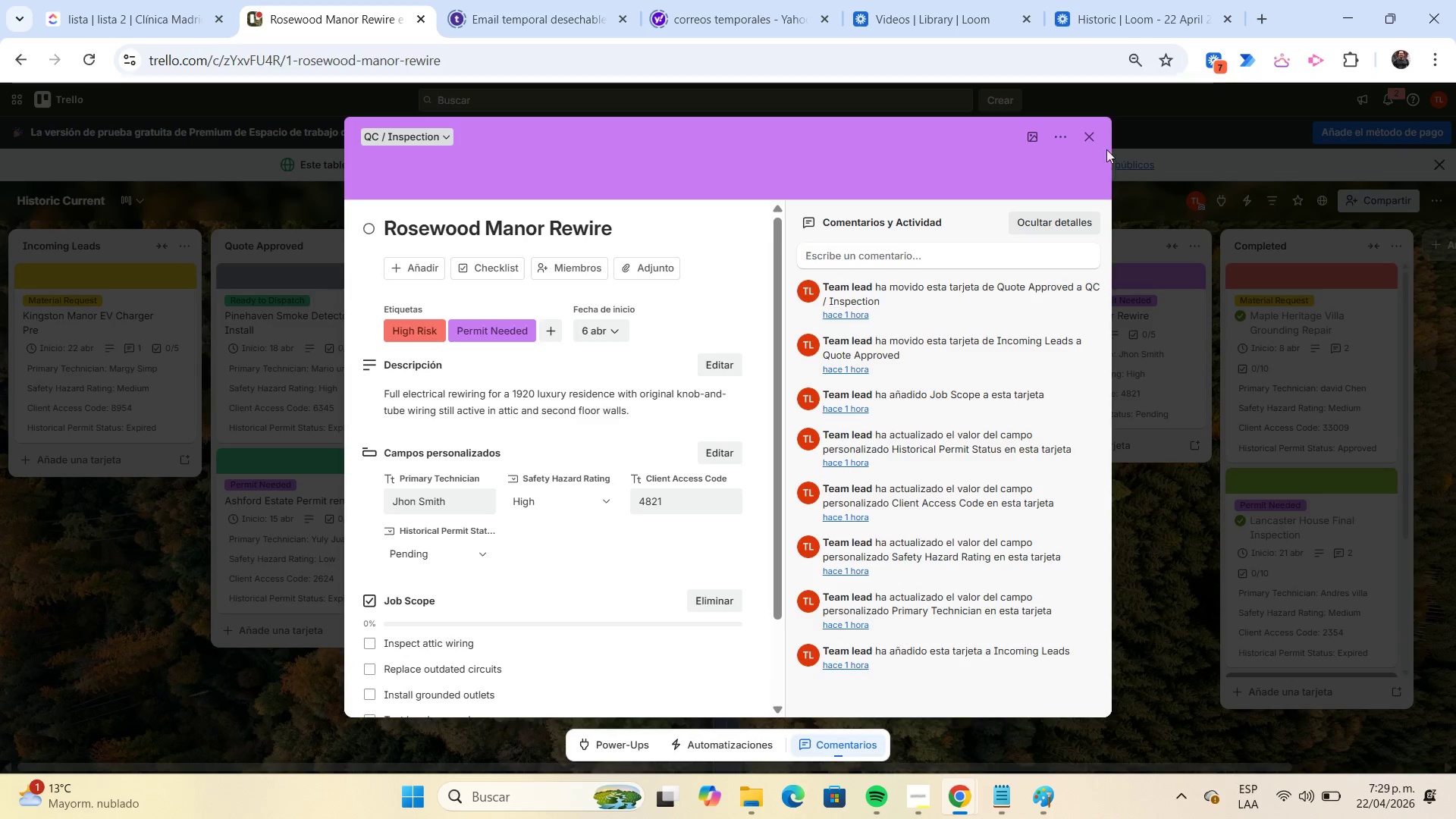 
left_click([1096, 139])
 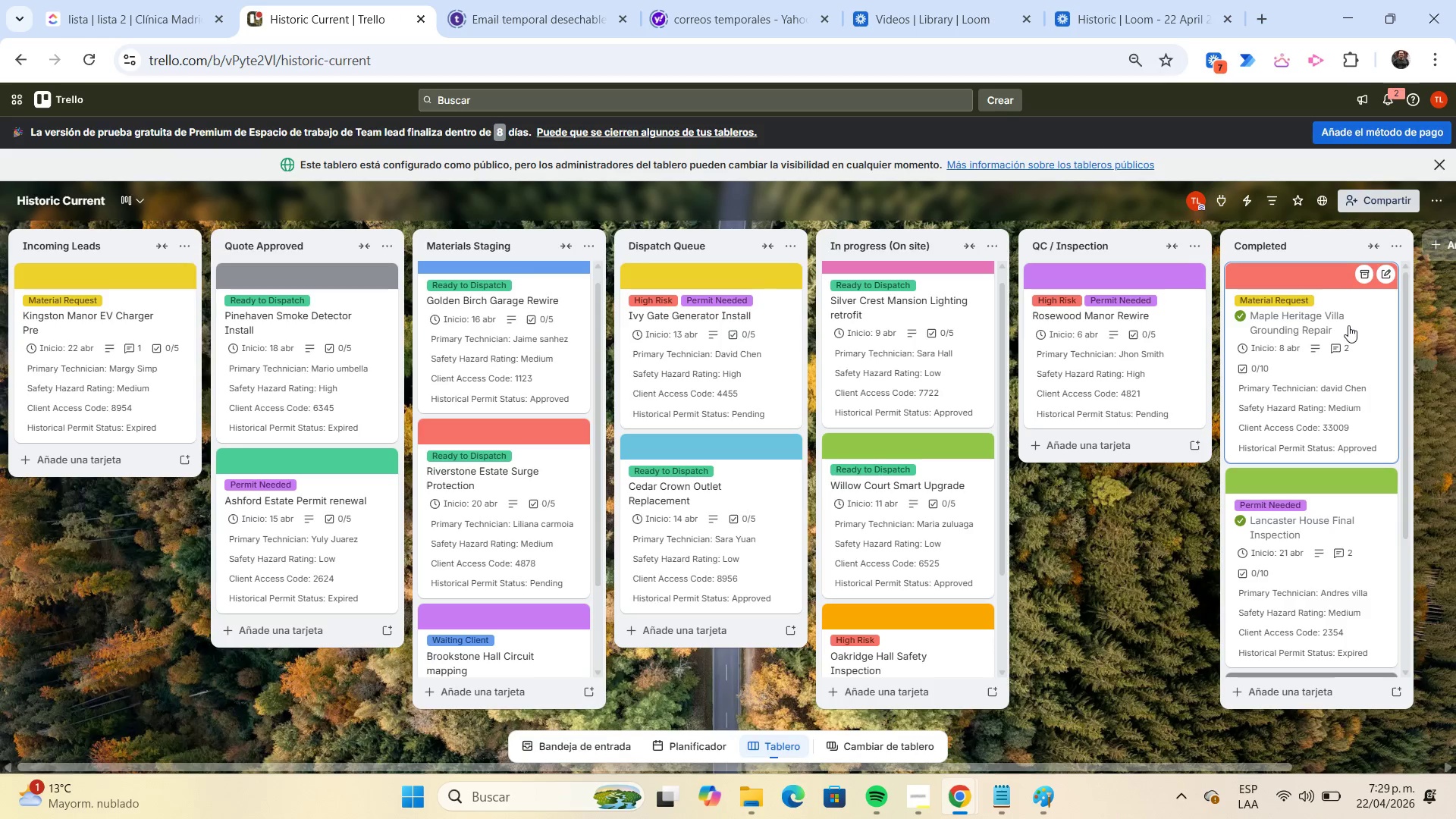 
left_click([1348, 325])
 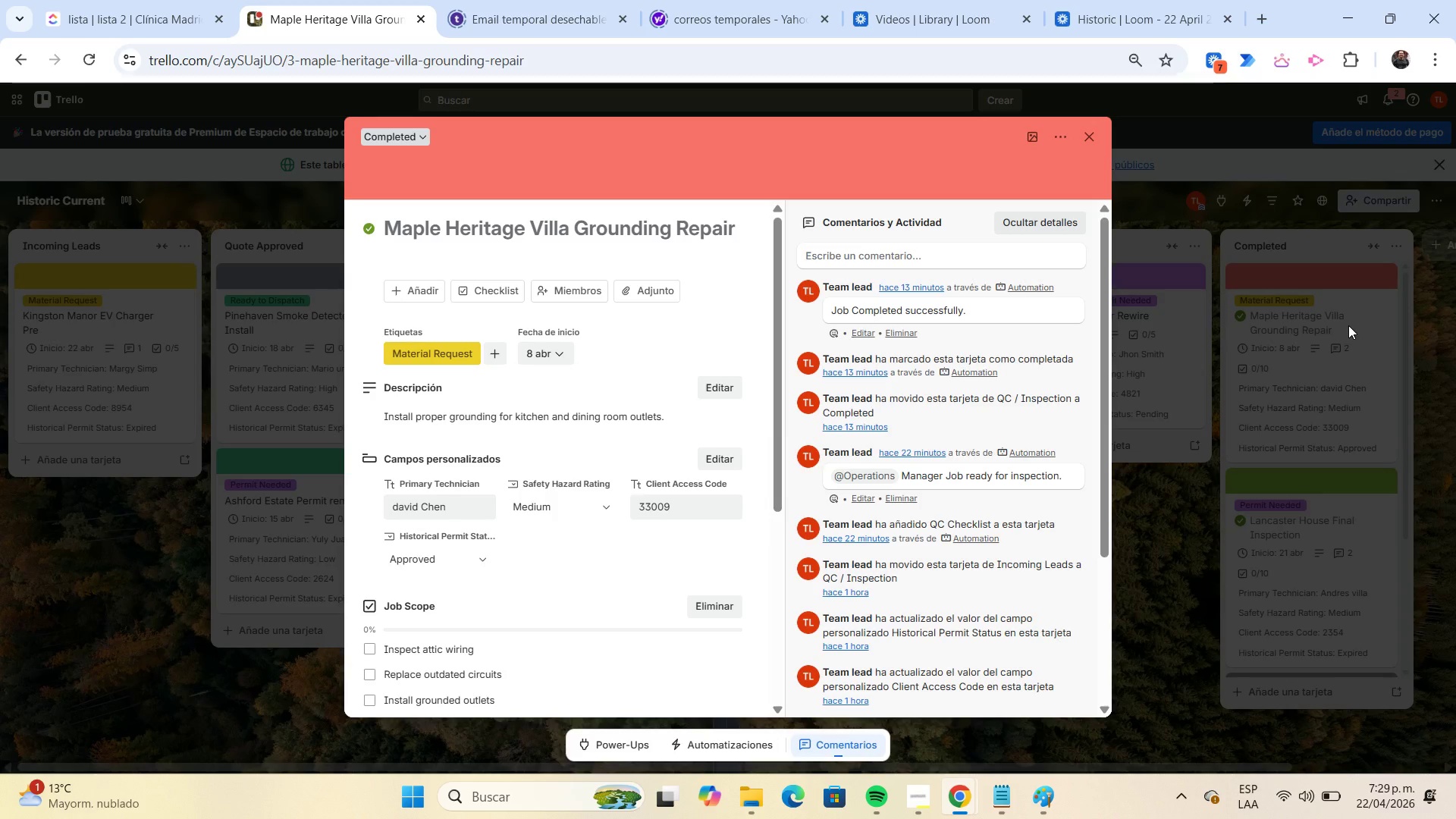 
key(Meta+Shift+S)
 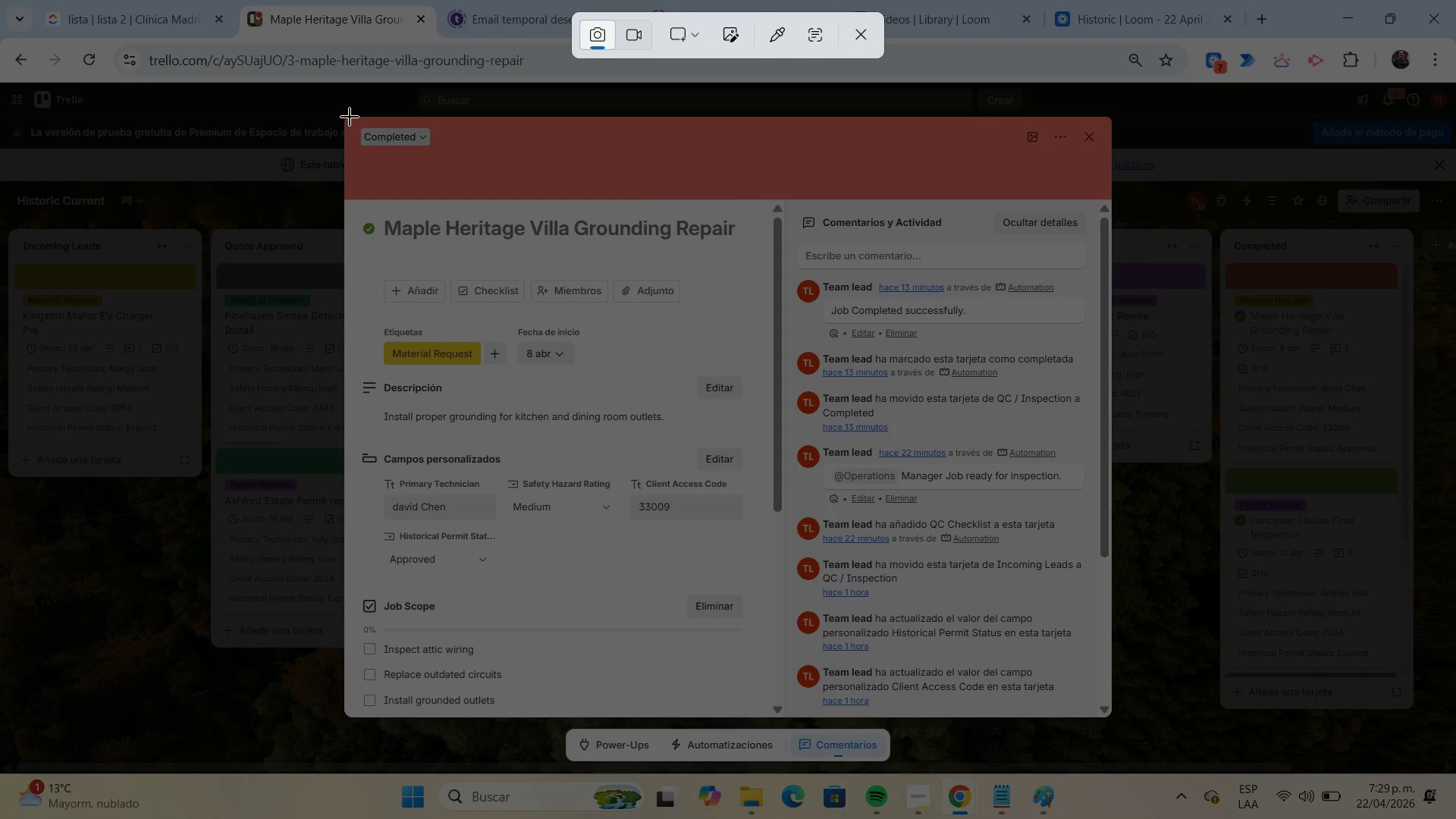 
left_click_drag(start_coordinate=[345, 116], to_coordinate=[1112, 714])
 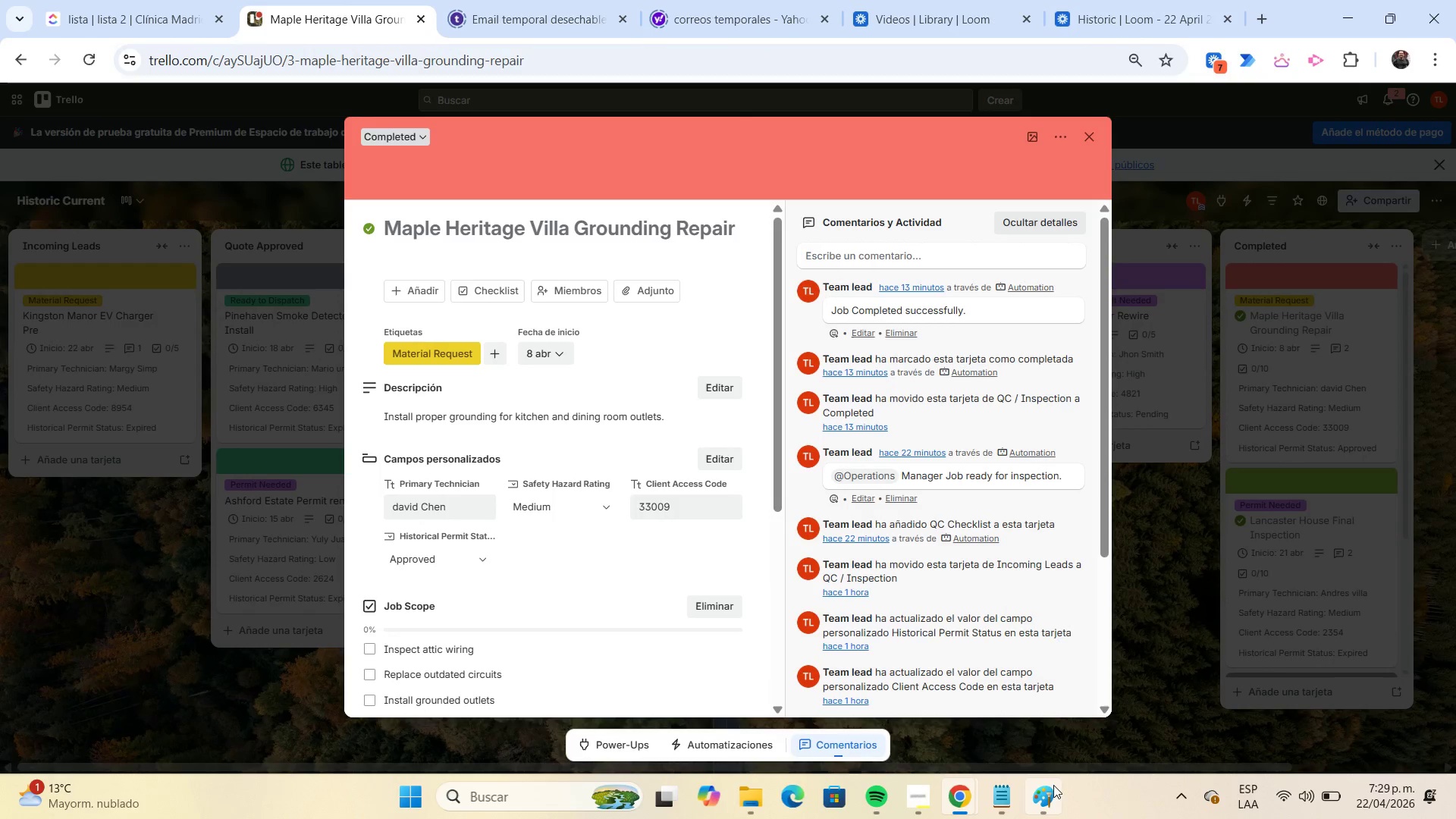 
left_click([1050, 791])
 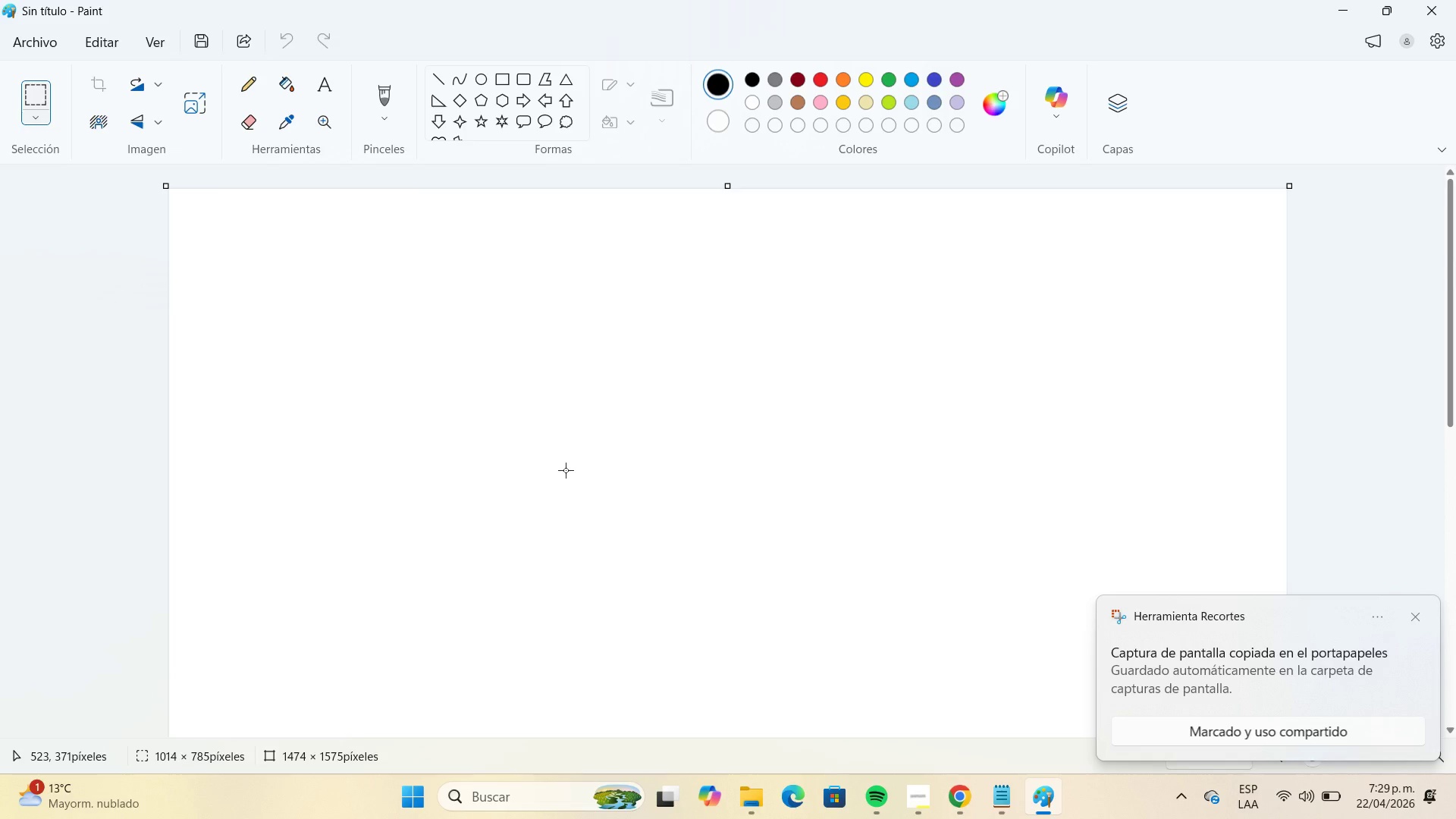 
key(Control+V)
 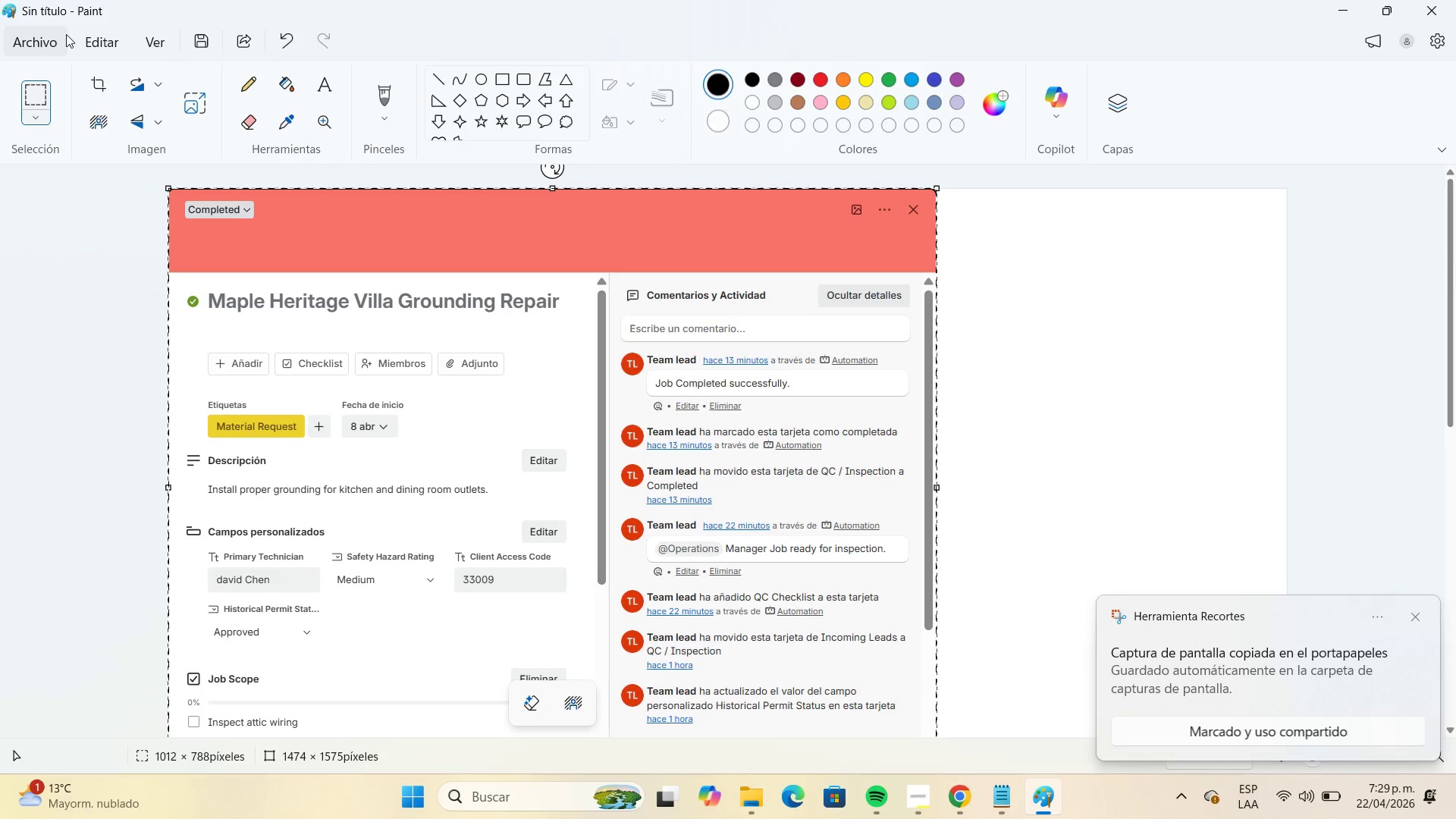 
left_click([52, 45])
 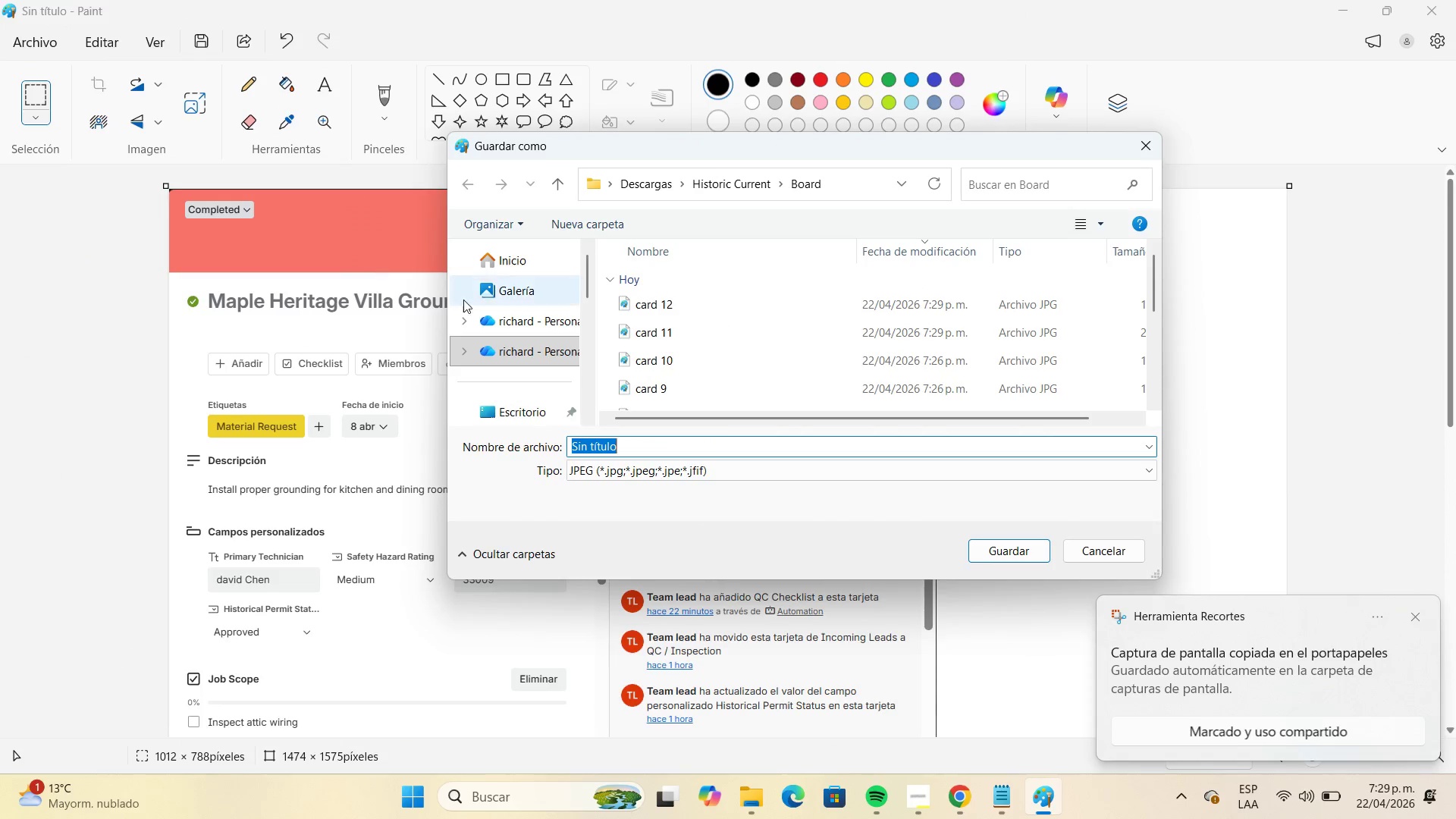 
left_click([652, 311])
 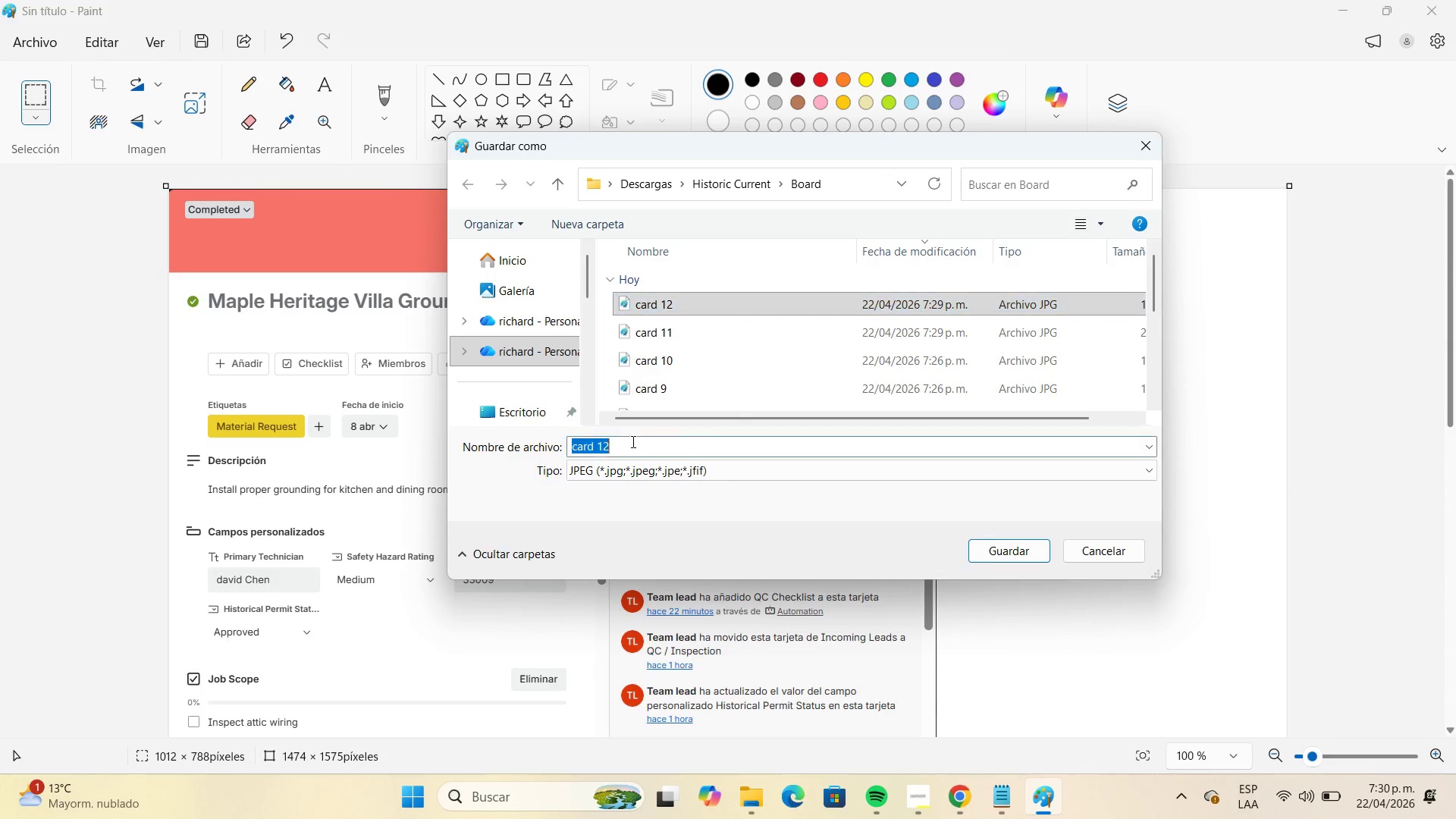 
double_click([632, 441])
 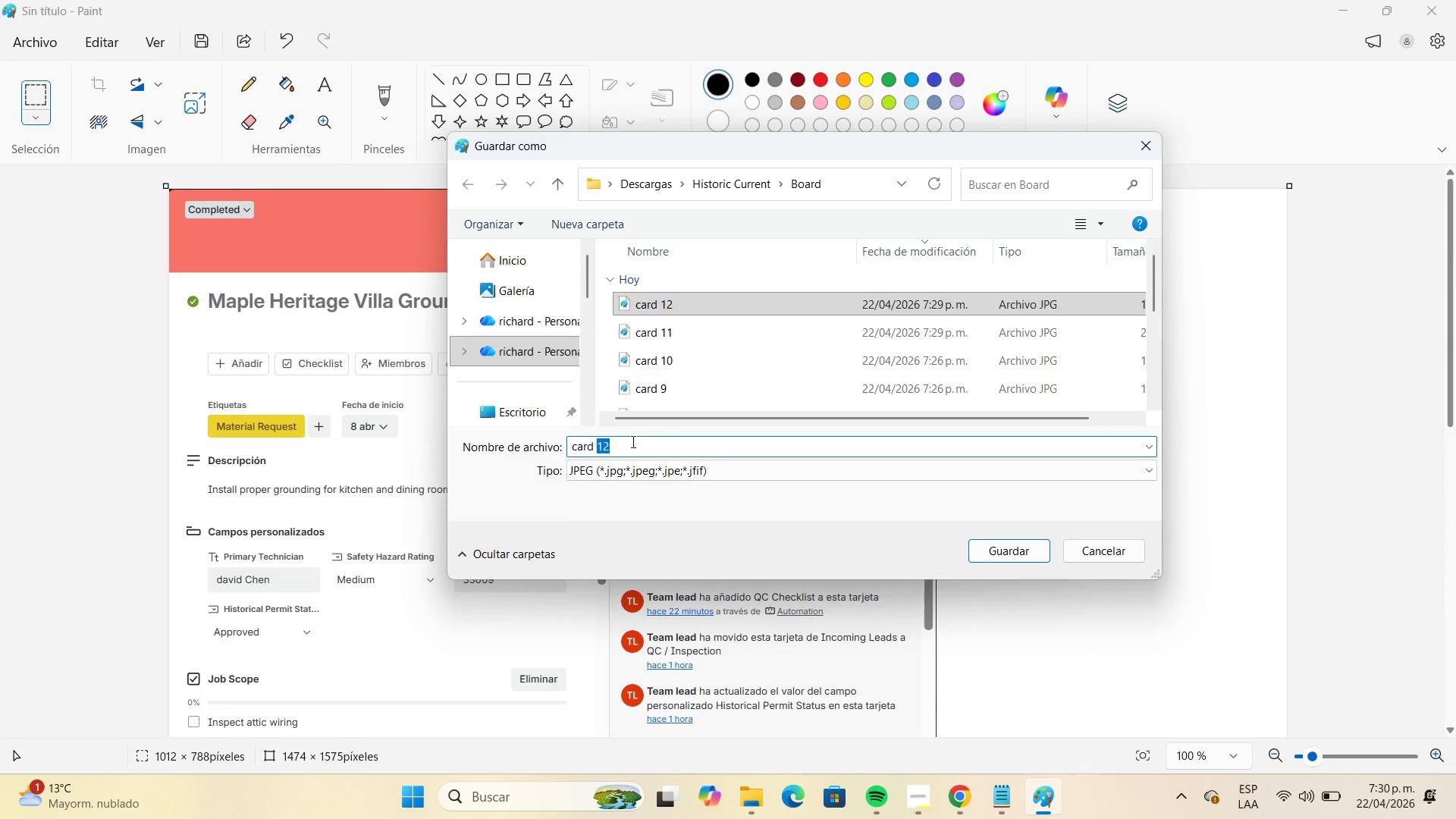 
key(Numpad1)
 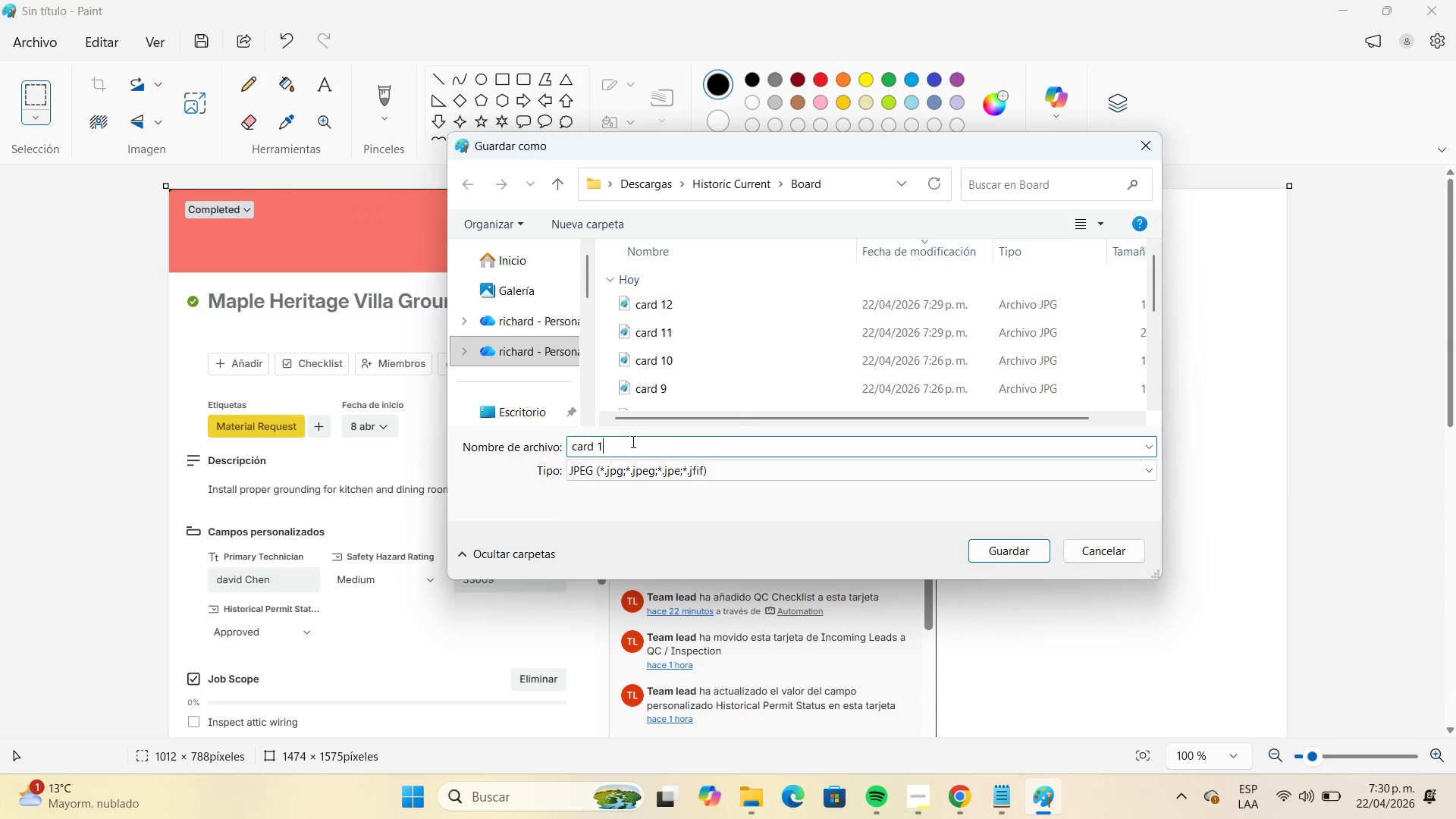 
key(Numpad3)
 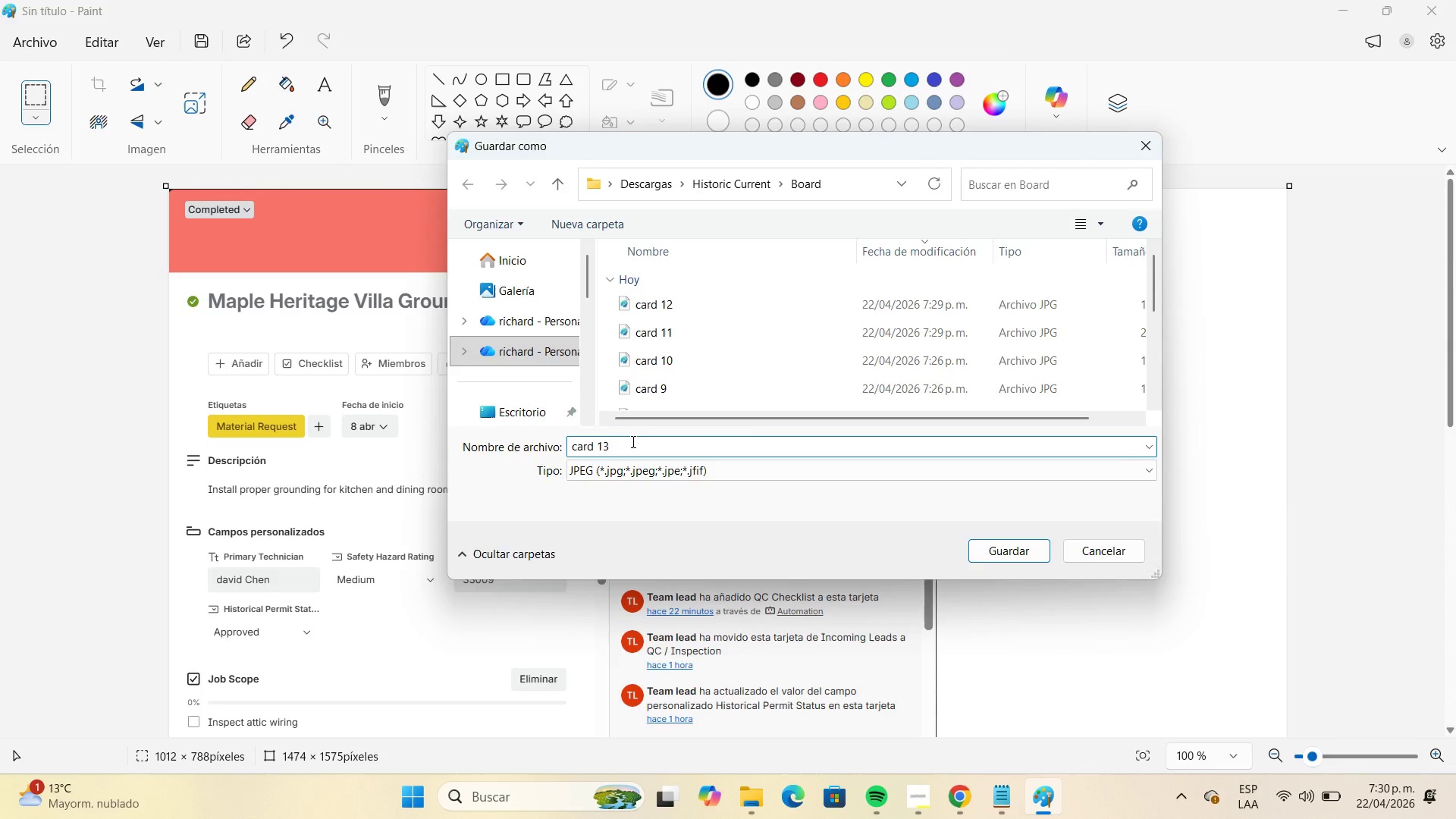 
key(Enter)
 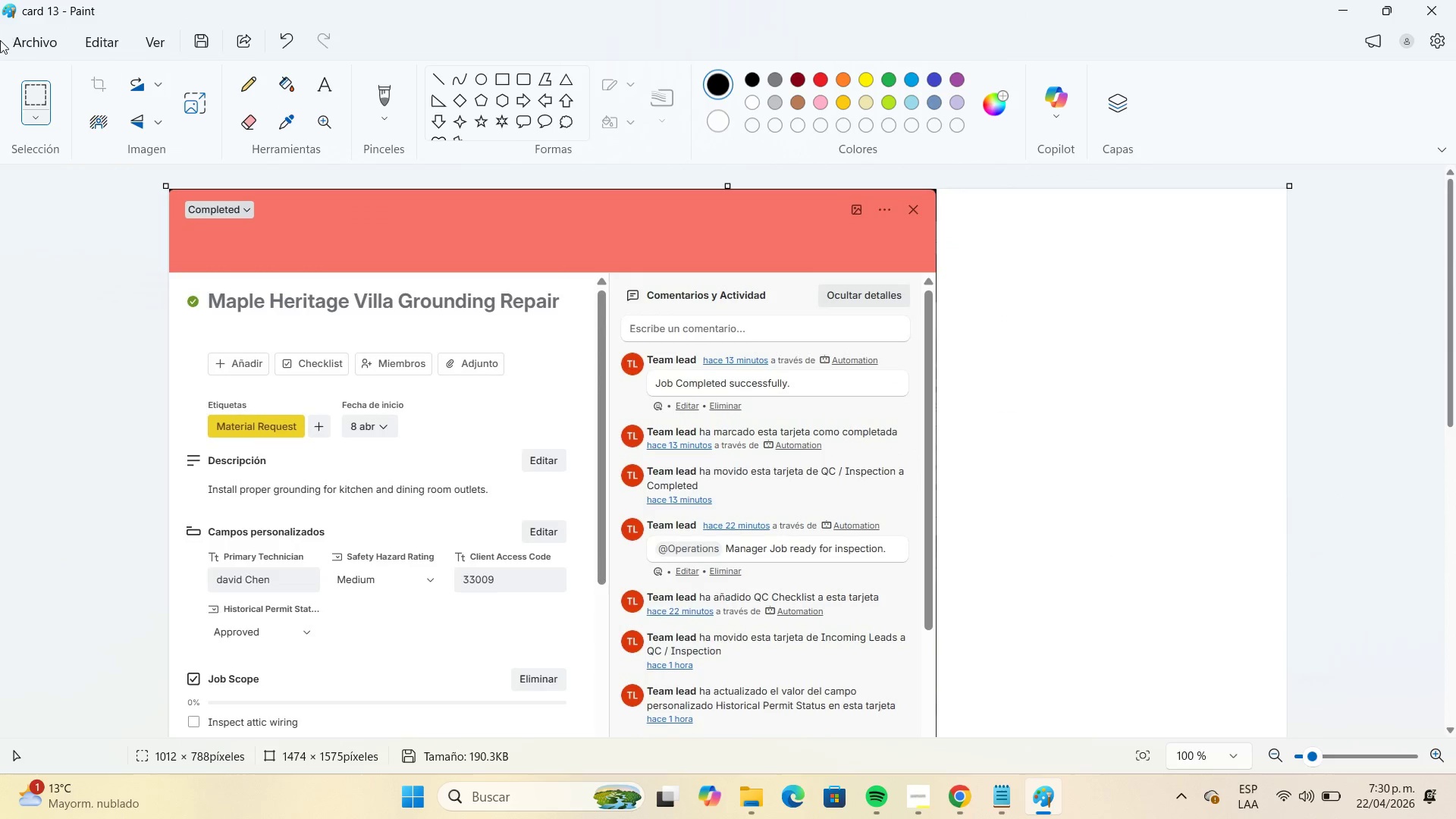 
left_click([0, 39])
 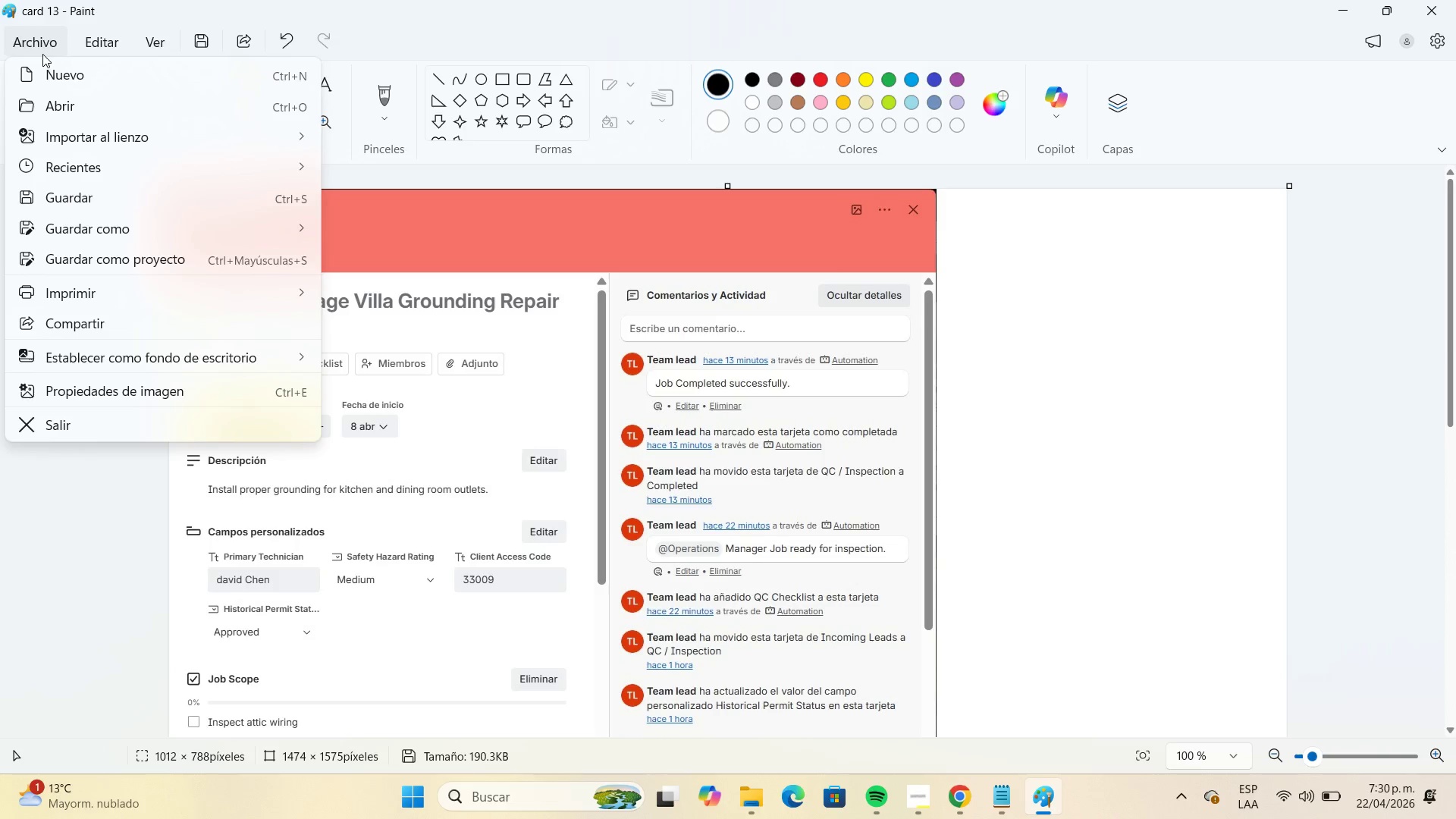 
left_click([86, 77])
 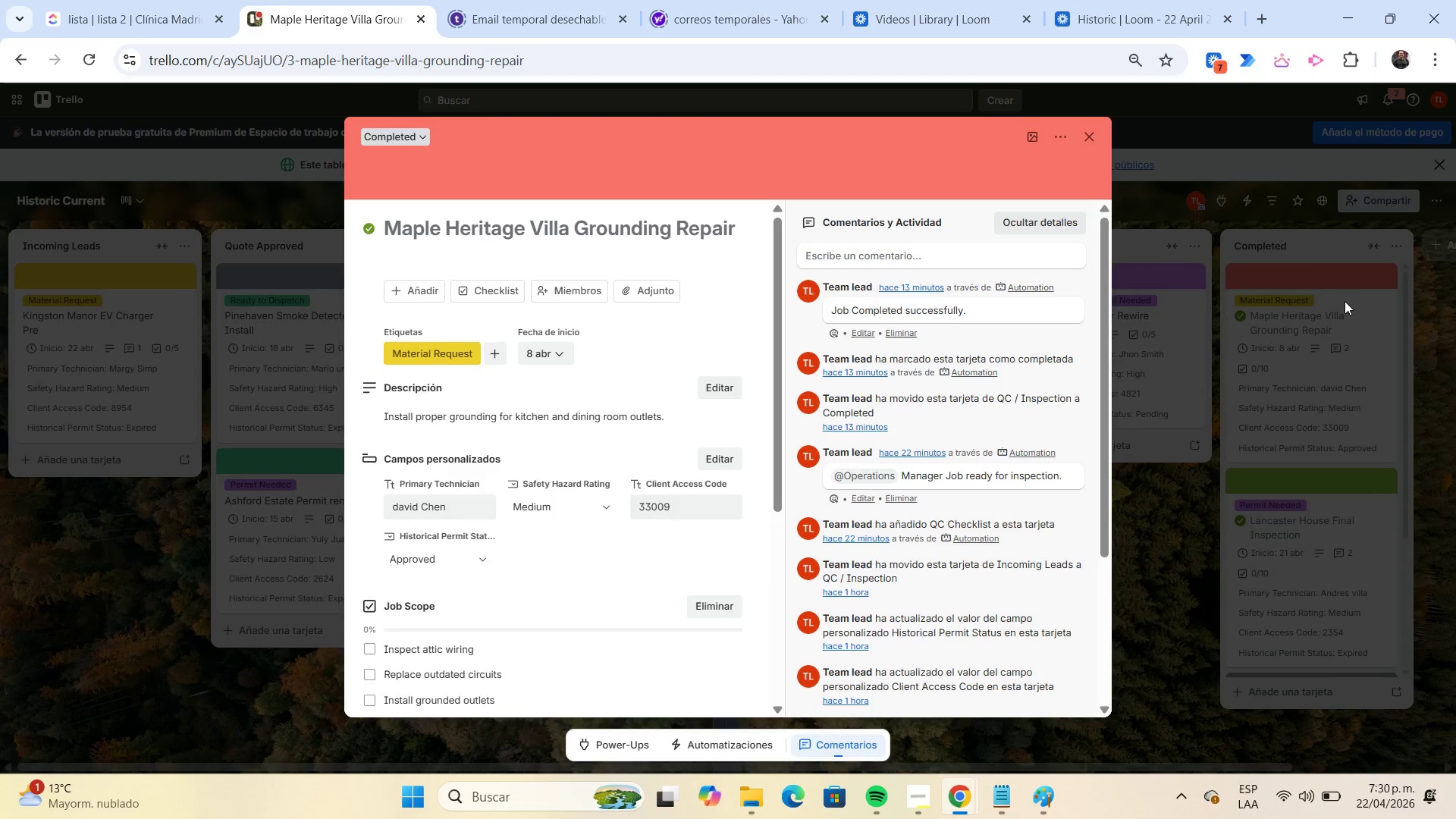 
left_click([1087, 143])
 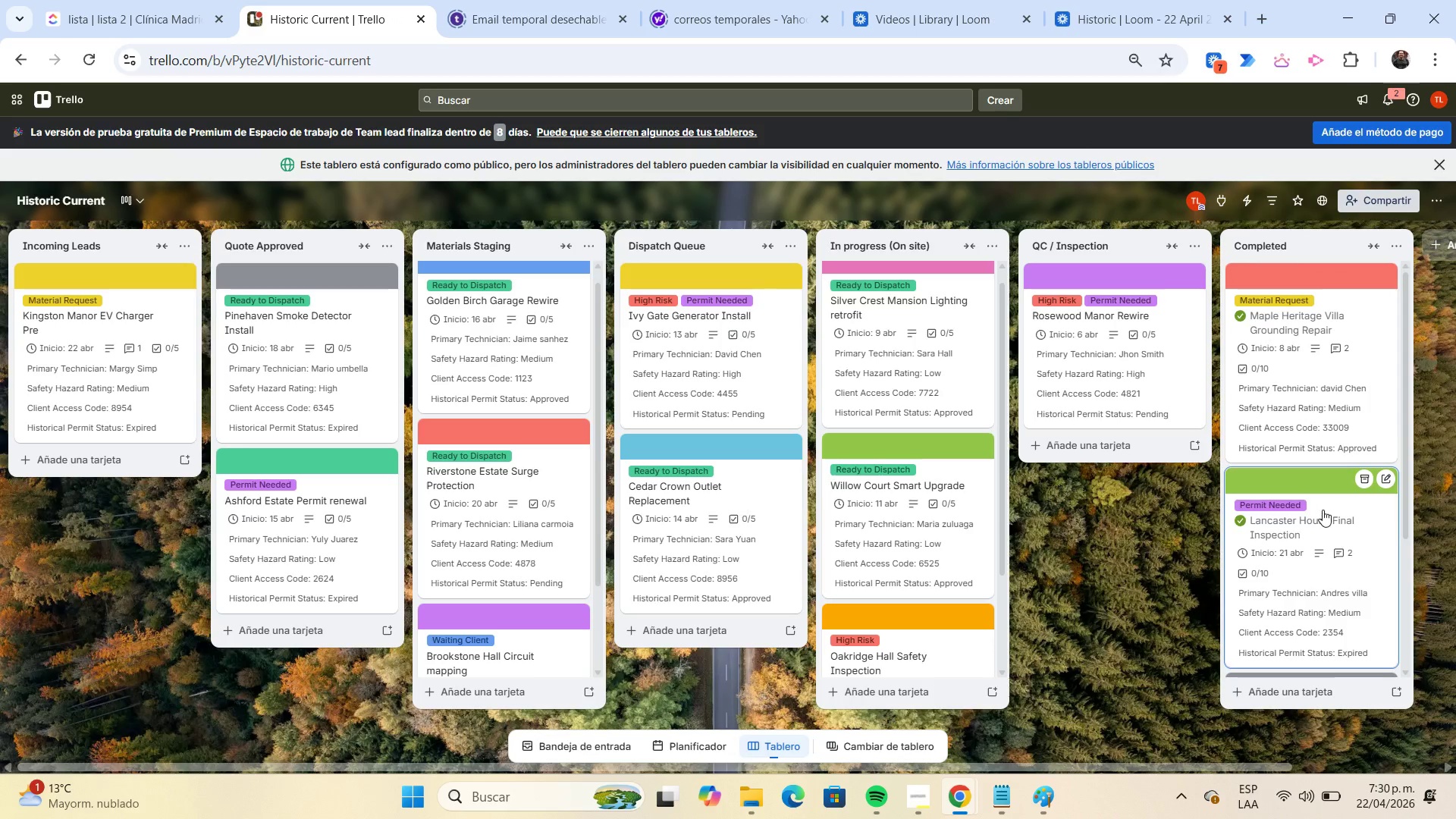 
left_click([1323, 510])